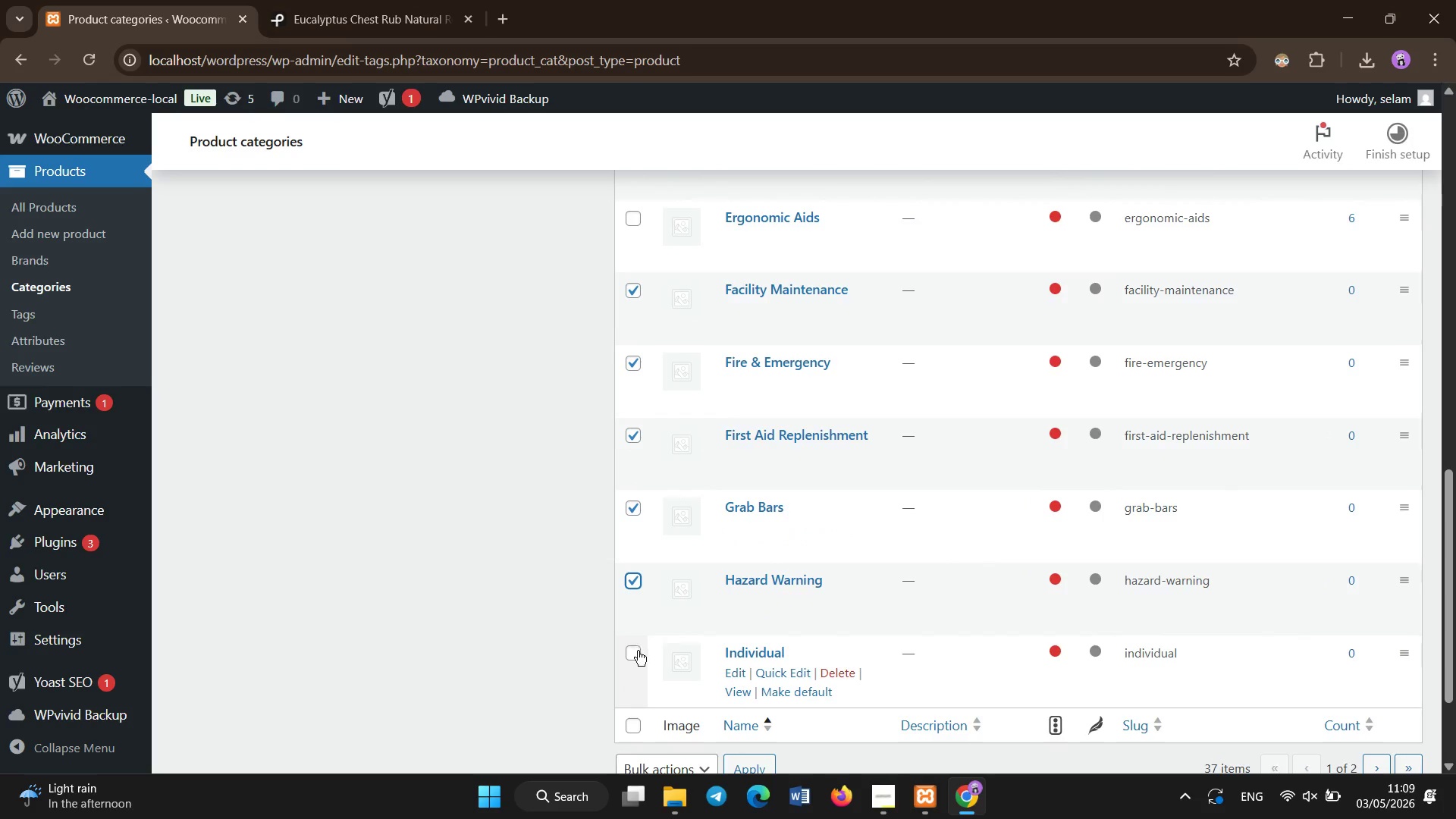 
left_click([638, 653])
 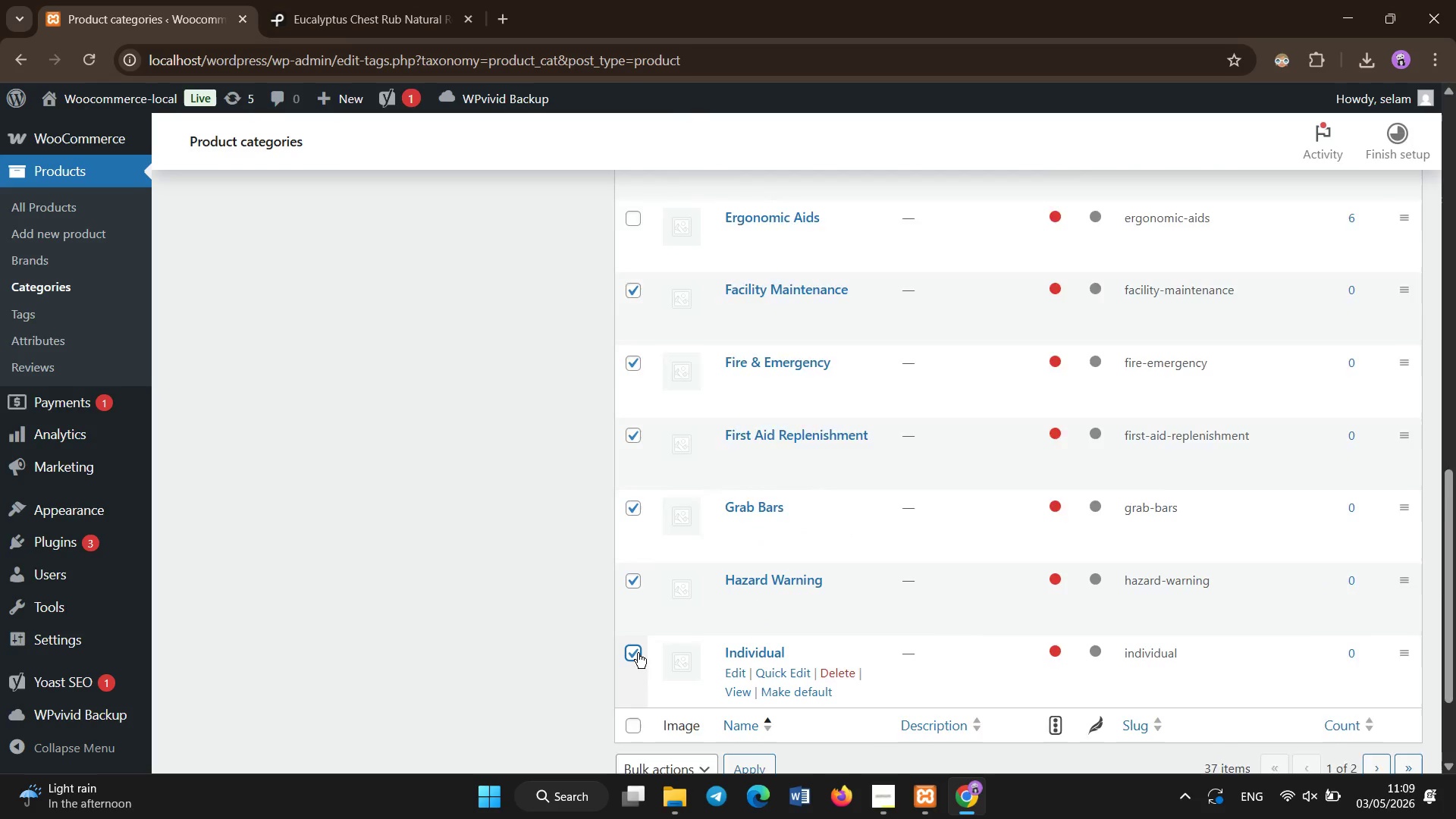 
scroll: coordinate [638, 653], scroll_direction: down, amount: 3.0
 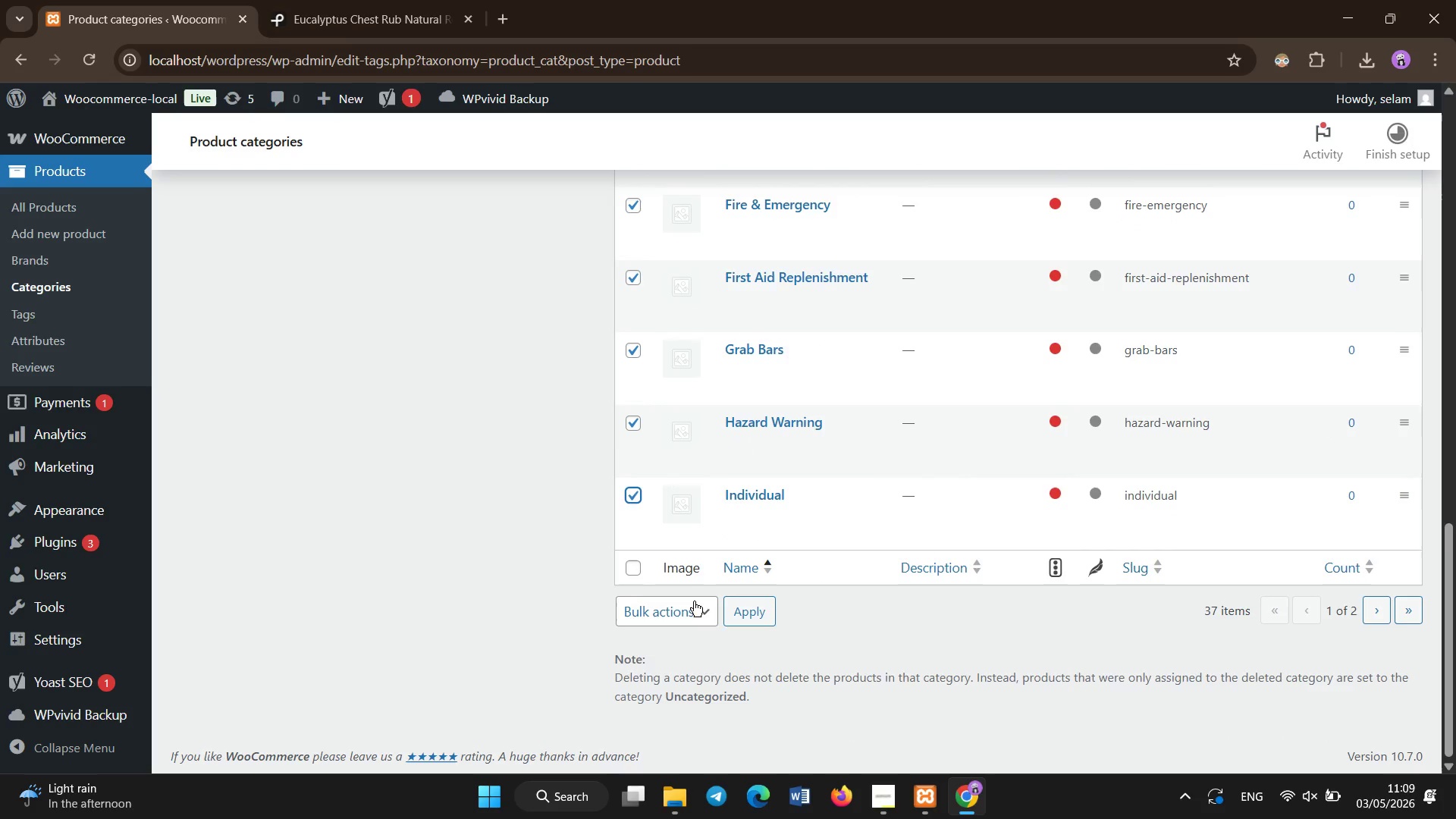 
left_click([694, 602])
 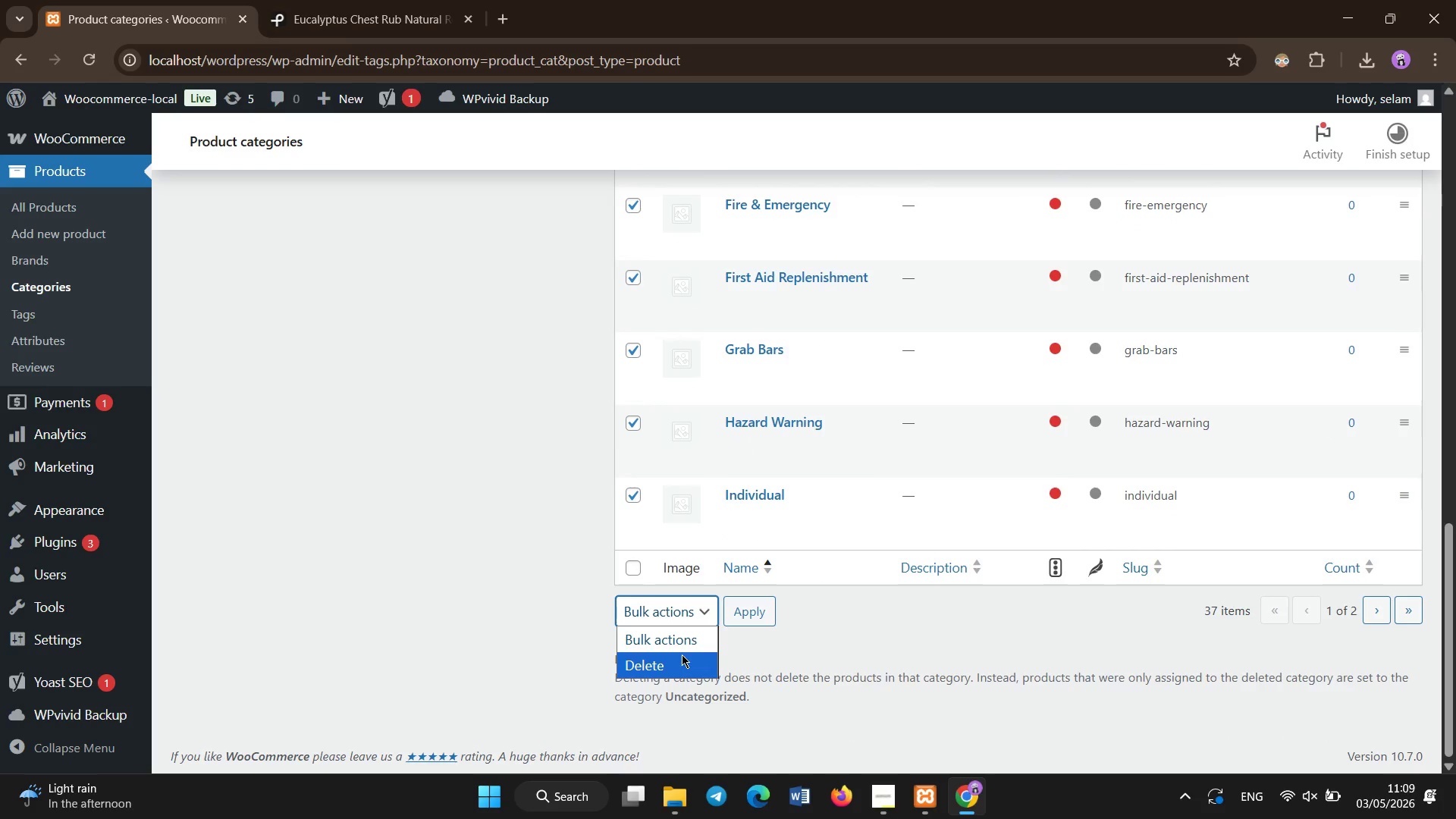 
left_click([682, 656])
 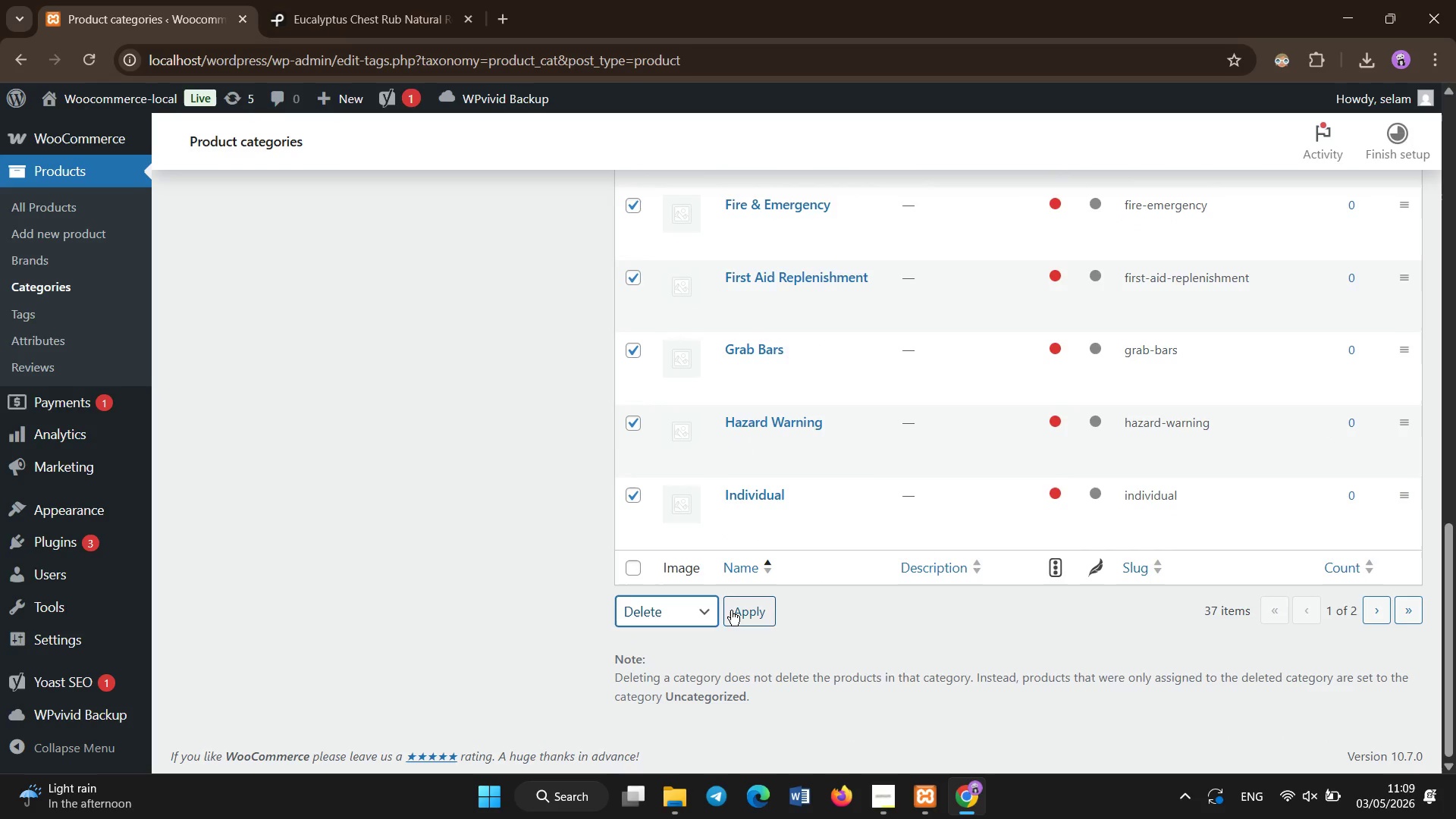 
left_click([733, 610])
 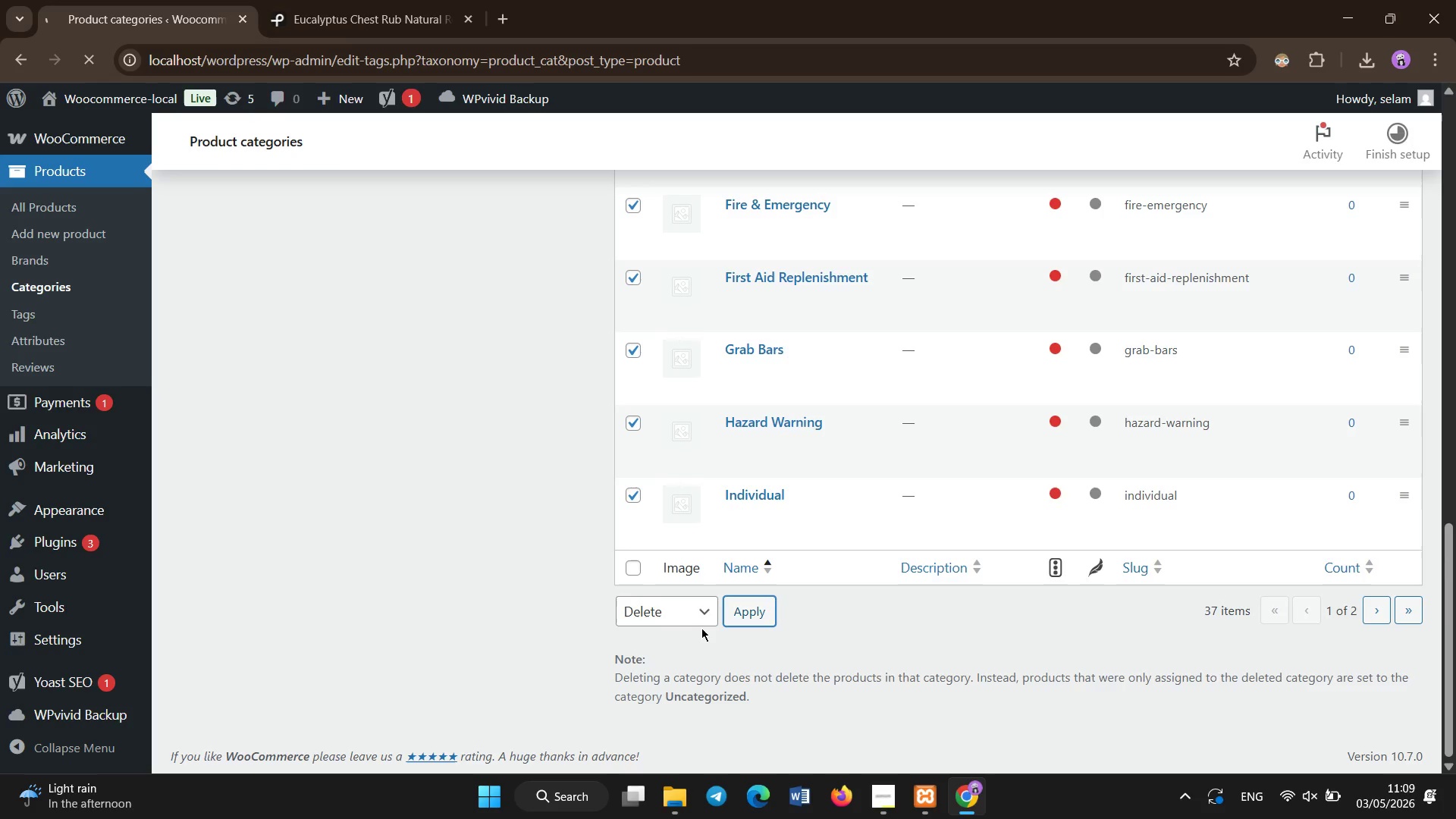 
wait(13.24)
 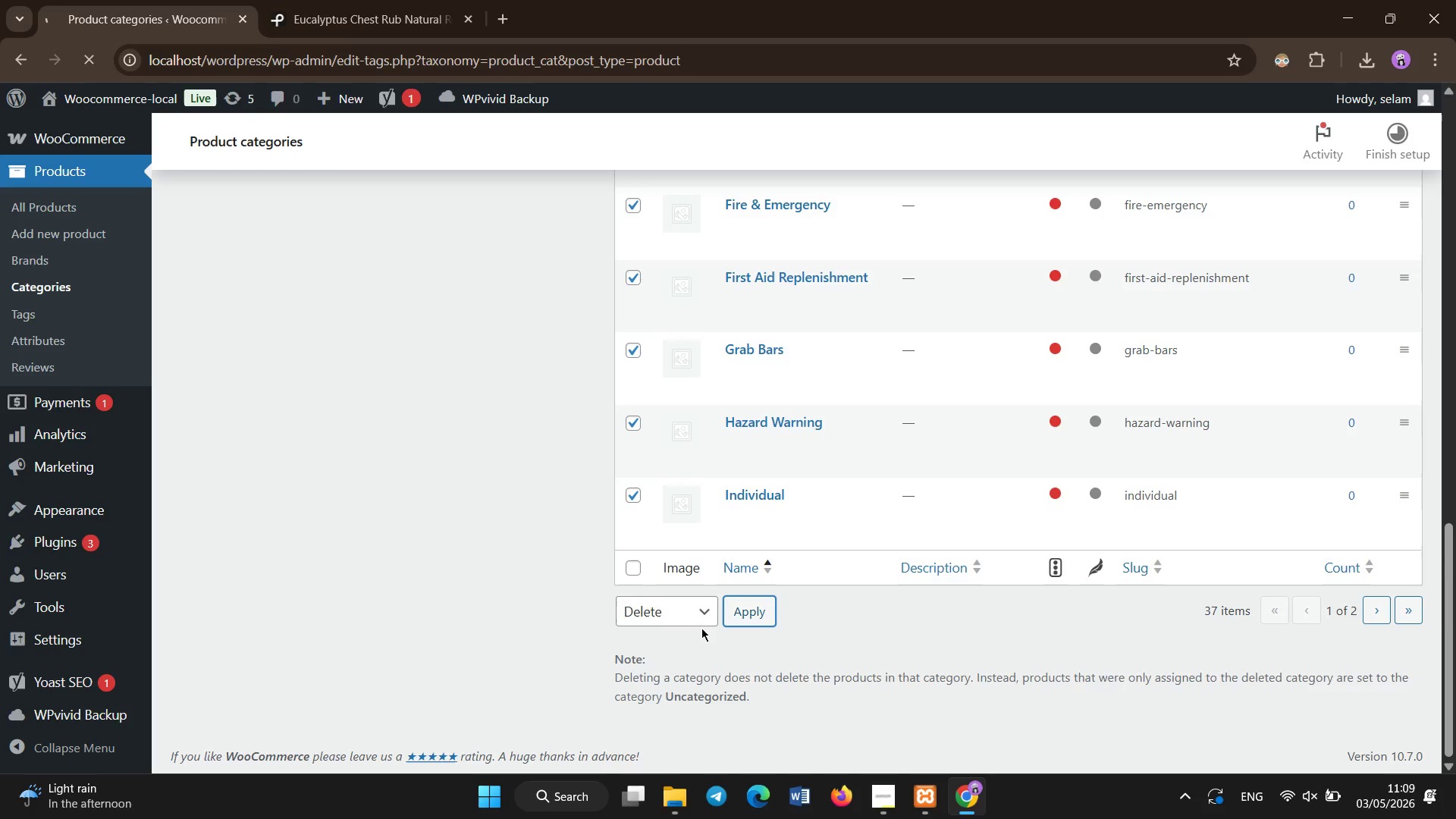 
scroll: coordinate [701, 628], scroll_direction: none, amount: 0.0
 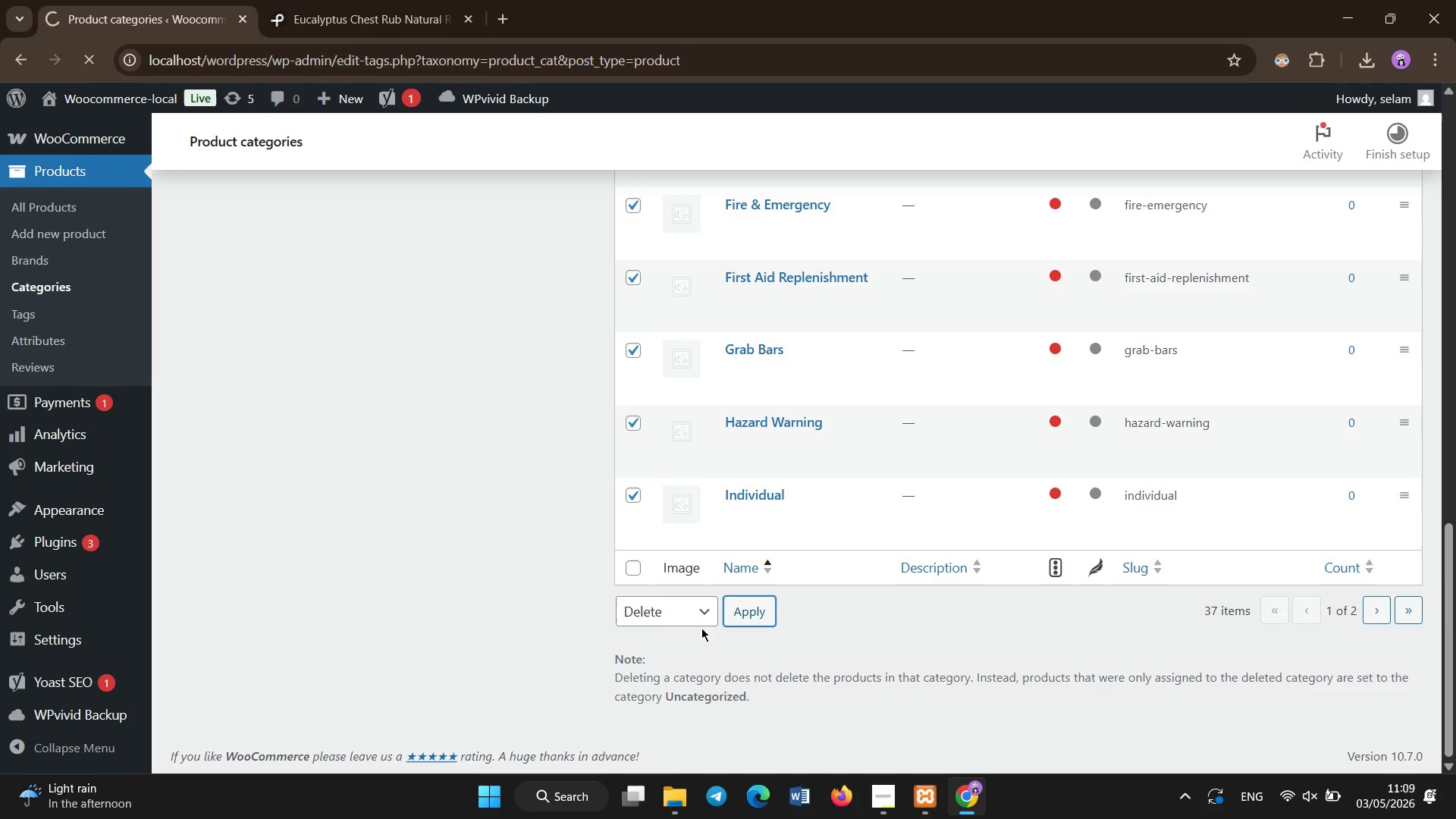 
scroll: coordinate [701, 628], scroll_direction: down, amount: 2.0
 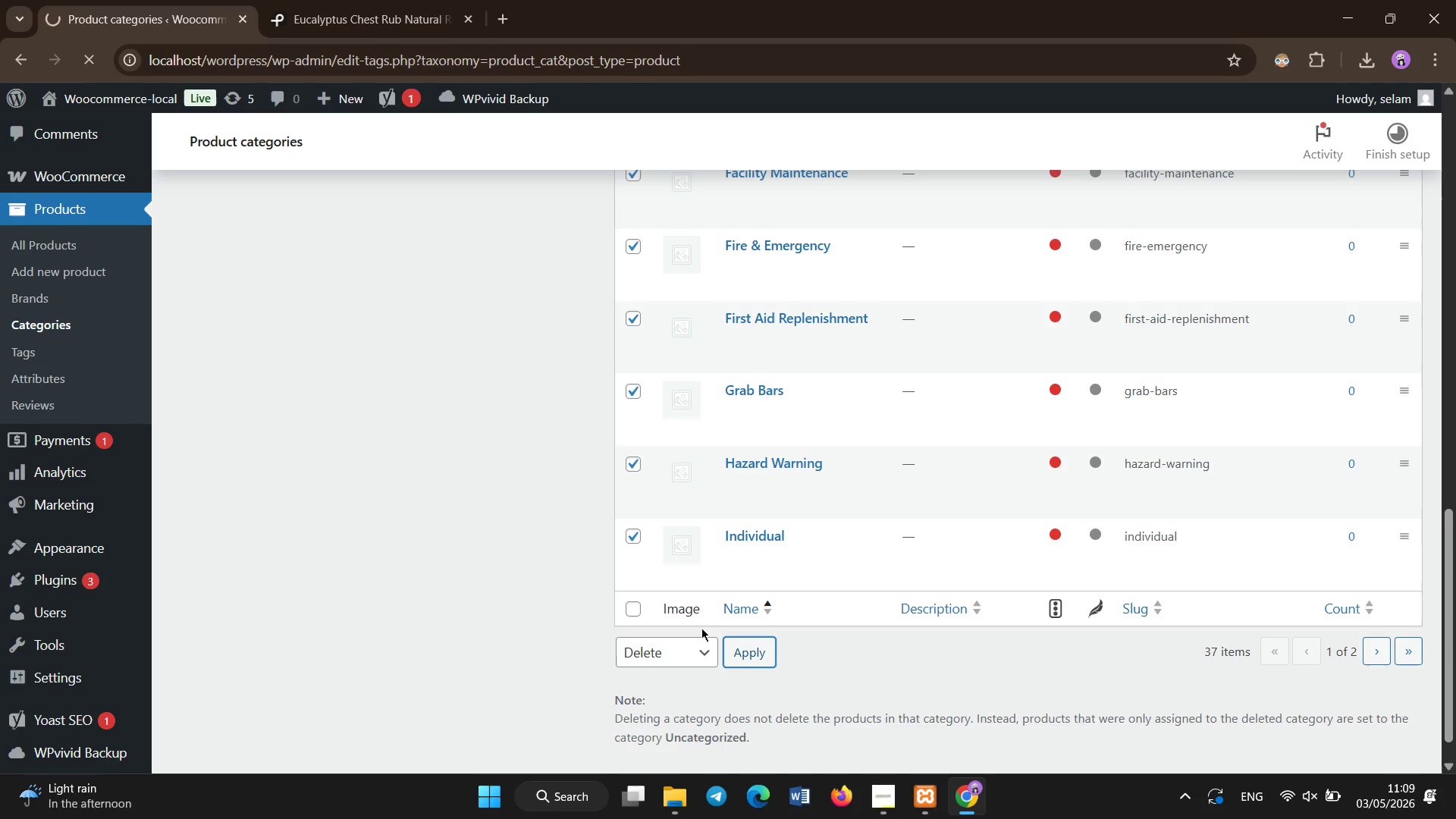 
scroll: coordinate [701, 628], scroll_direction: none, amount: 0.0
 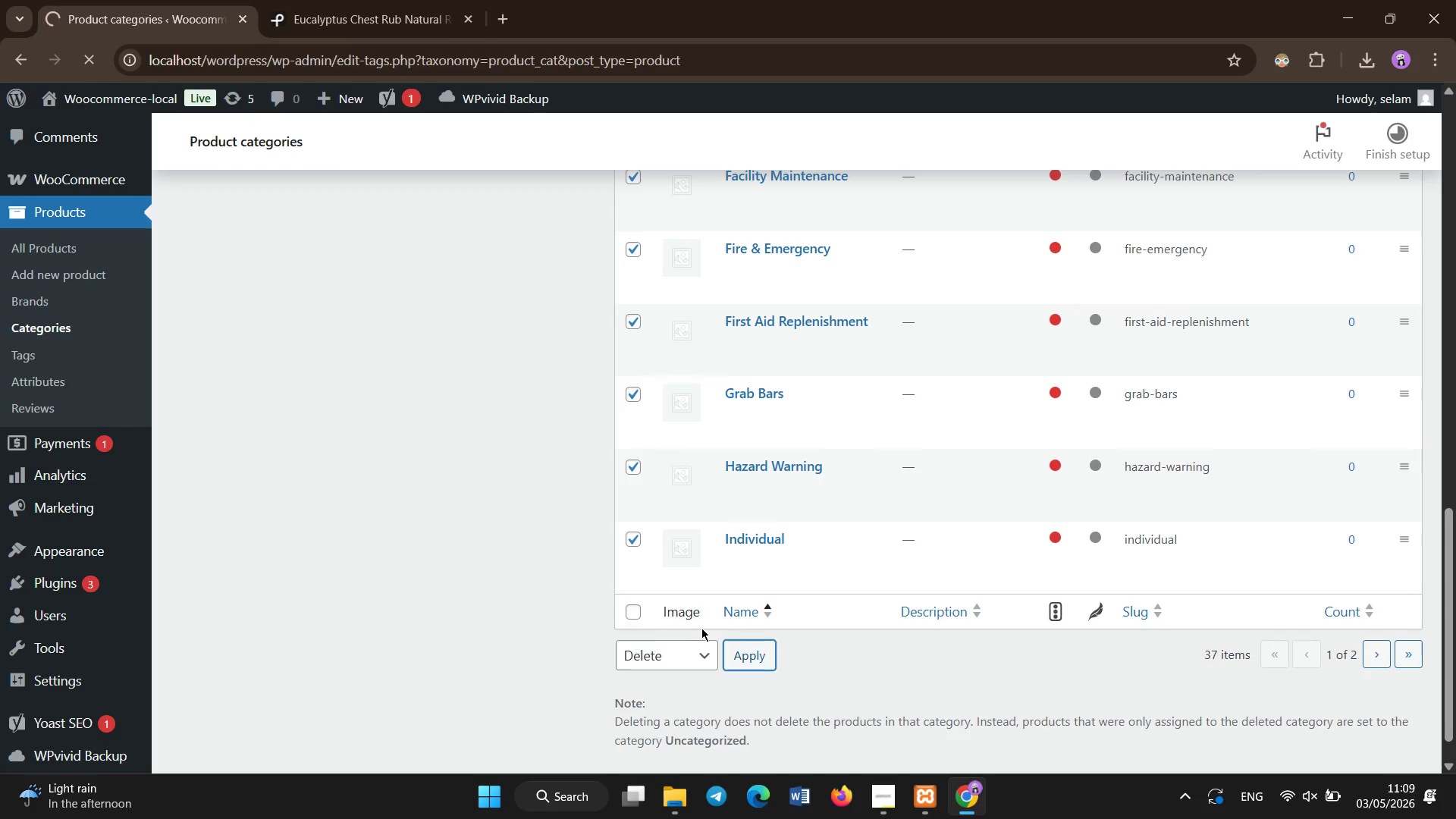 
scroll: coordinate [701, 628], scroll_direction: up, amount: 1.0
 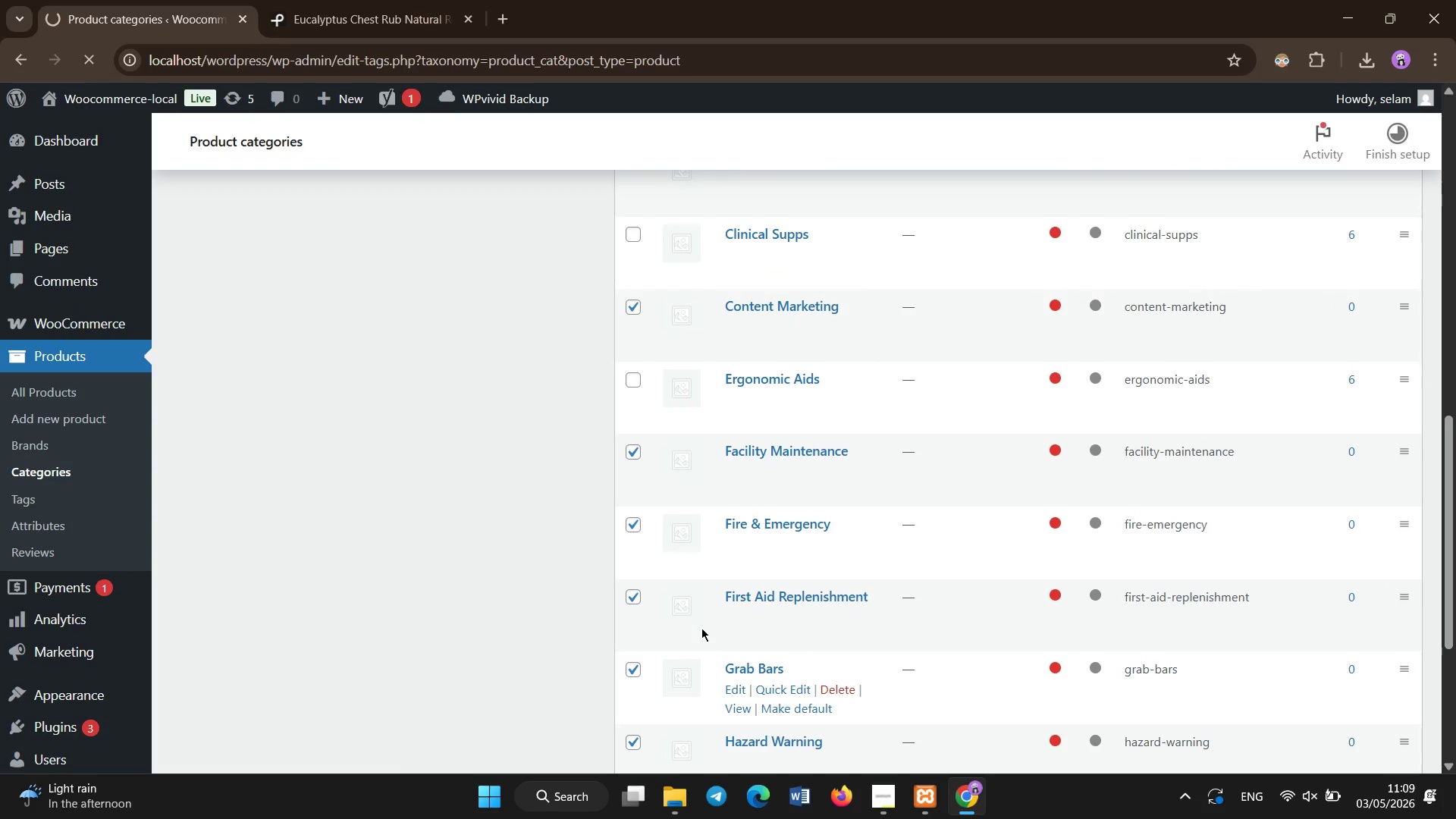 
scroll: coordinate [701, 628], scroll_direction: none, amount: 0.0
 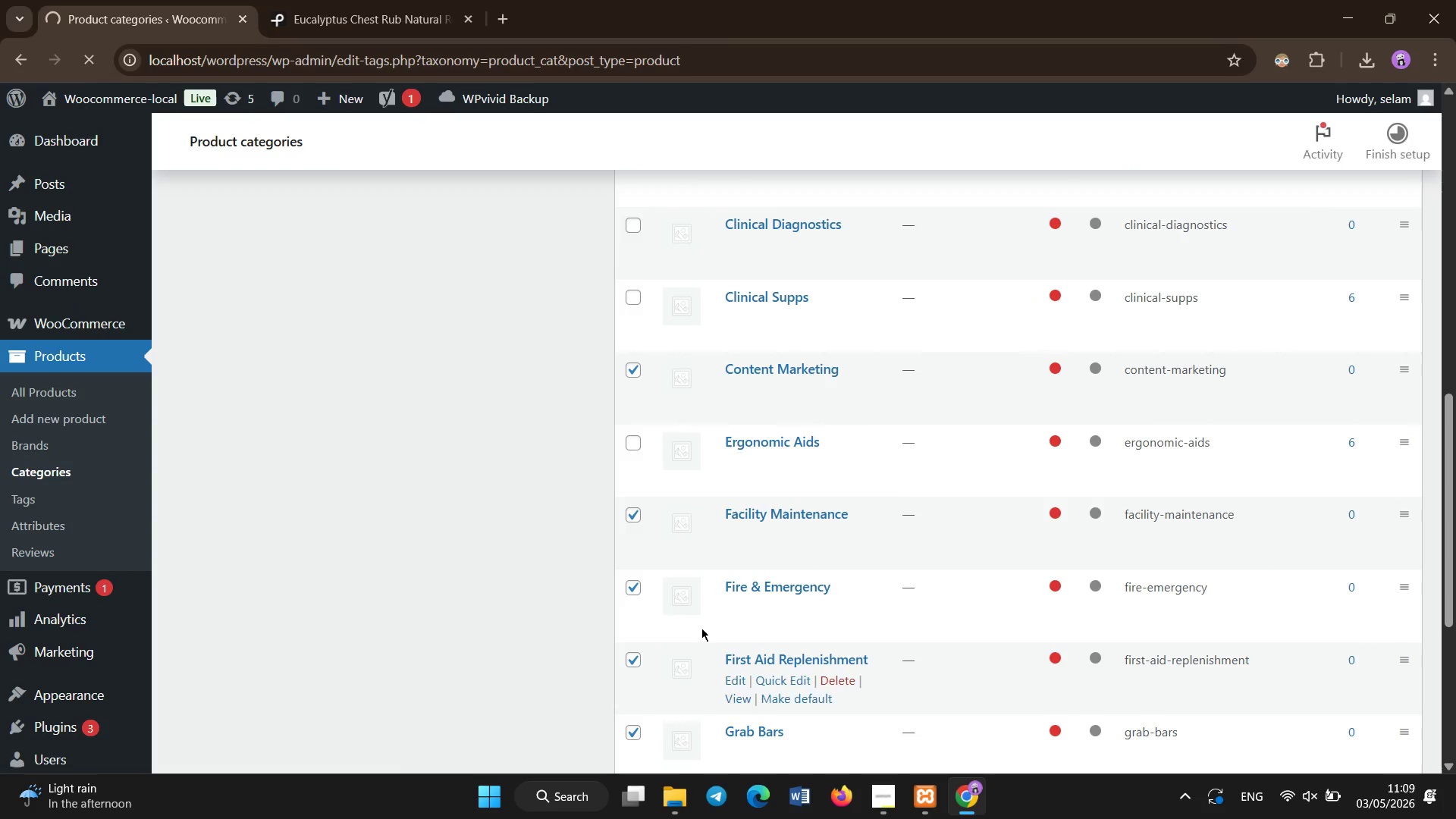 
scroll: coordinate [701, 628], scroll_direction: up, amount: 1.0
 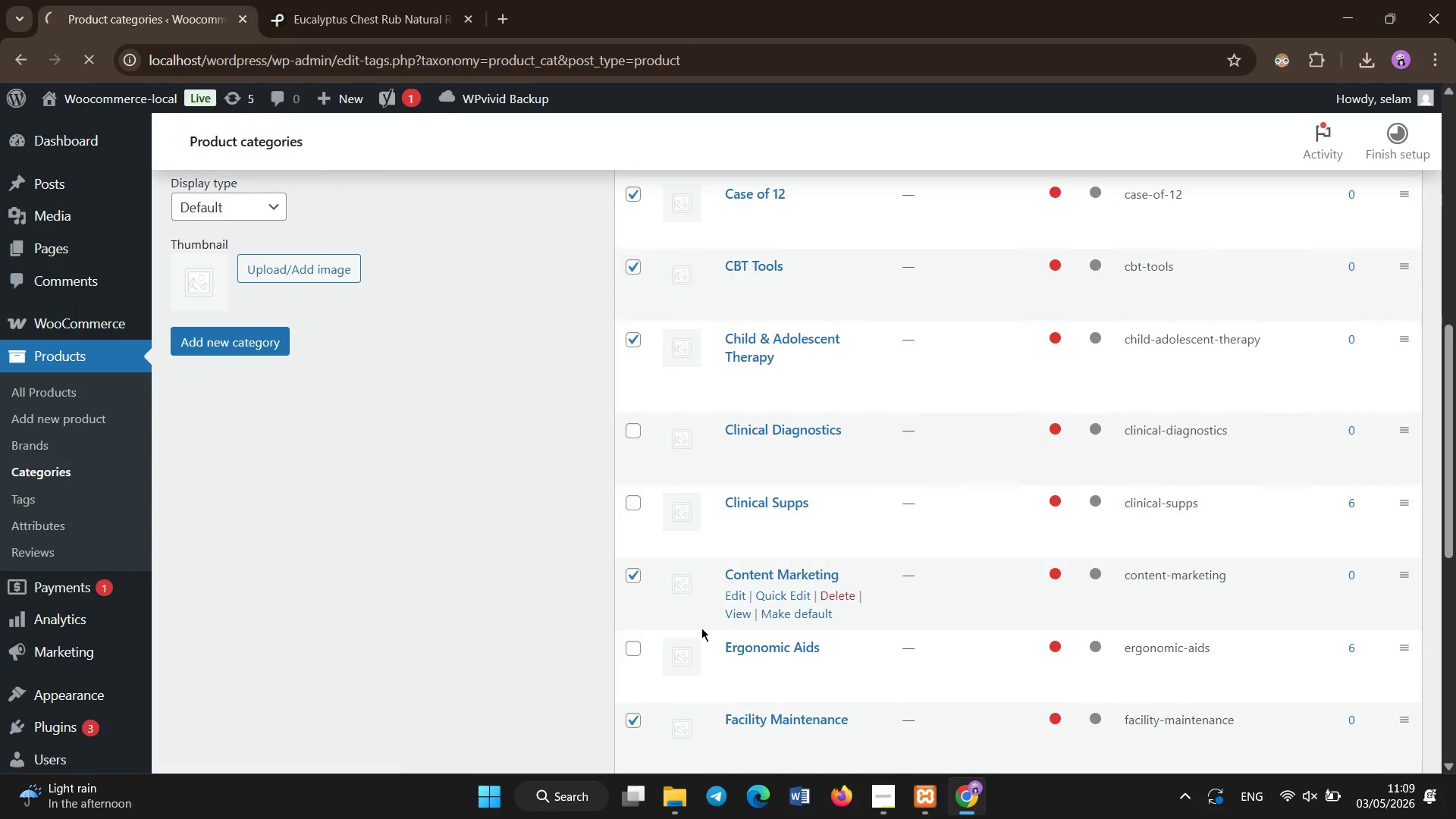 
scroll: coordinate [701, 628], scroll_direction: down, amount: 3.0
 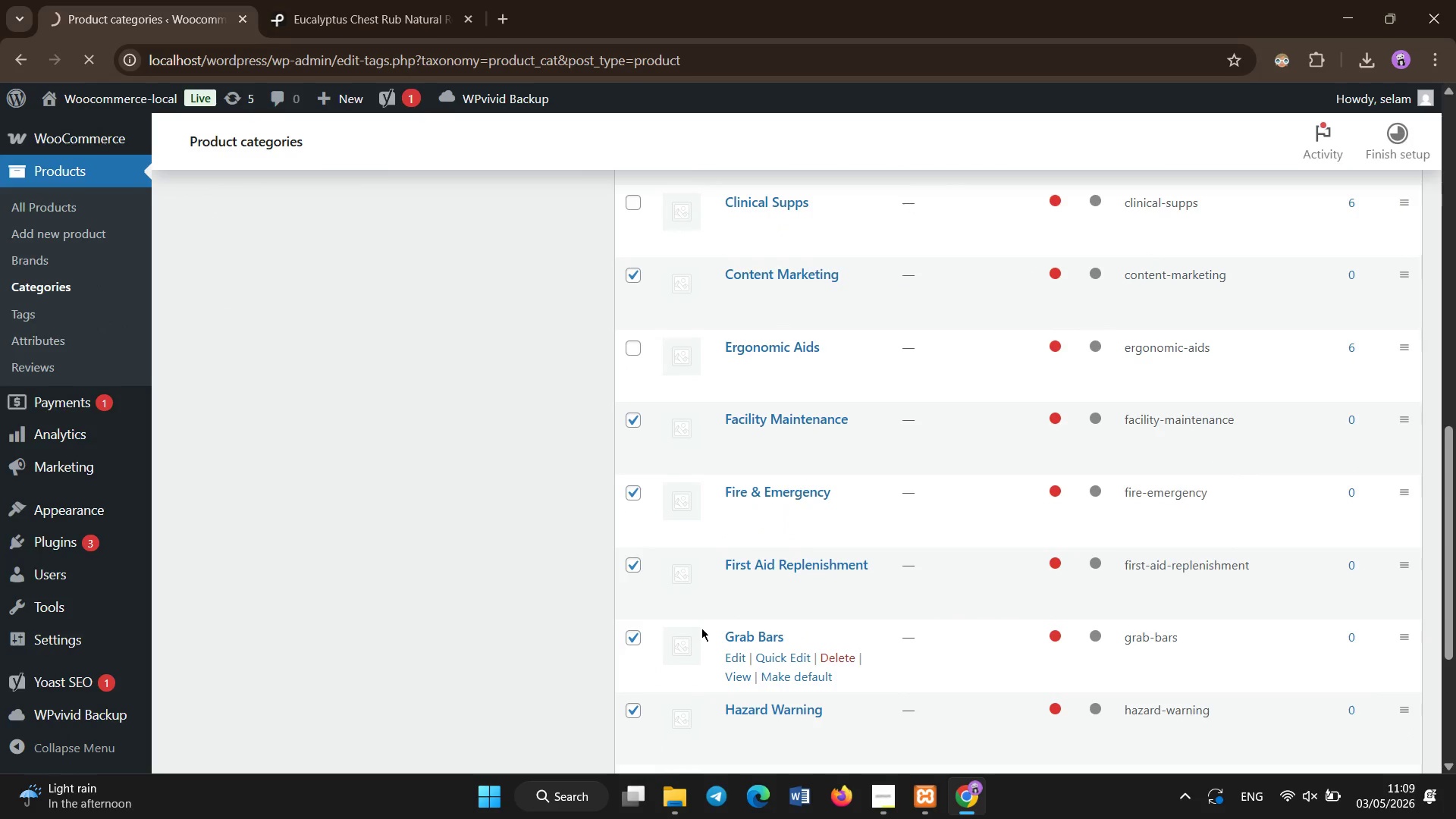 
scroll: coordinate [701, 628], scroll_direction: up, amount: 1.0
 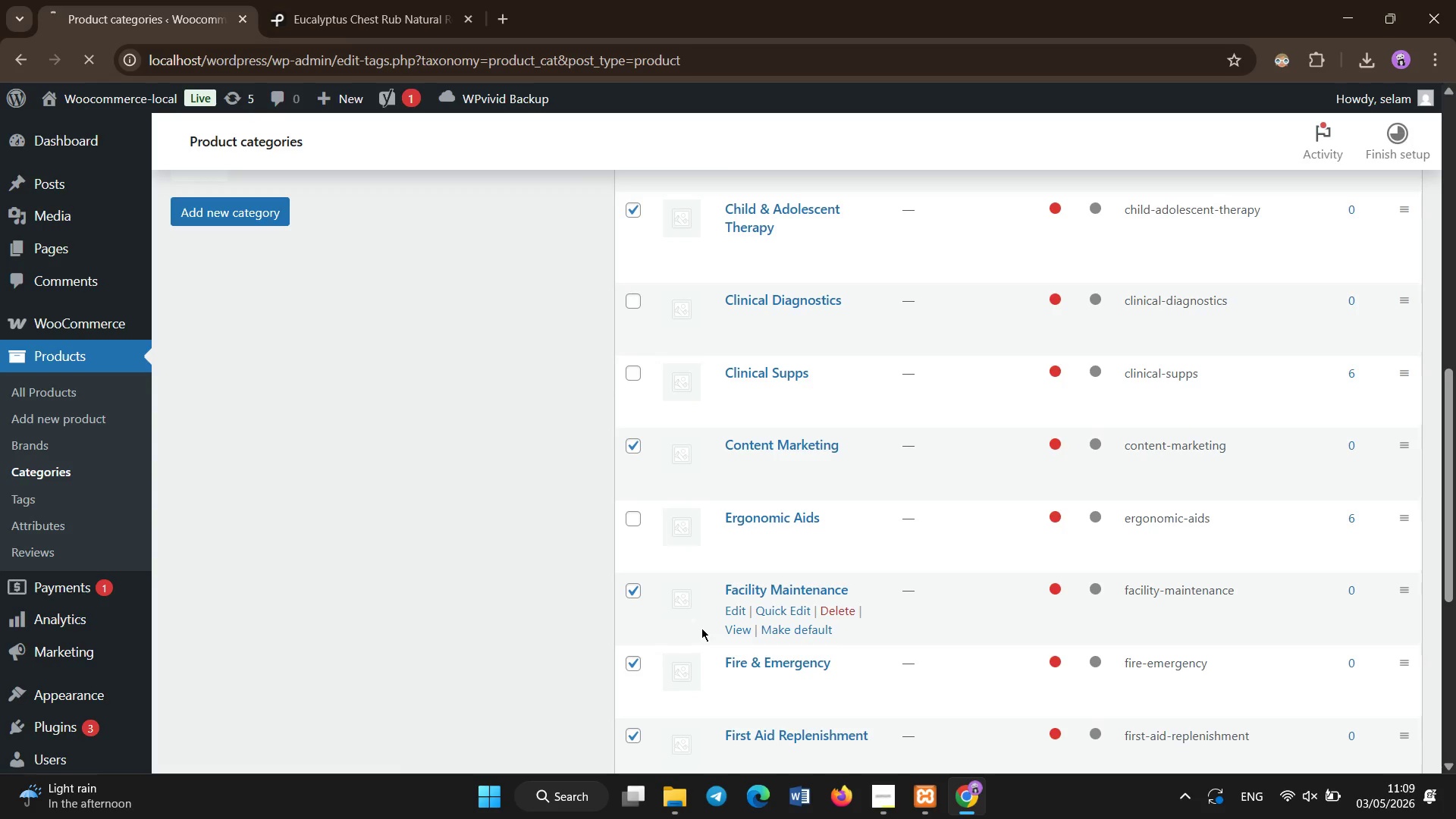 
wait(20.94)
 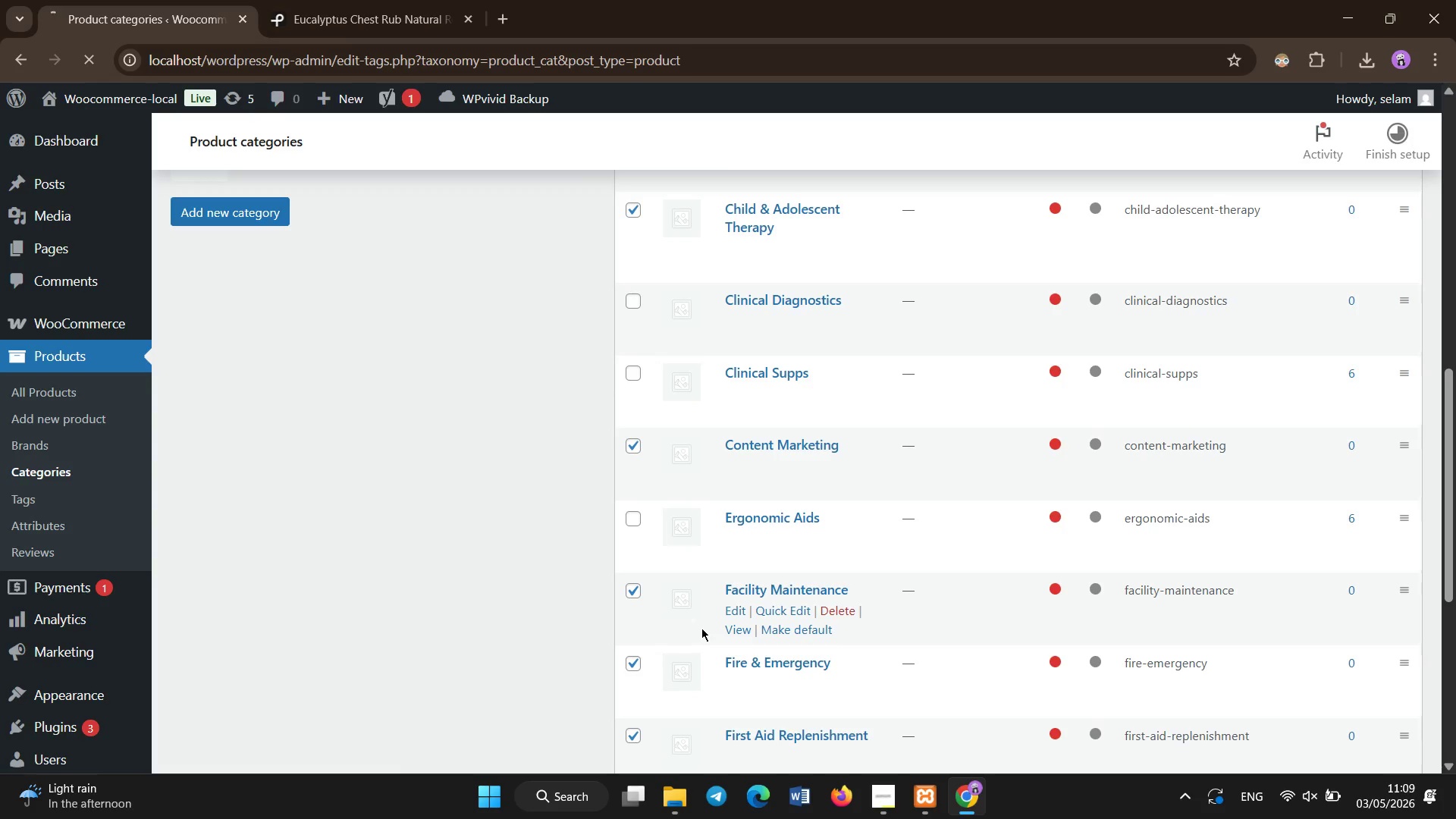 
scroll: coordinate [710, 648], scroll_direction: down, amount: 3.0
 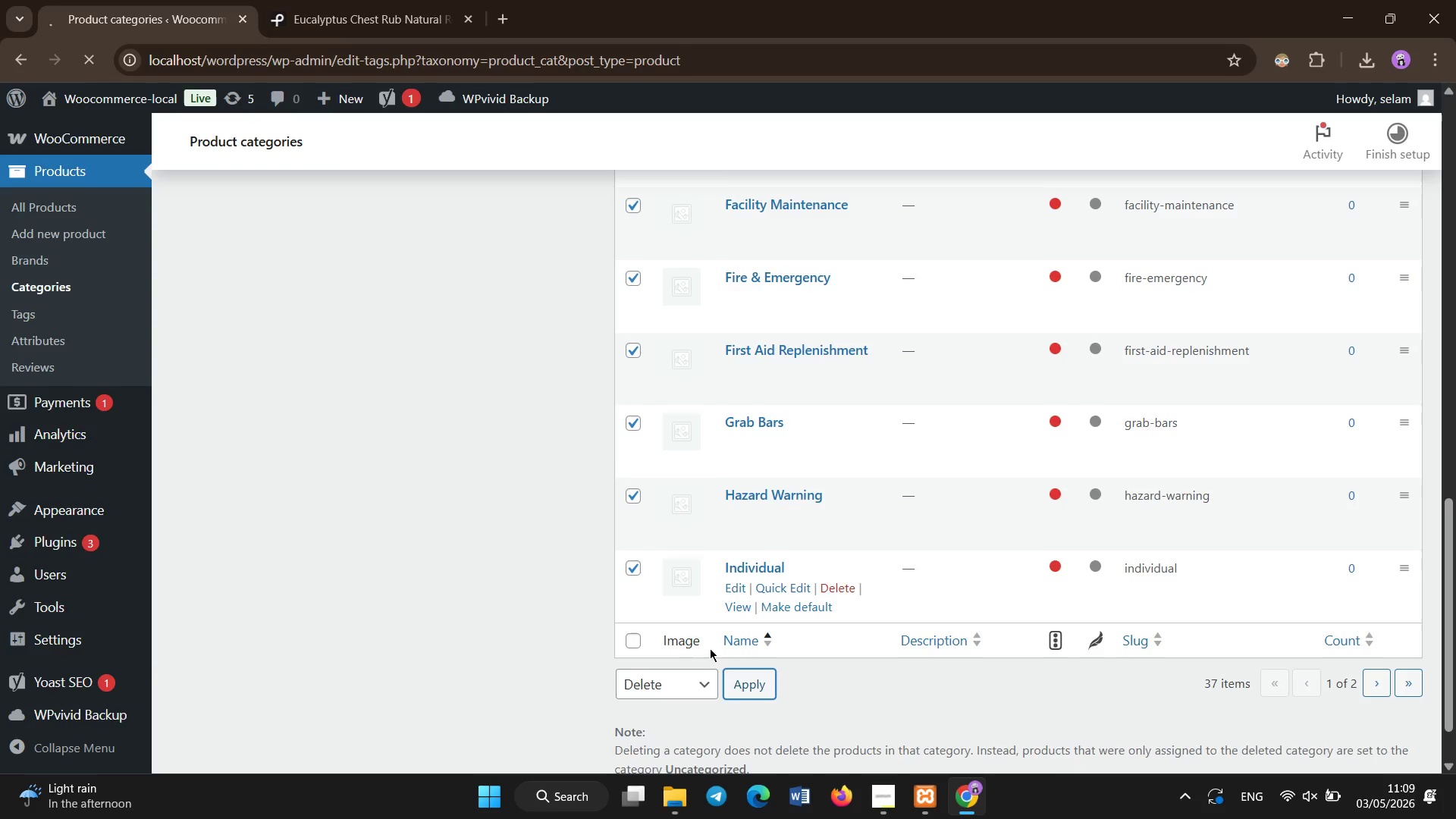 
scroll: coordinate [672, 703], scroll_direction: up, amount: 9.0
 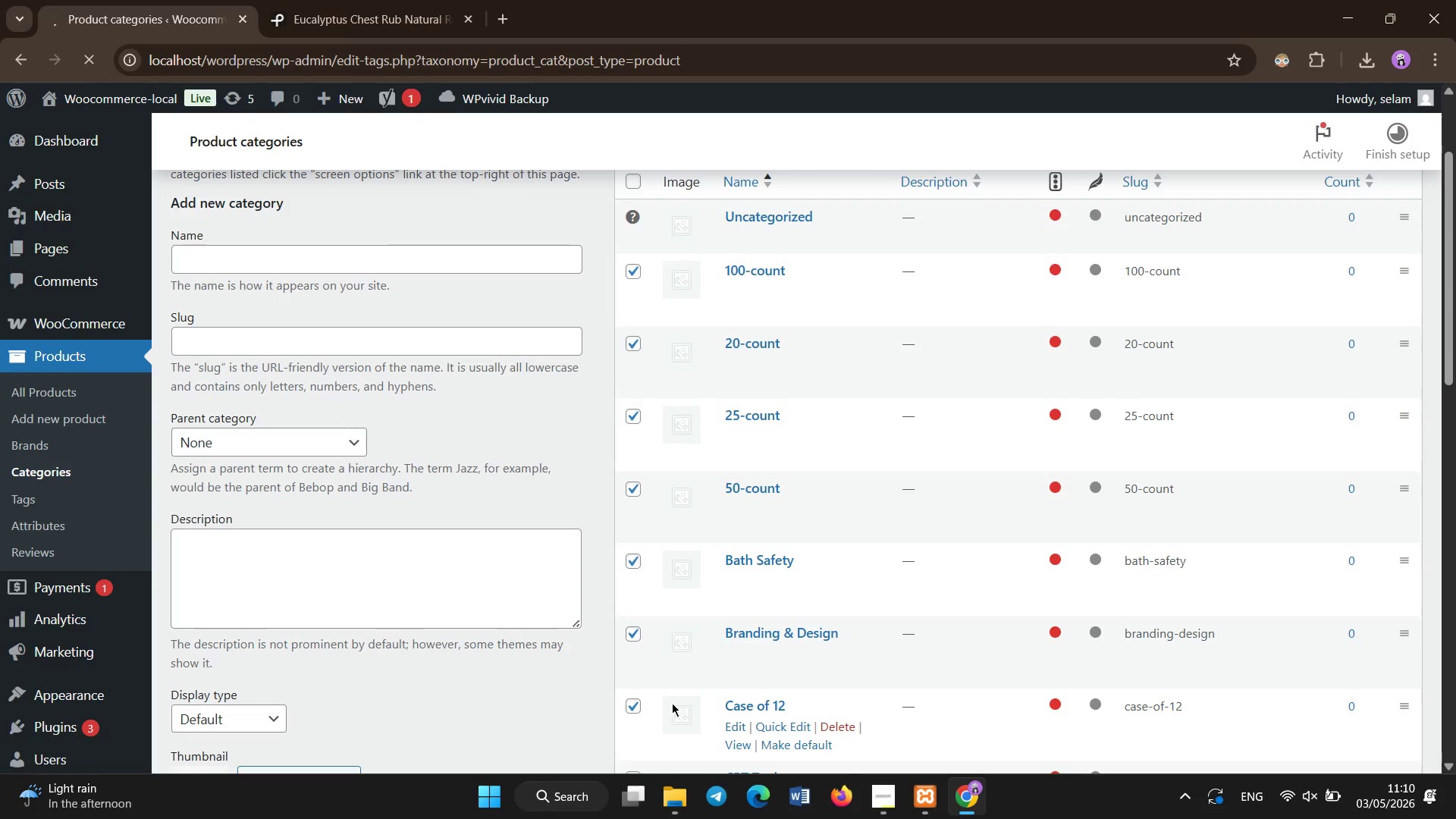 
wait(13.66)
 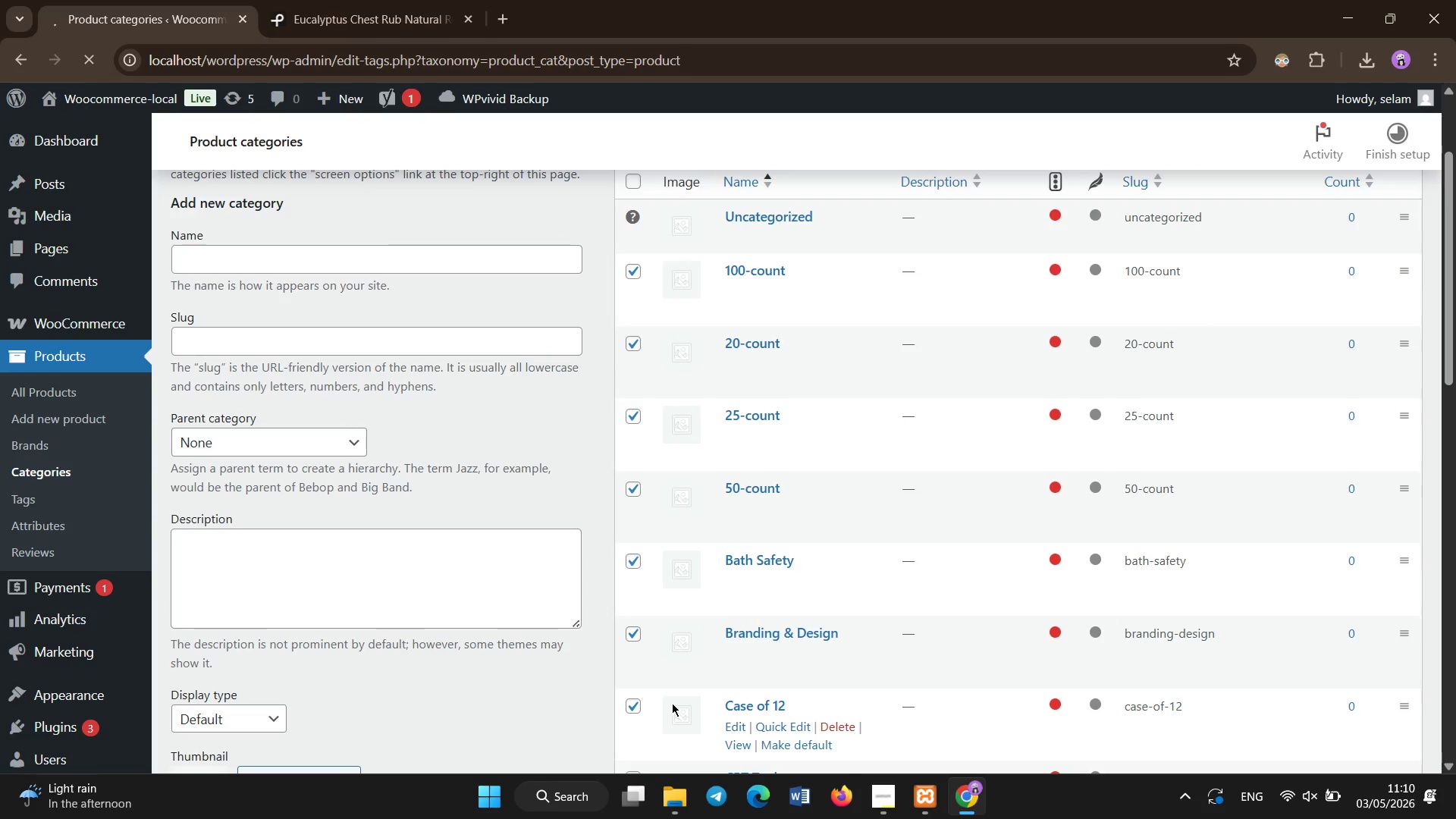 
scroll: coordinate [672, 703], scroll_direction: up, amount: 3.0
 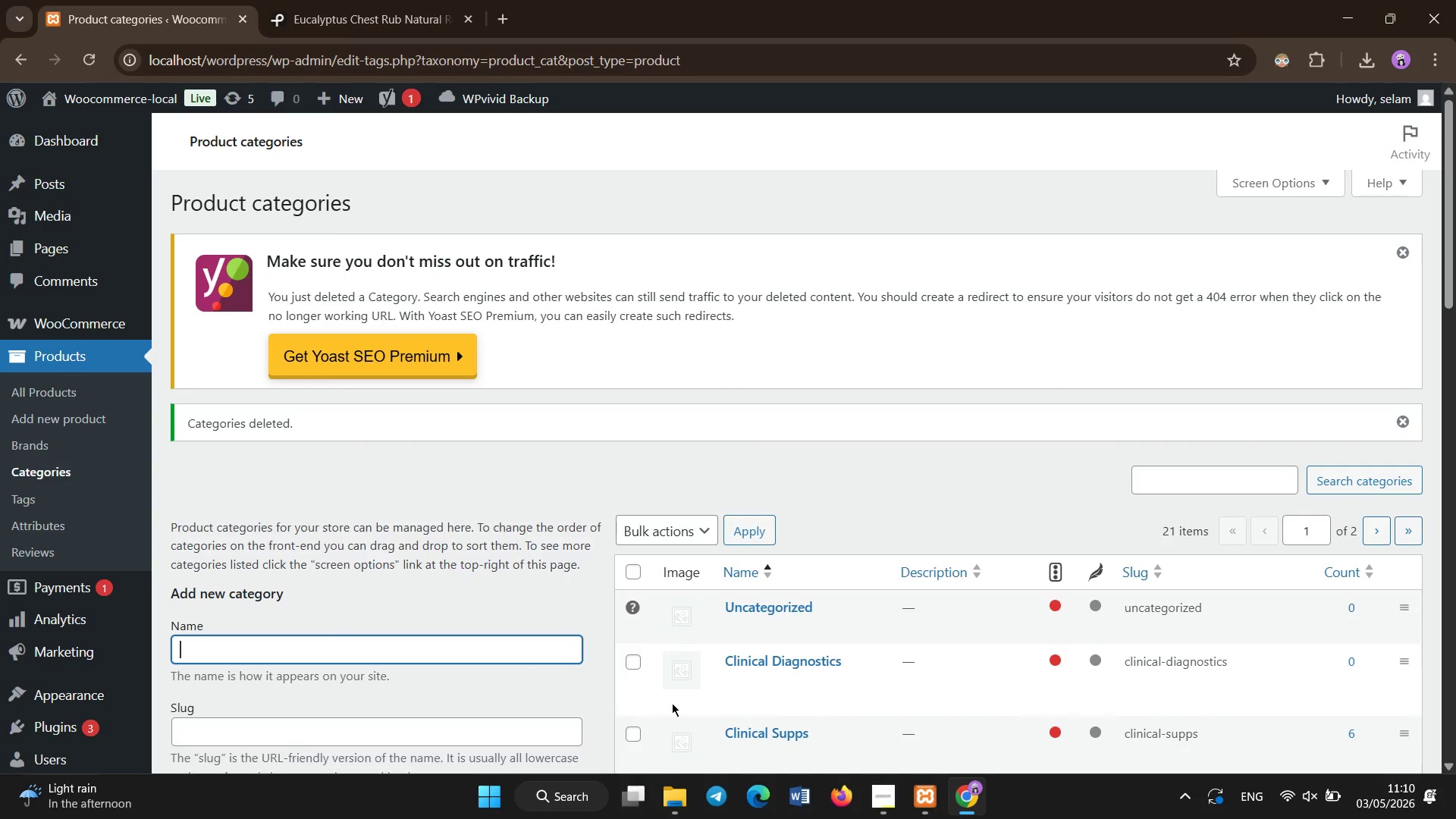 
scroll: coordinate [452, 566], scroll_direction: down, amount: 6.0
 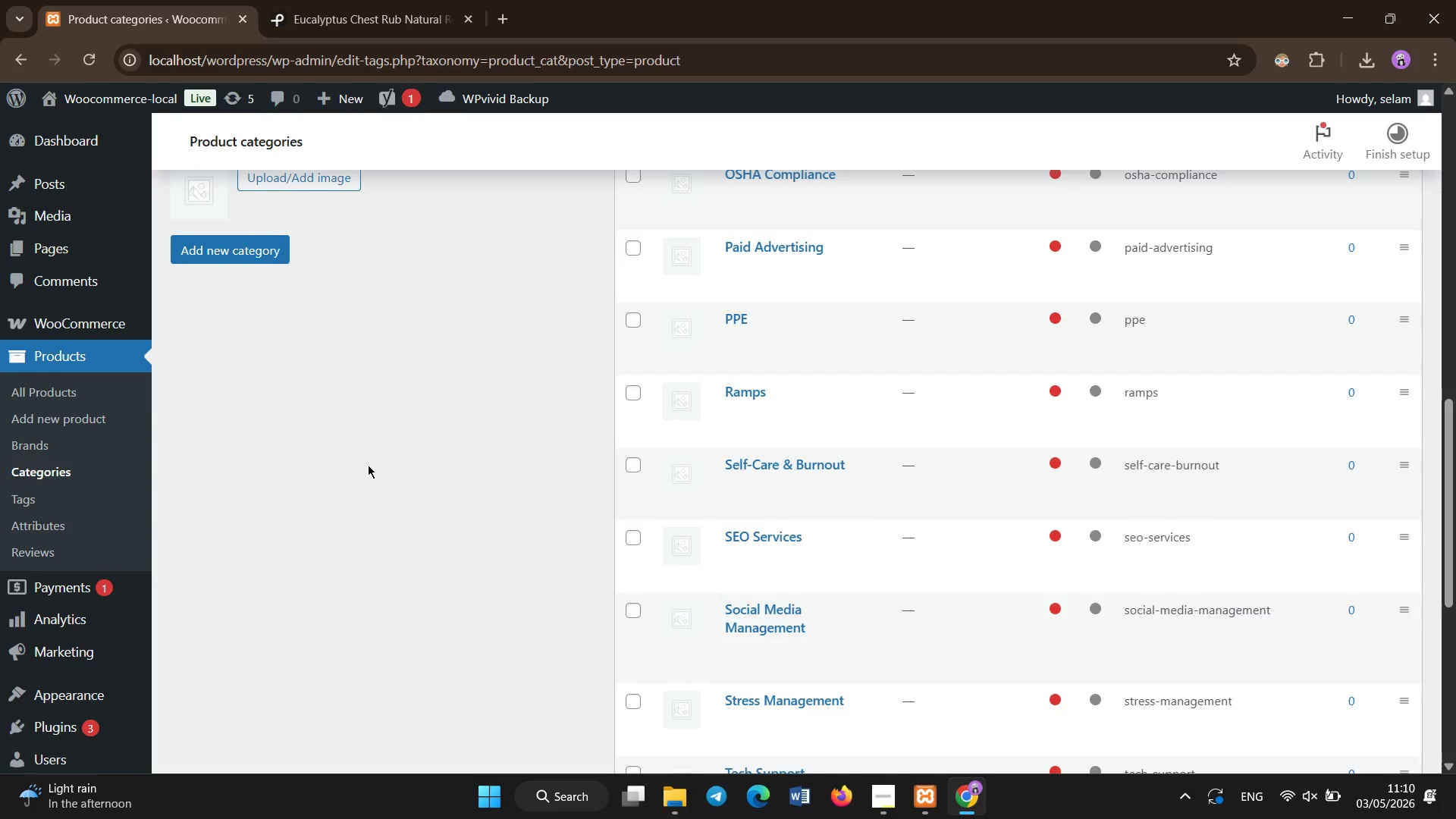 
scroll: coordinate [152, 381], scroll_direction: up, amount: 5.0
 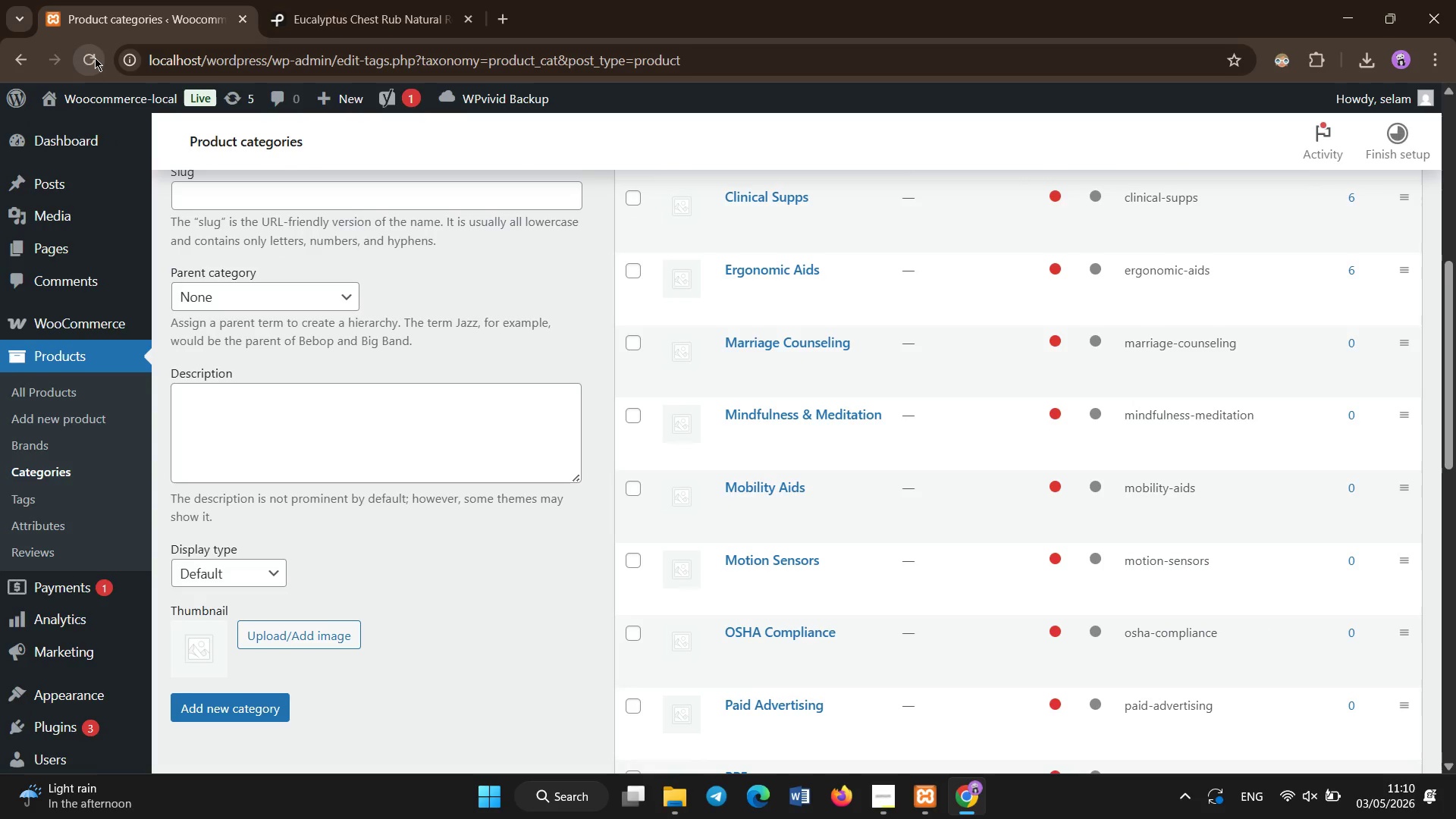 
left_click([95, 60])
 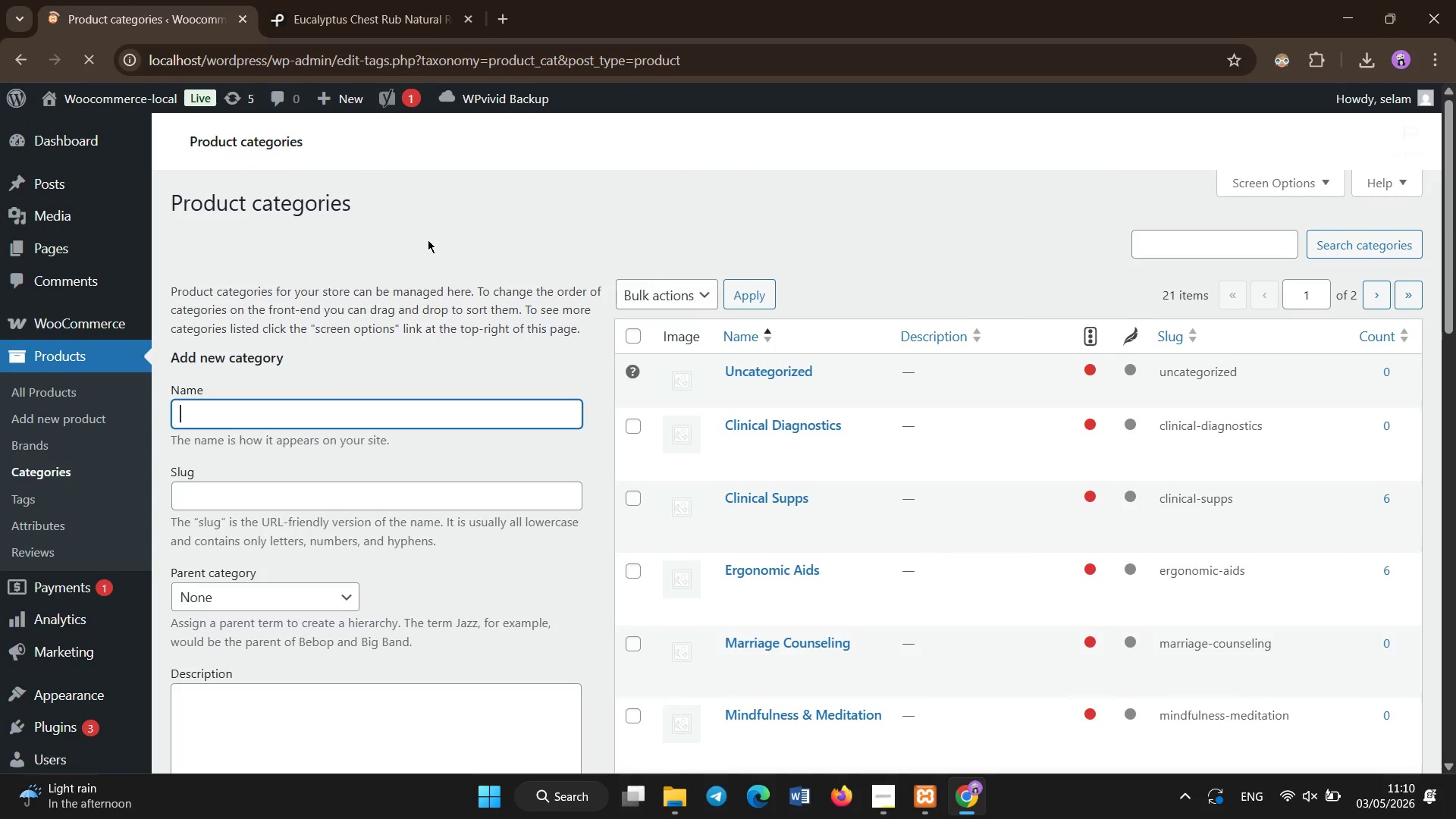 
wait(6.73)
 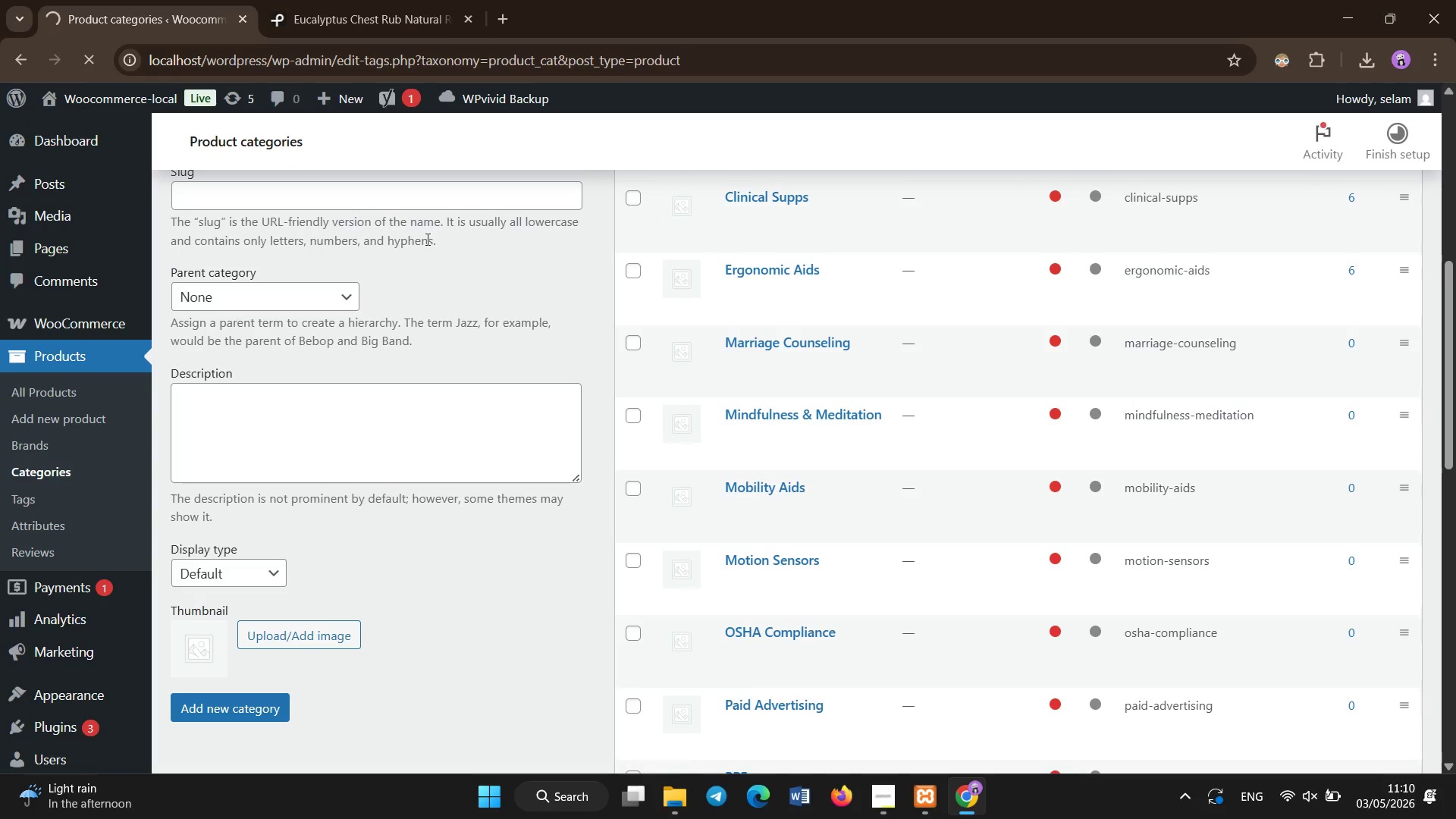 
scroll: coordinate [428, 240], scroll_direction: down, amount: 2.0
 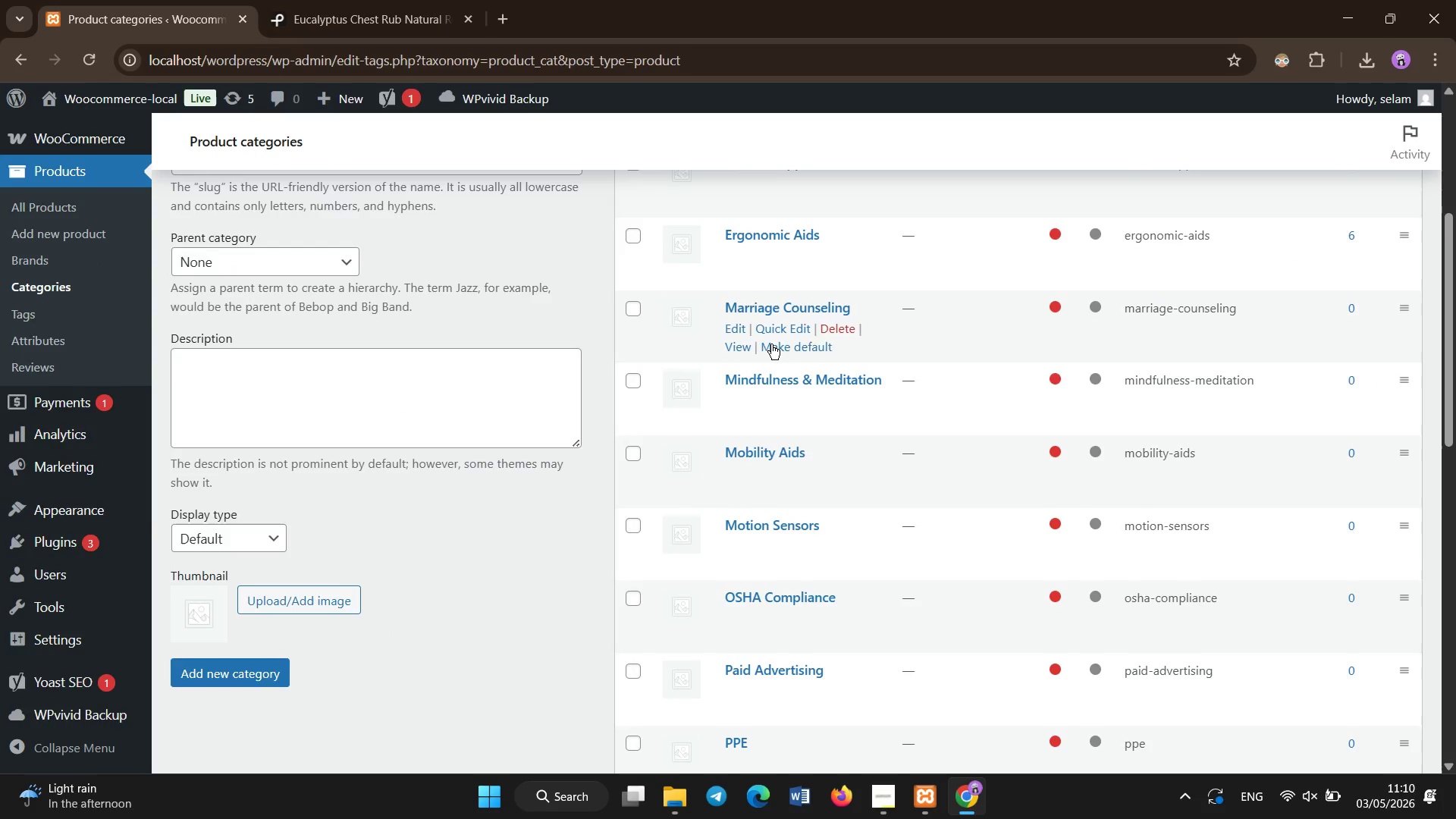 
scroll: coordinate [780, 441], scroll_direction: up, amount: 7.0
 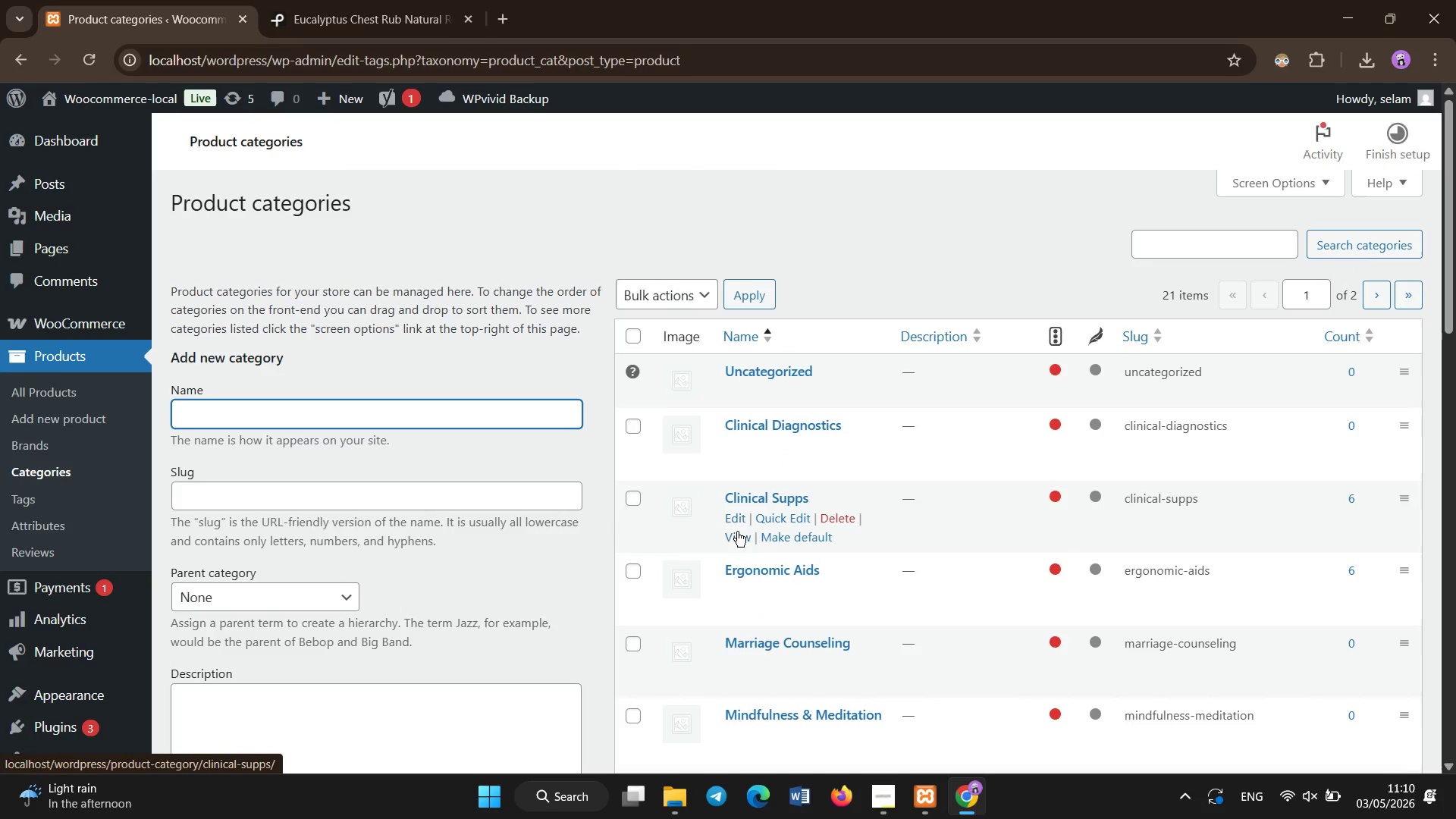 
scroll: coordinate [737, 532], scroll_direction: down, amount: 1.0
 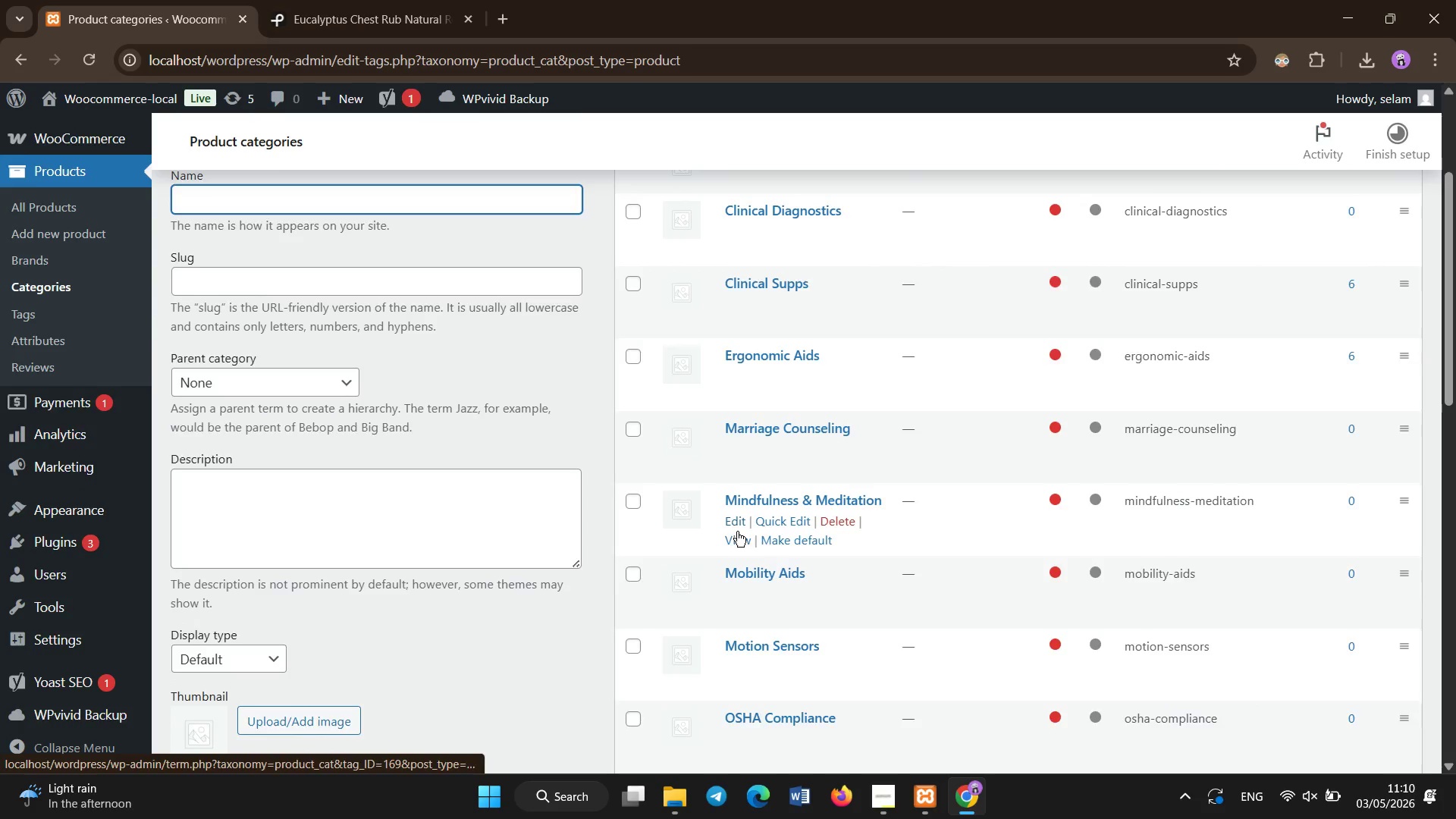 
scroll: coordinate [737, 532], scroll_direction: up, amount: 2.0
 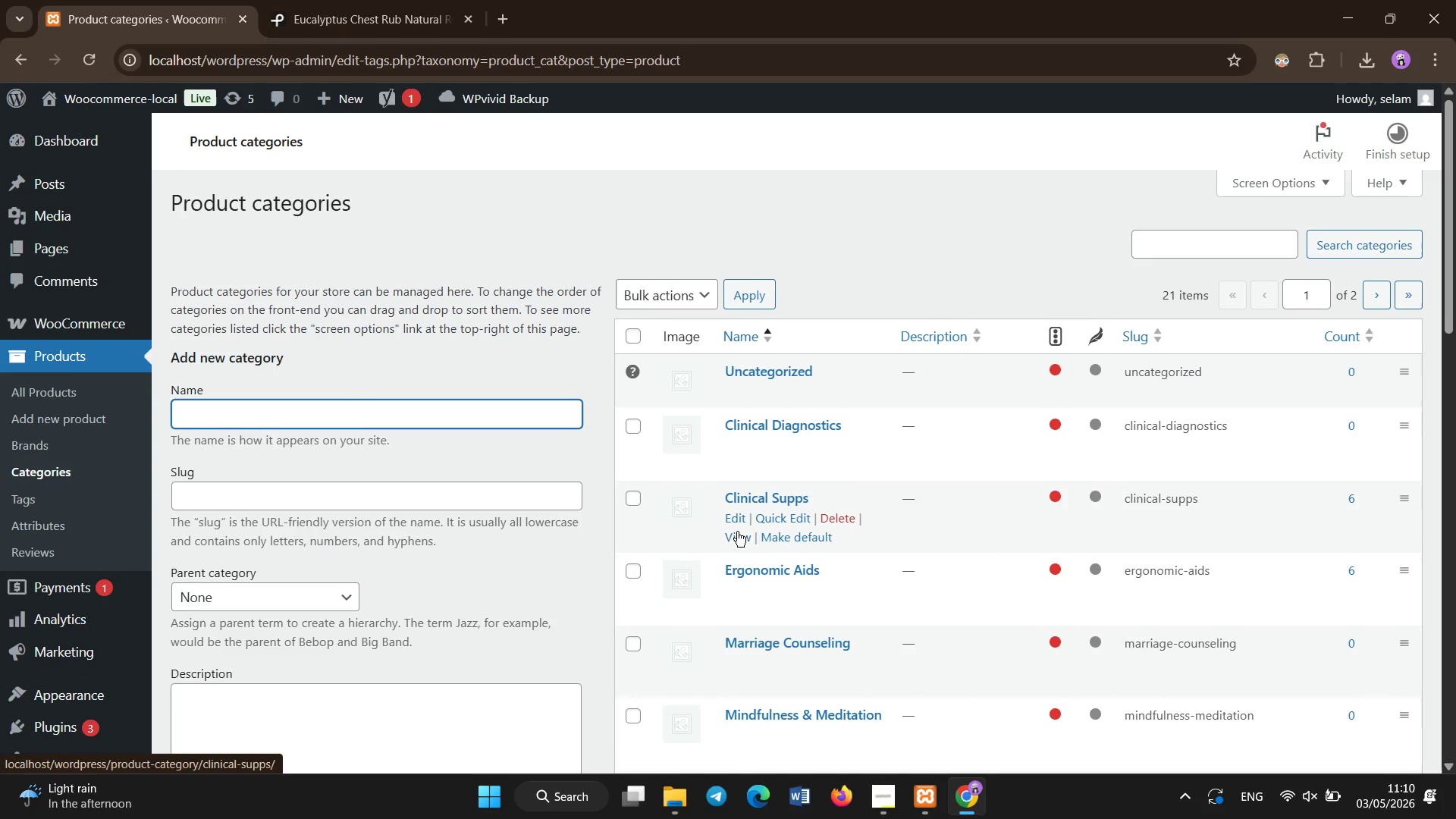 
scroll: coordinate [643, 397], scroll_direction: none, amount: 0.0
 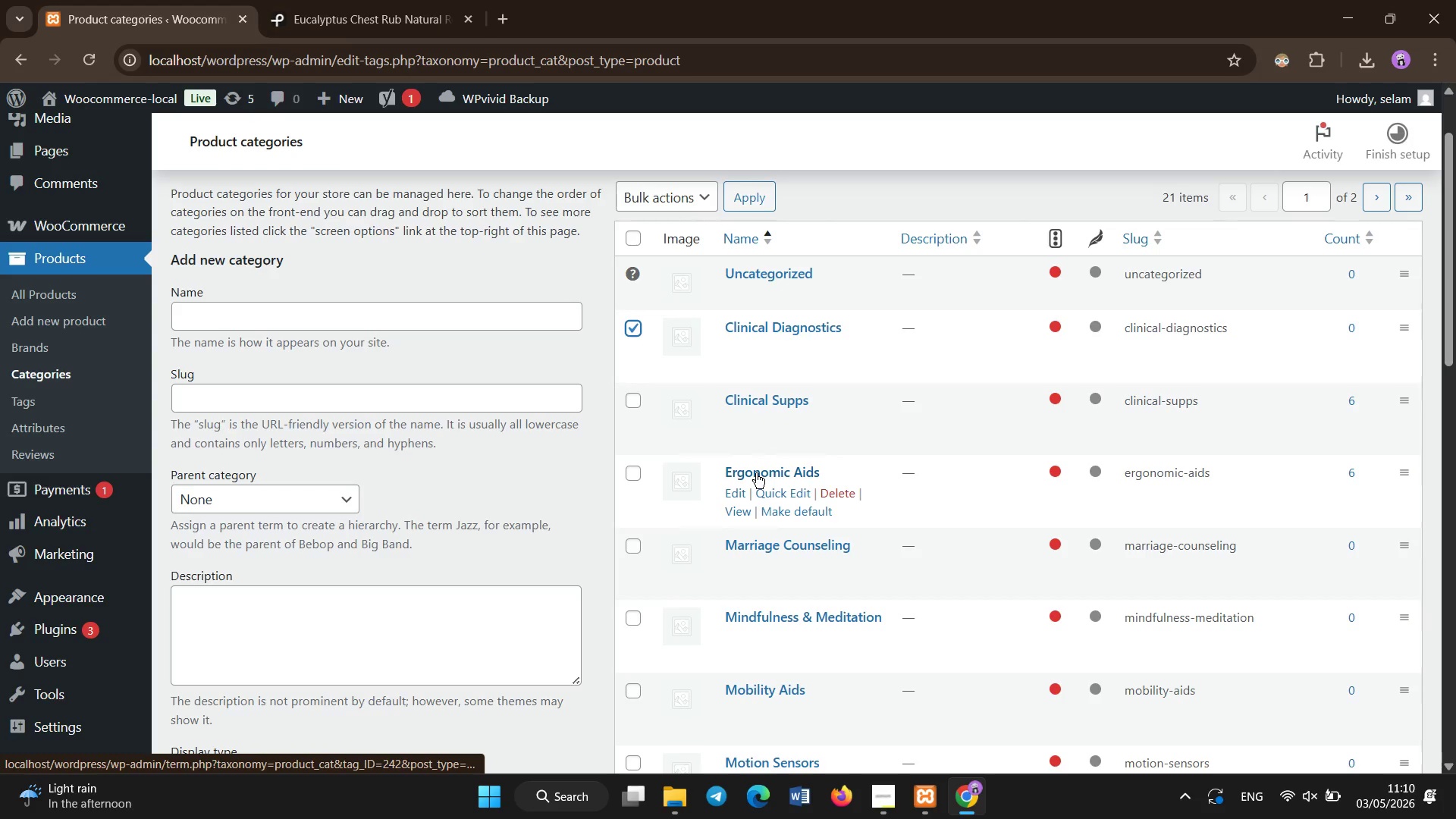 
scroll: coordinate [756, 473], scroll_direction: down, amount: 3.0
 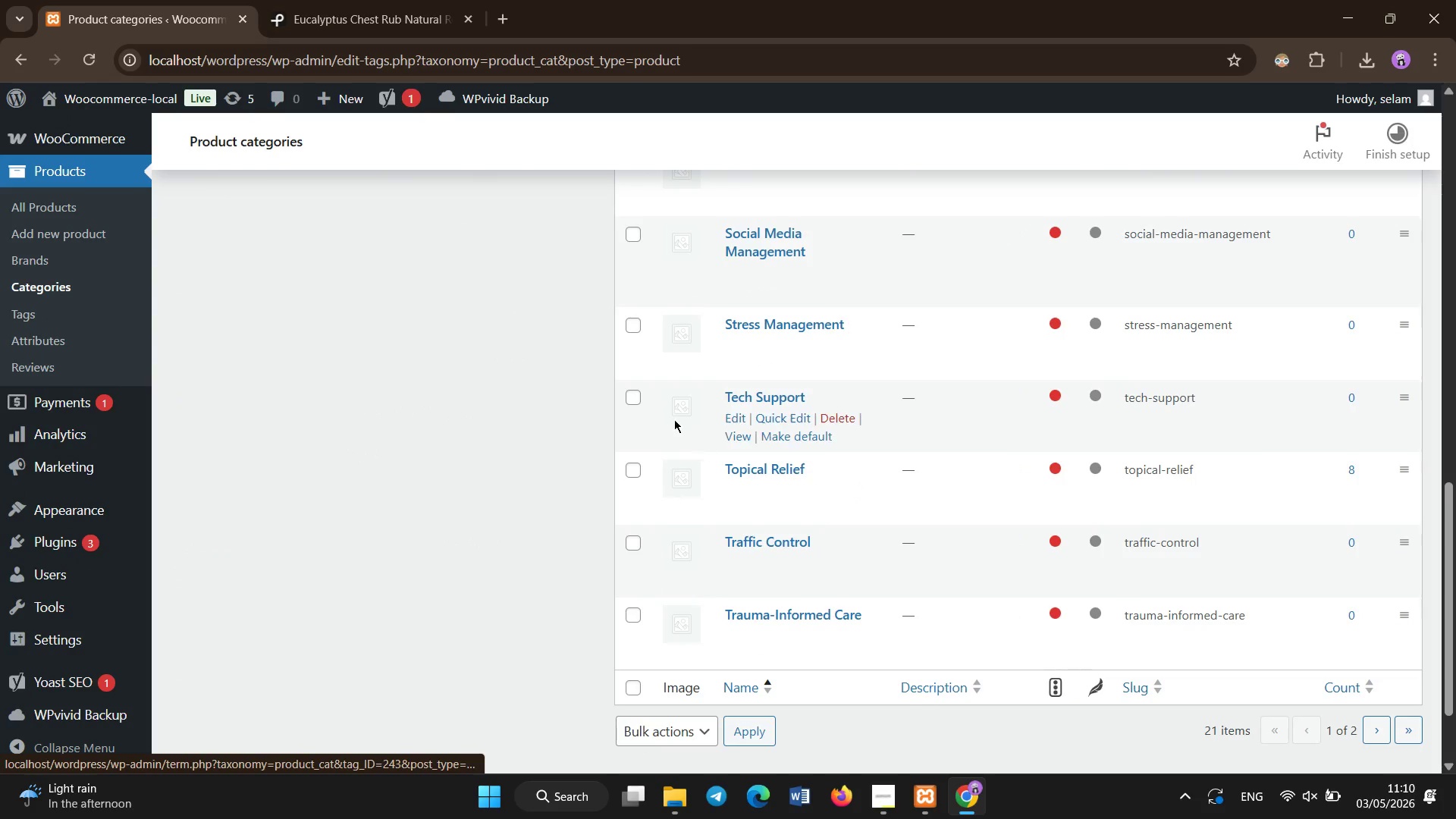 
left_click([637, 528])
 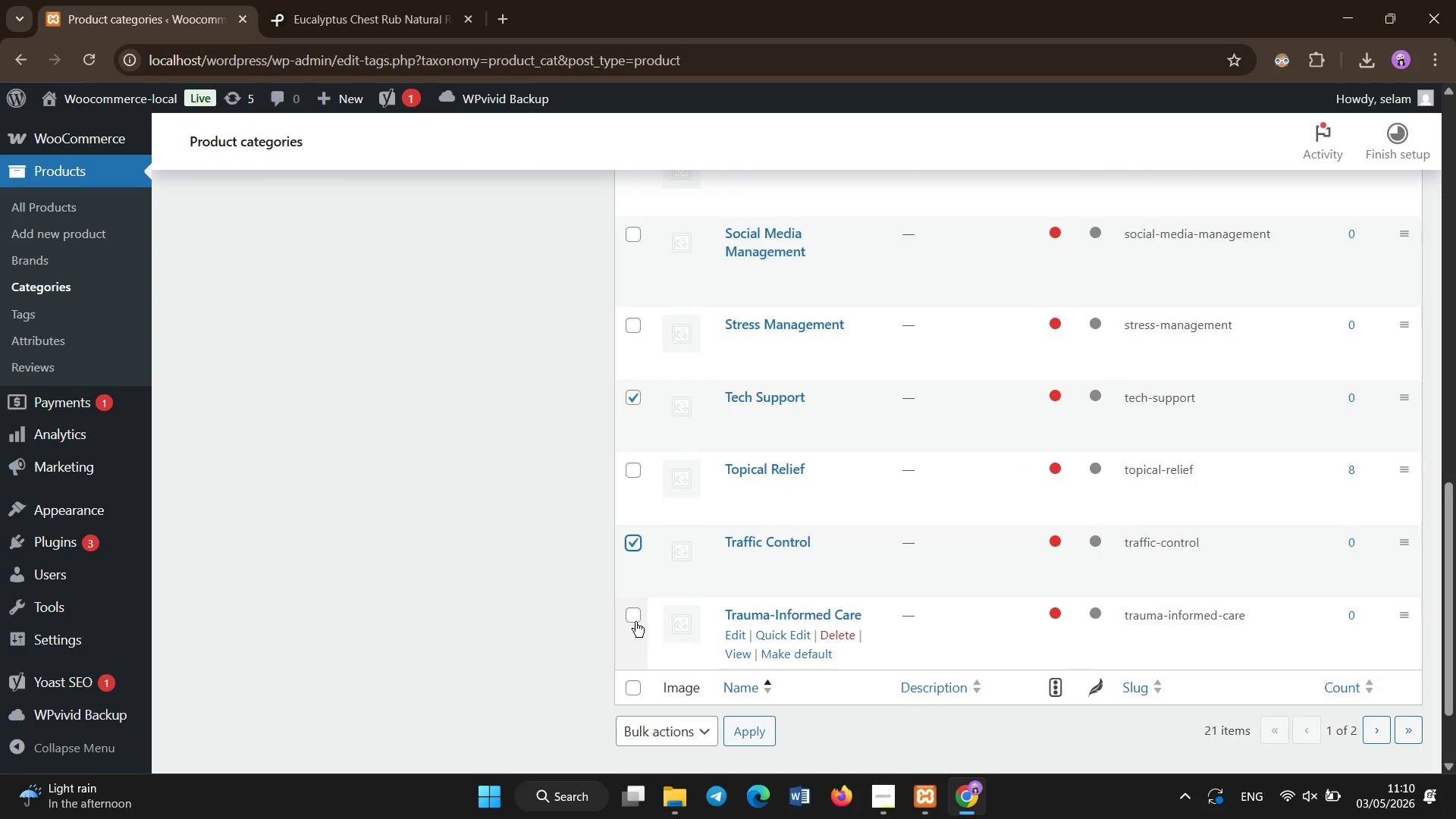 
left_click([631, 620])
 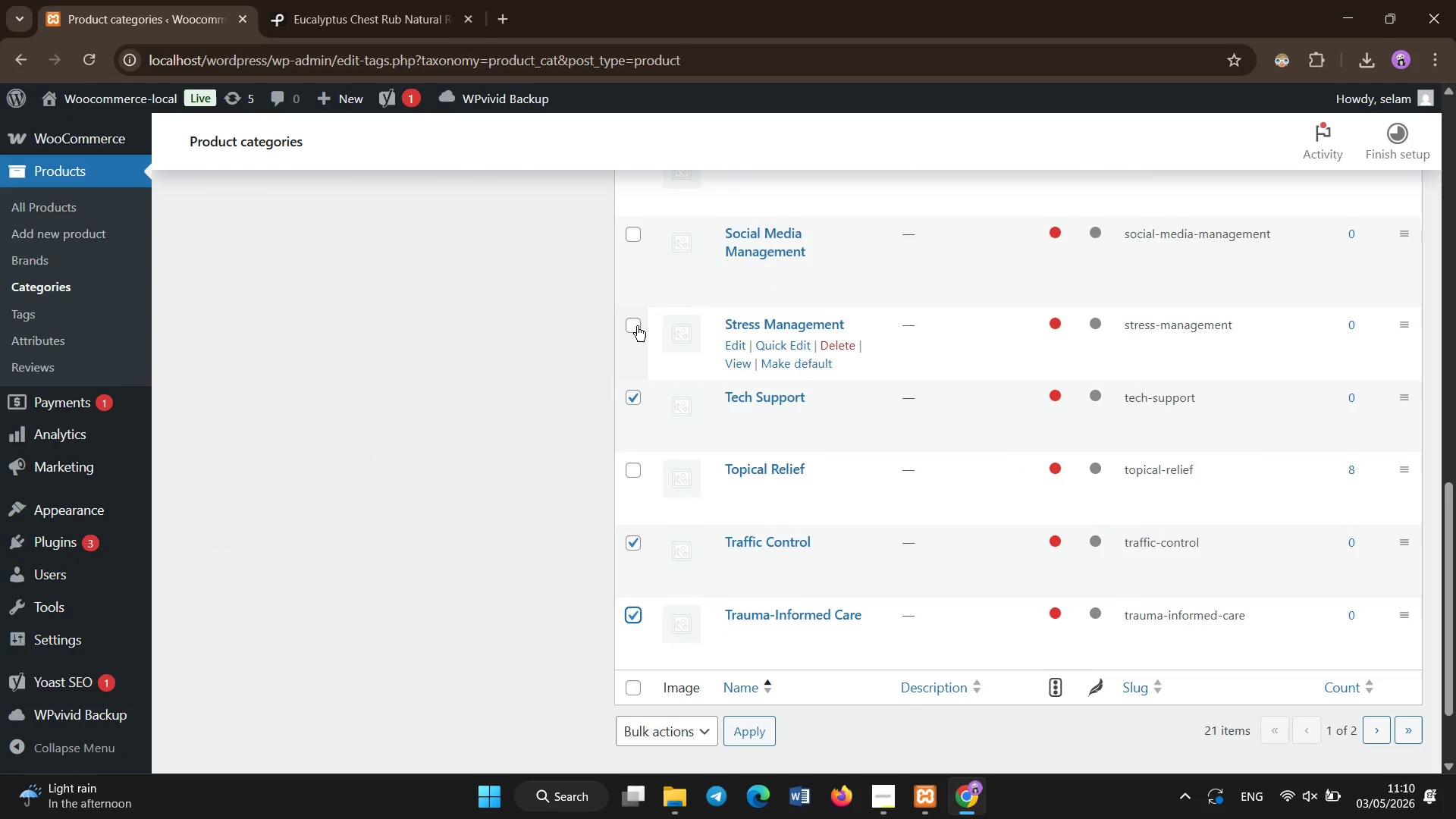 
left_click([637, 326])
 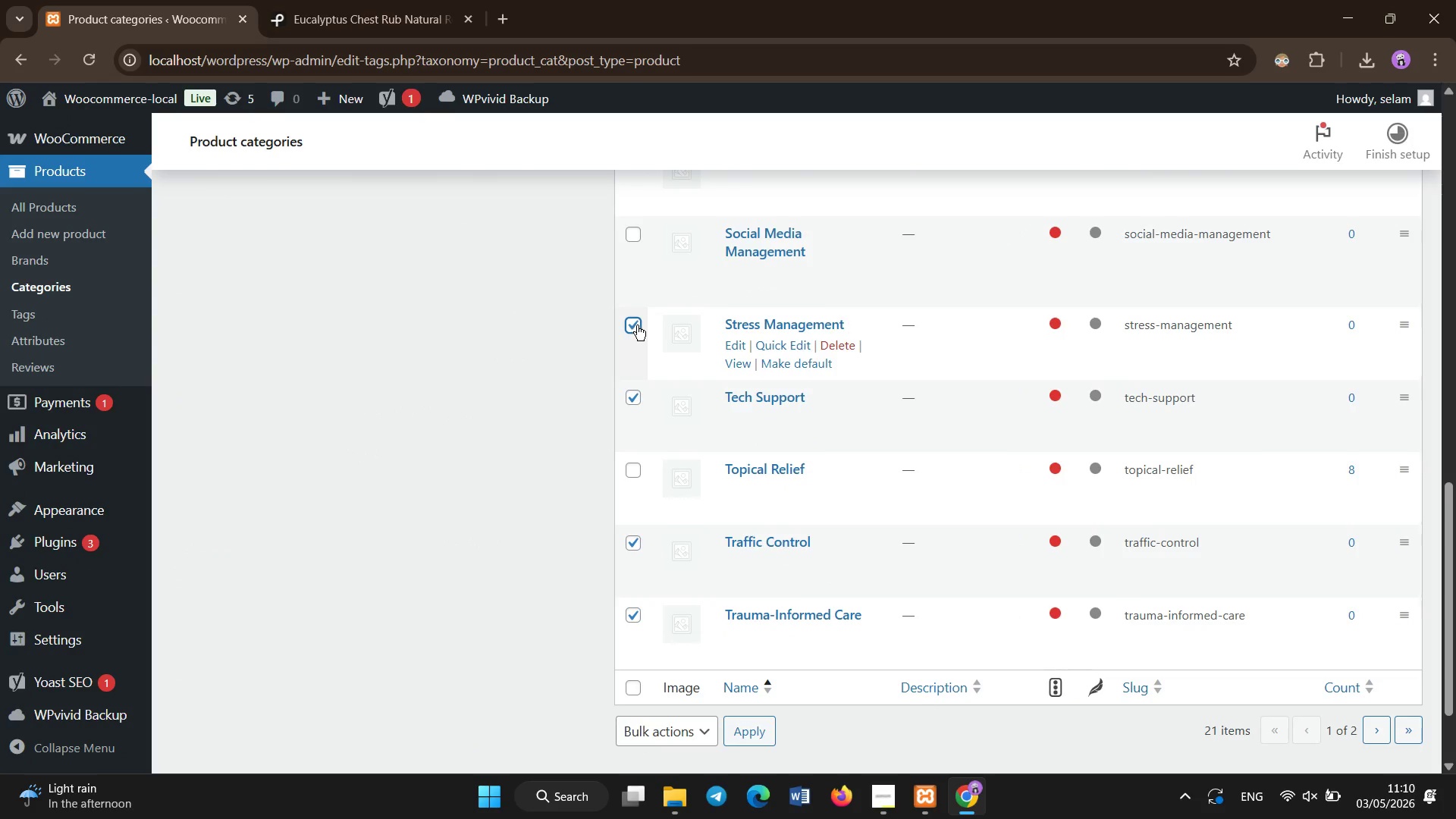 
scroll: coordinate [635, 322], scroll_direction: none, amount: 0.0
 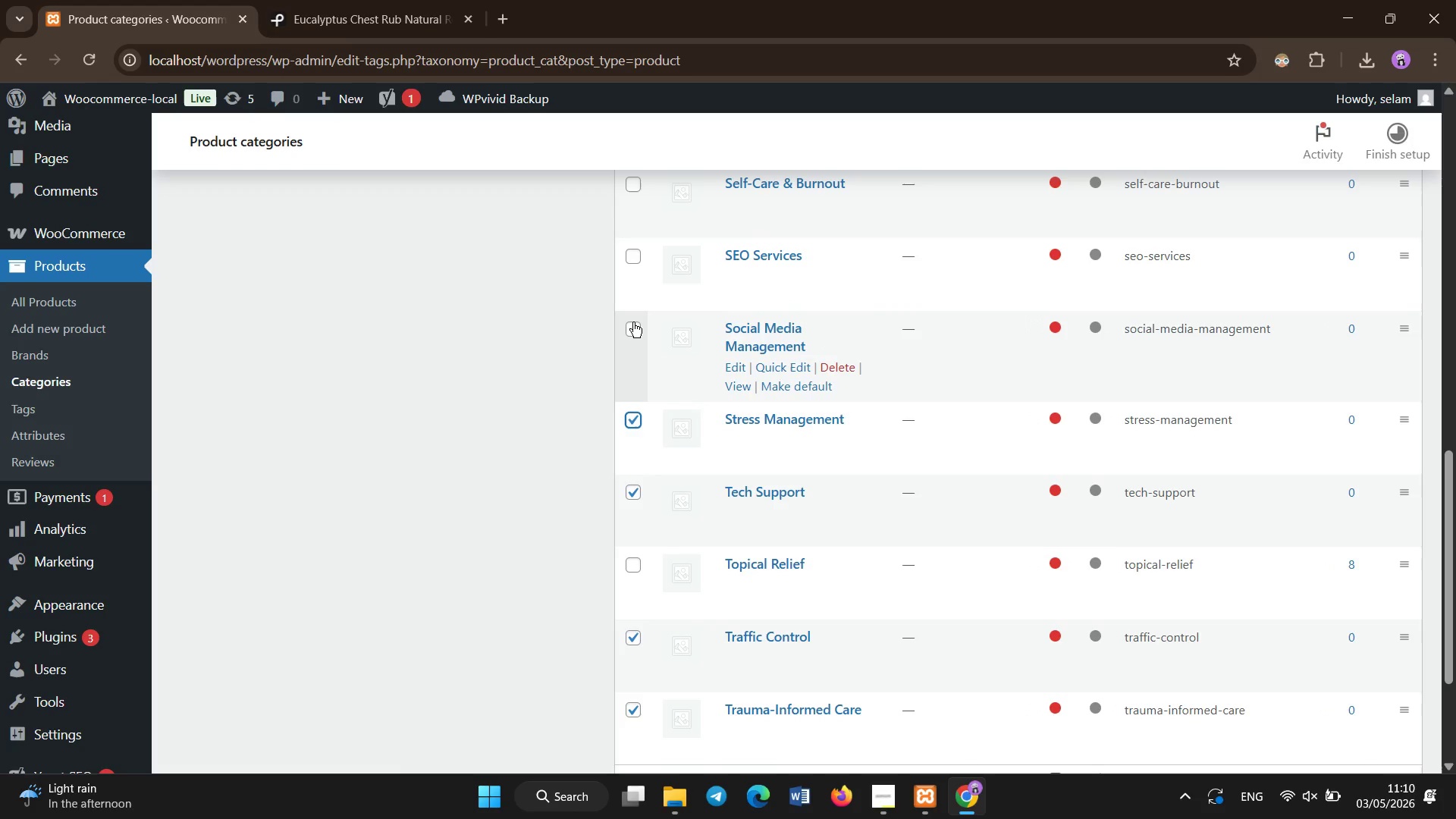 
left_click([633, 322])
 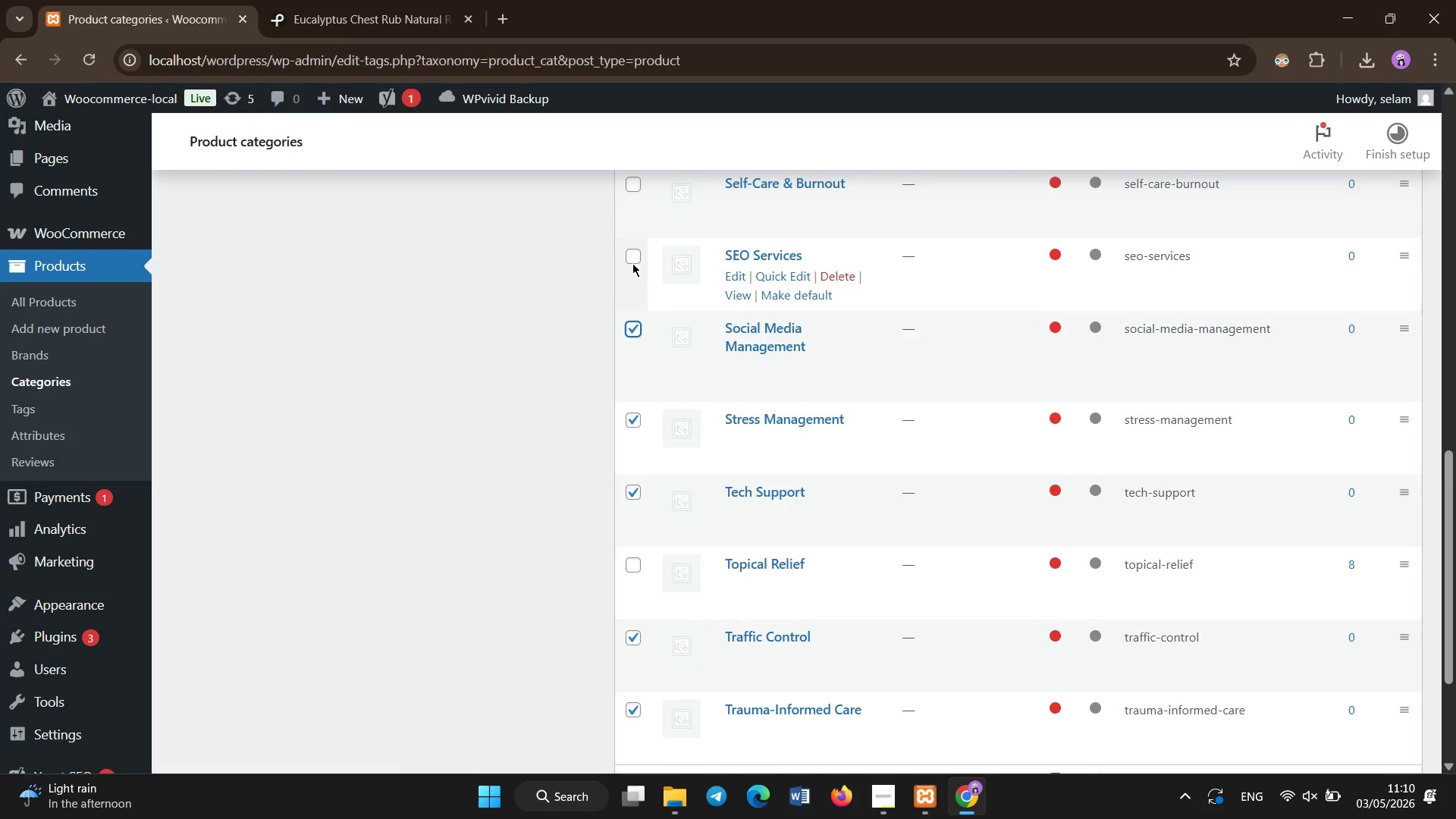 
left_click([632, 262])
 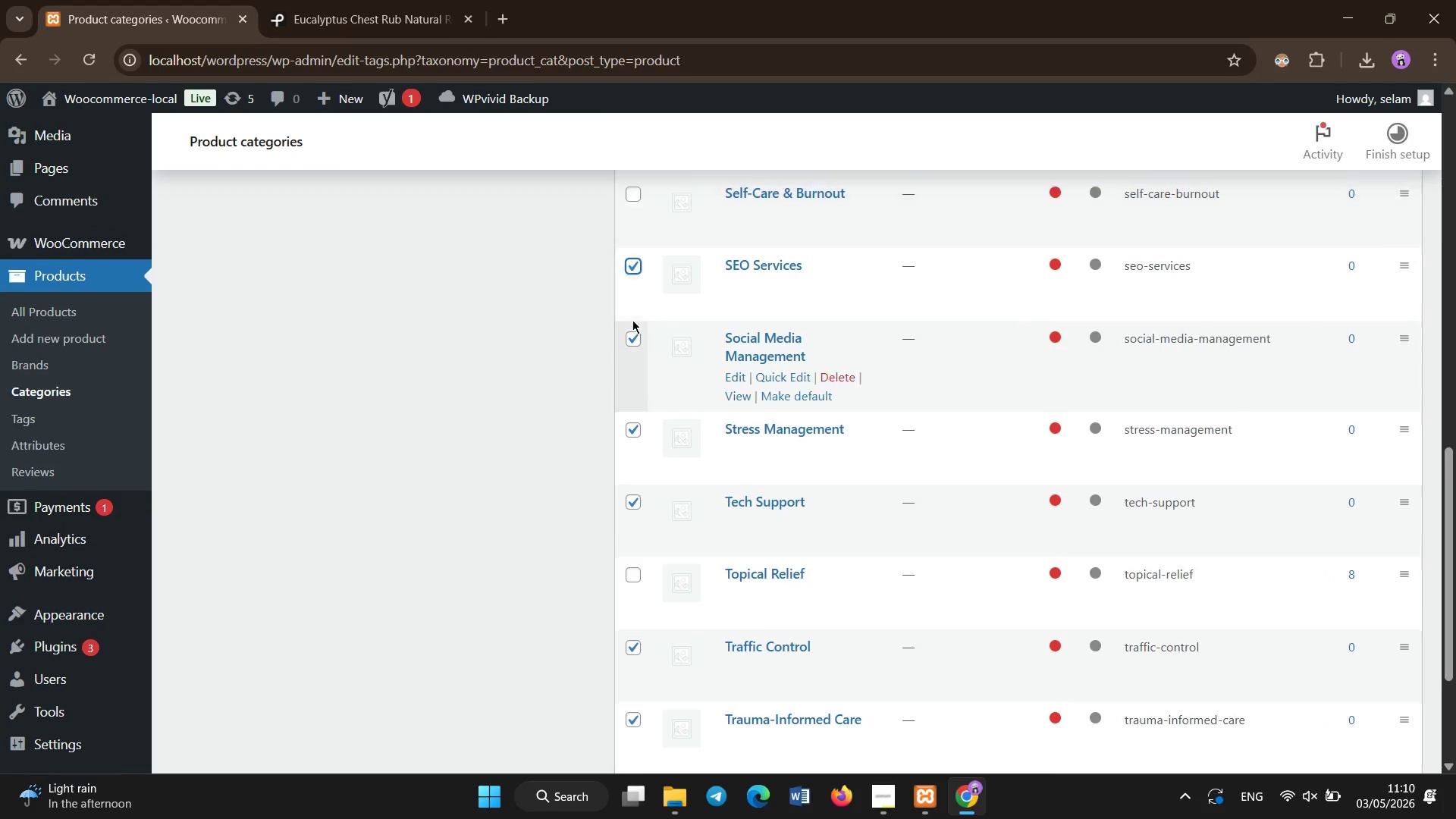 
left_click([634, 312])
 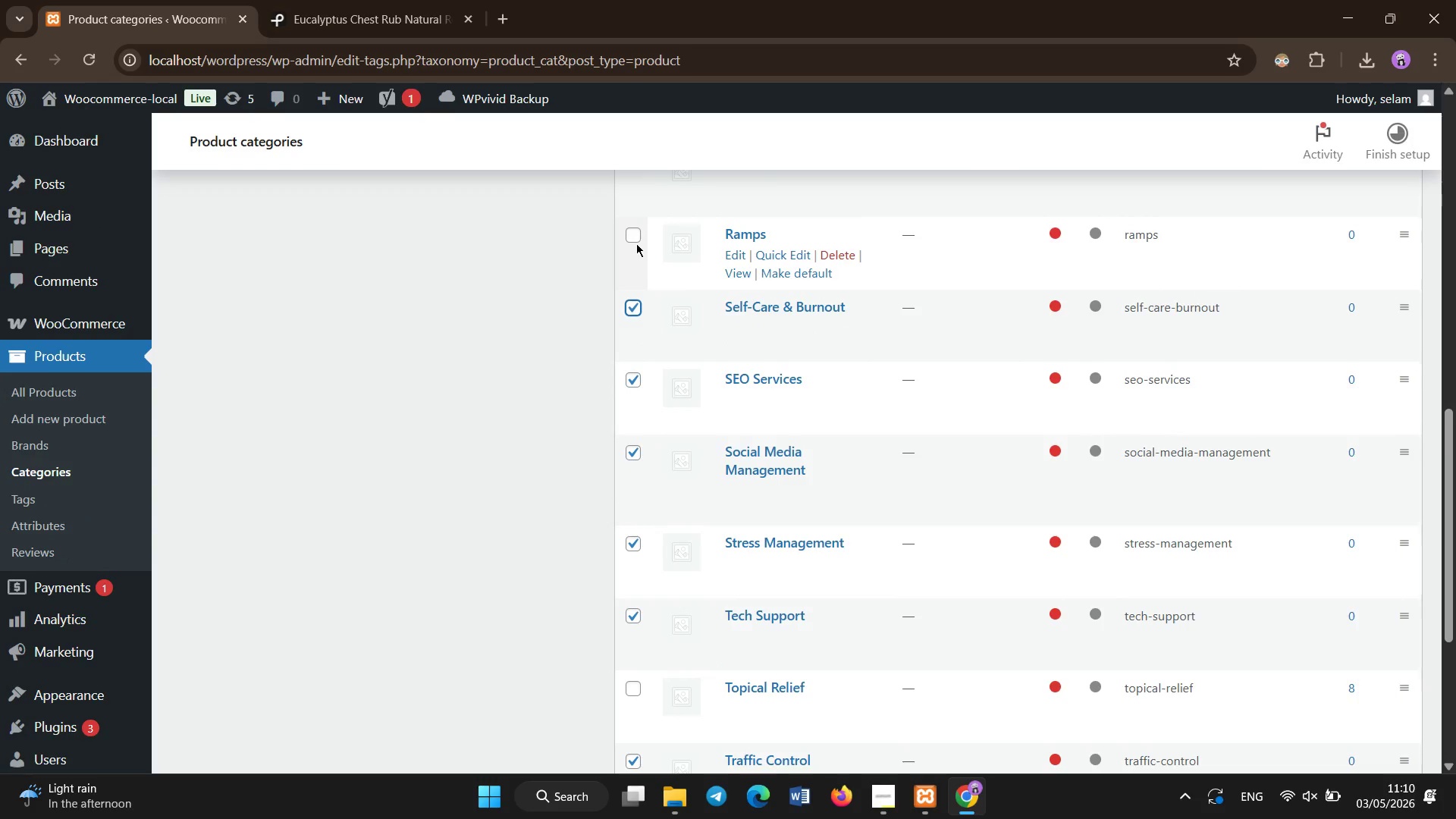 
scroll: coordinate [632, 322], scroll_direction: up, amount: 1.0
 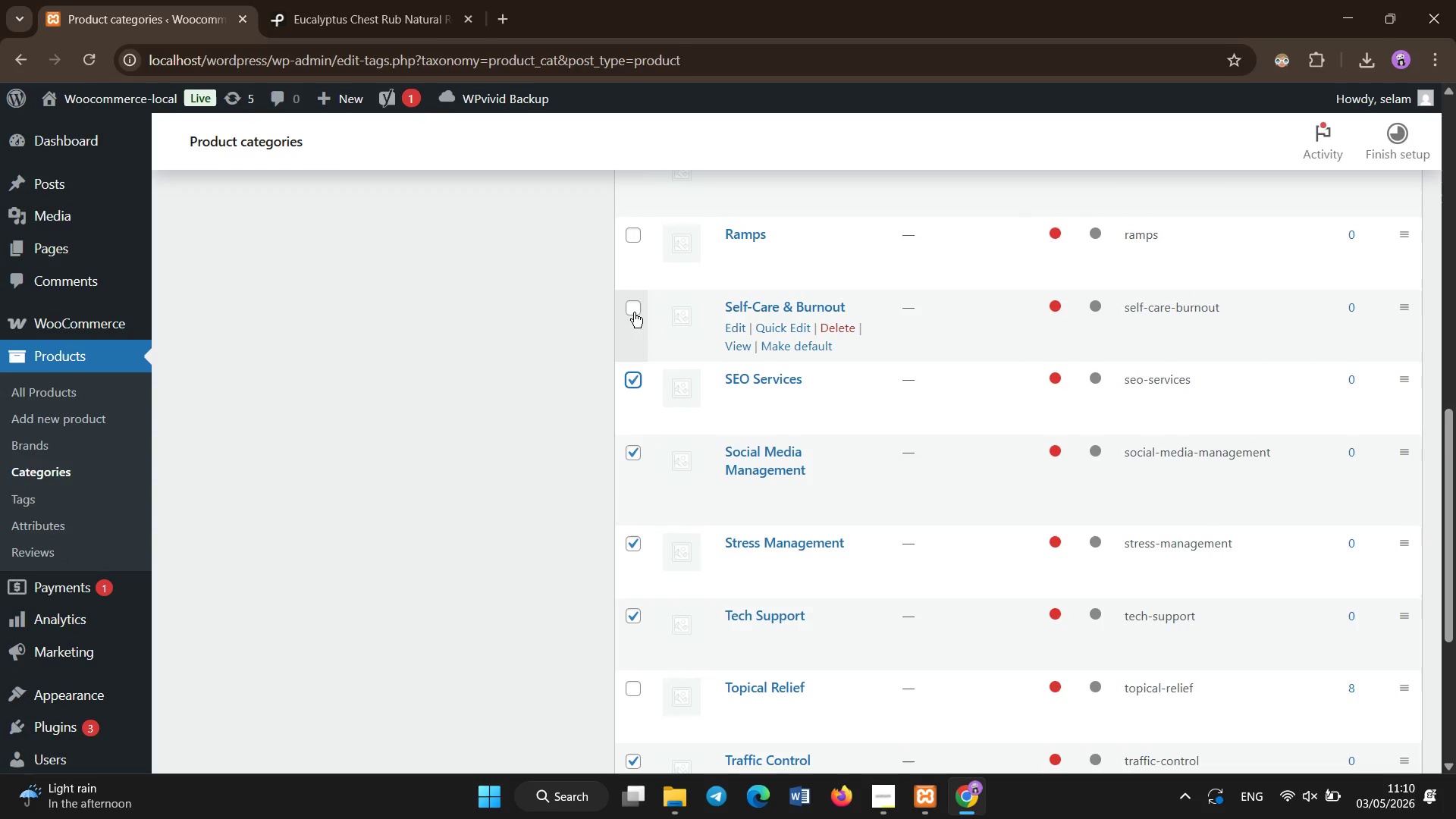 
left_click([635, 237])
 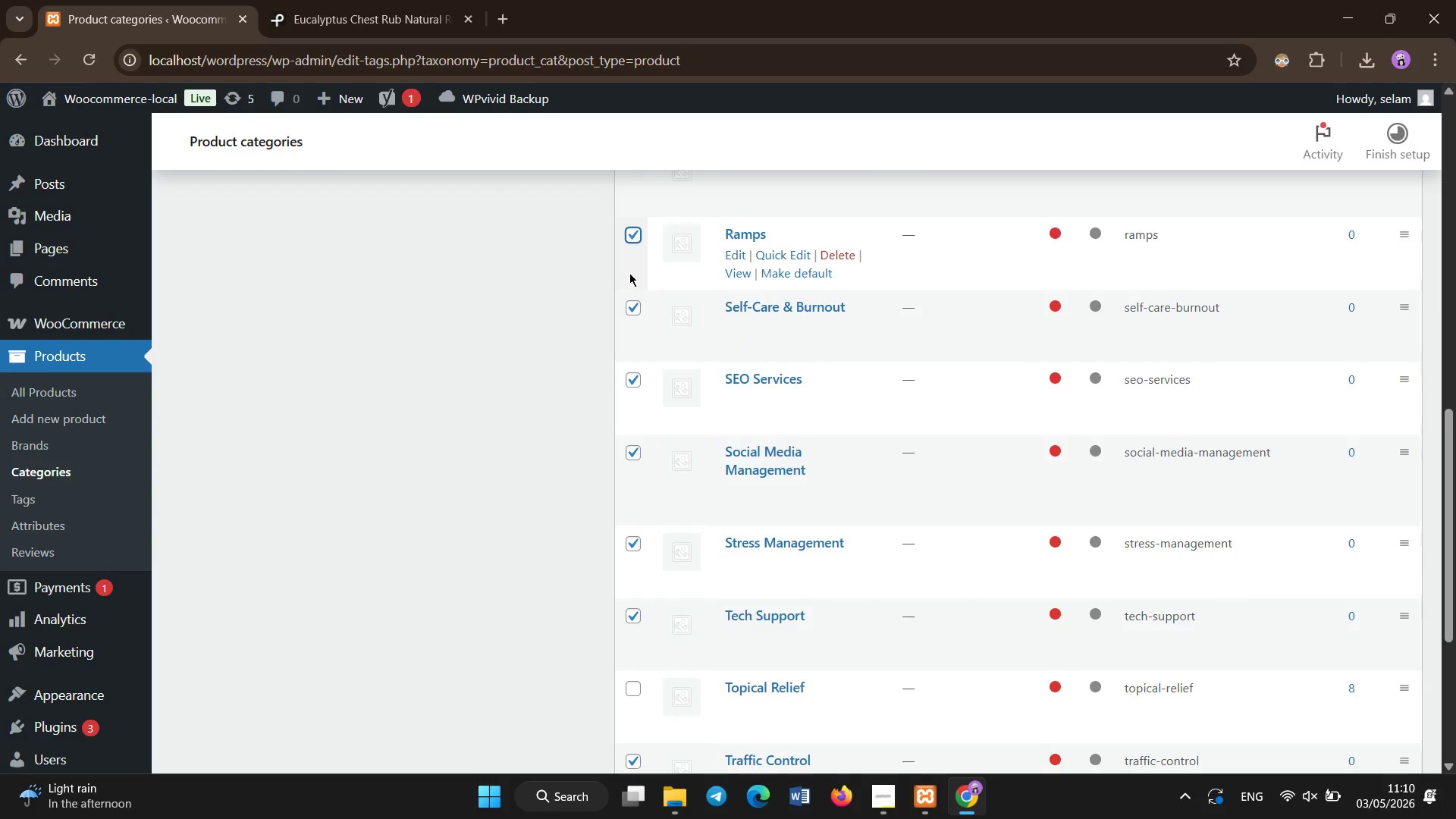 
scroll: coordinate [629, 274], scroll_direction: up, amount: 2.0
 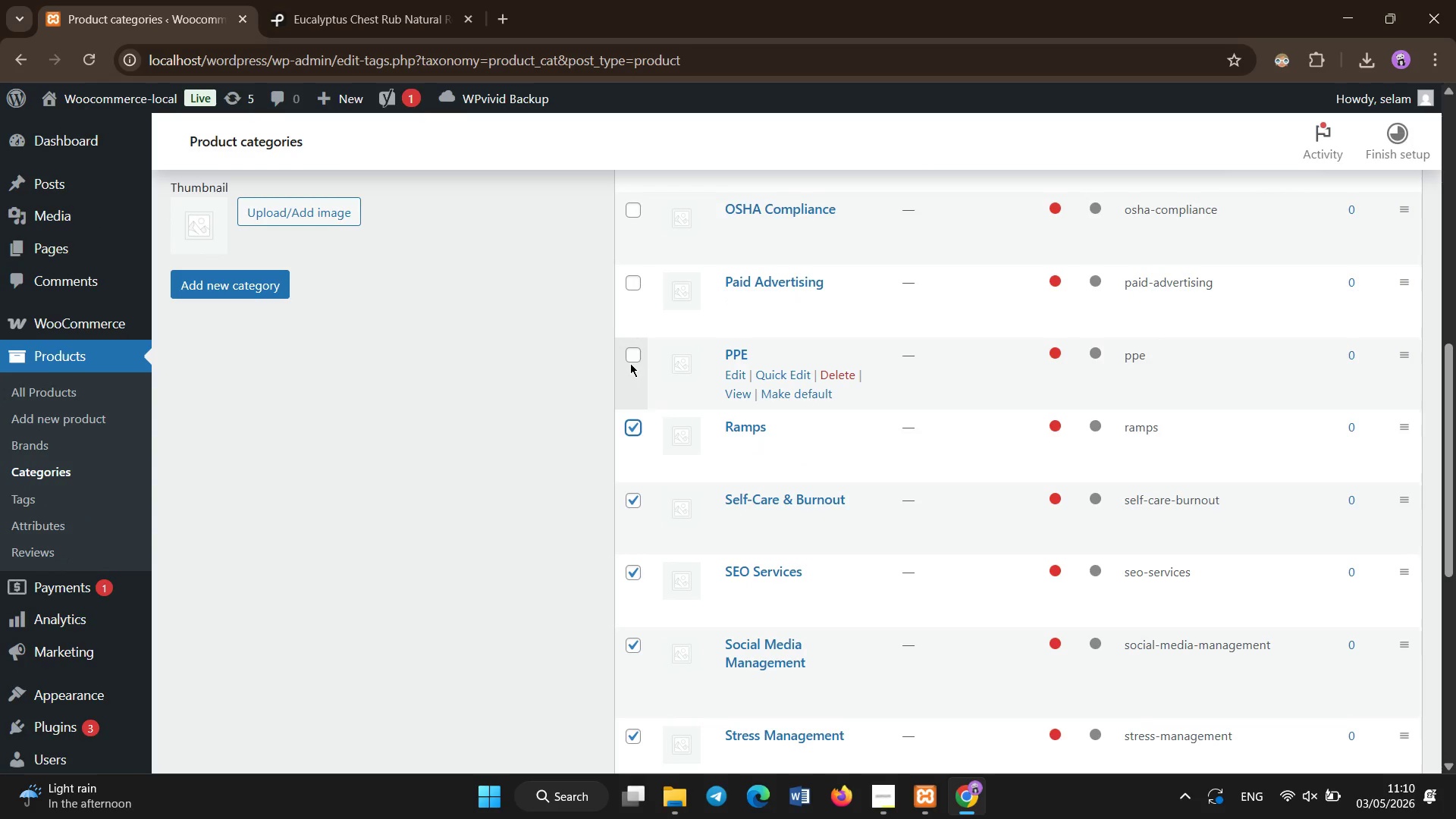 
left_click([630, 363])
 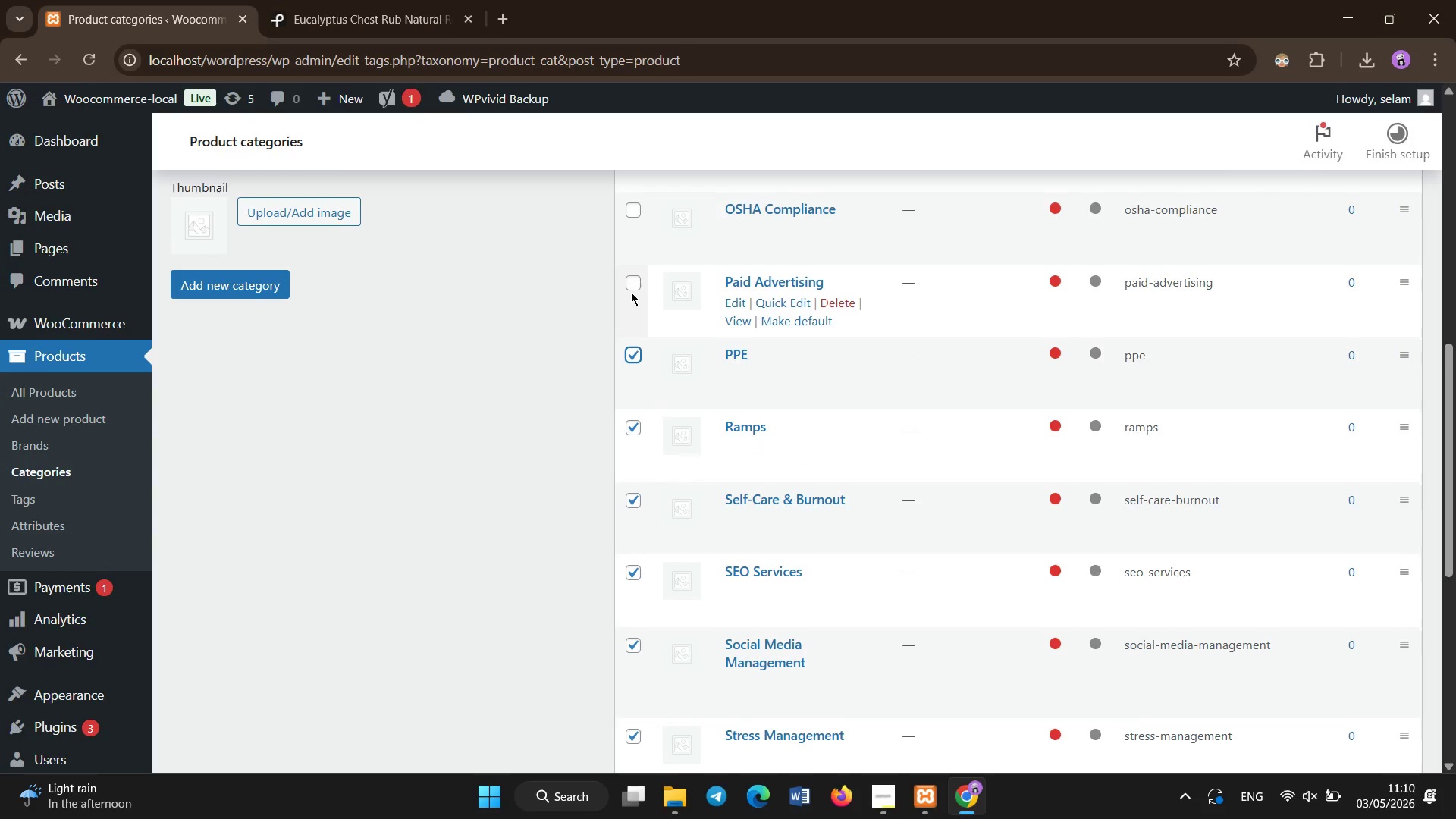 
left_click([631, 287])
 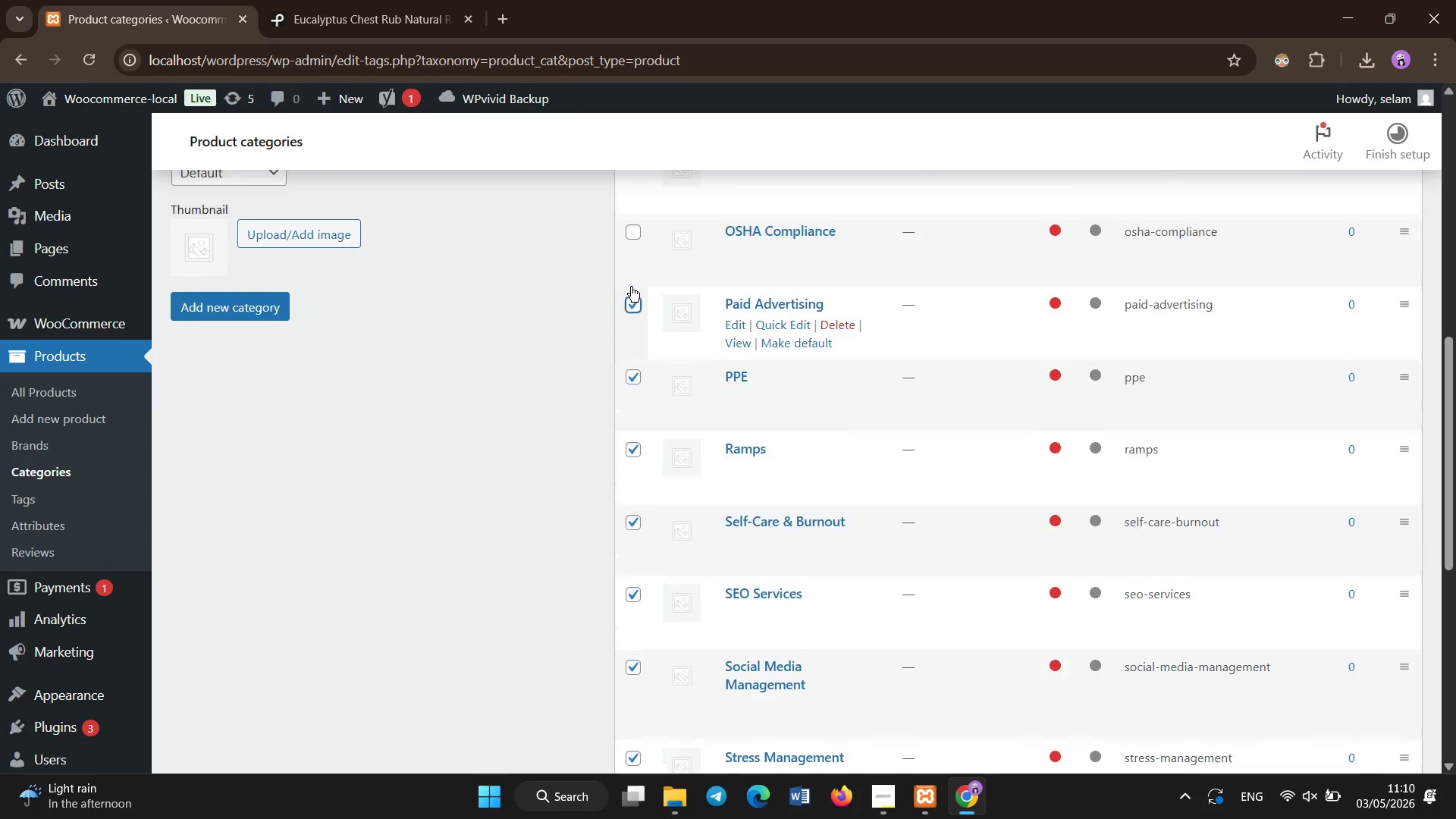 
scroll: coordinate [631, 287], scroll_direction: up, amount: 2.0
 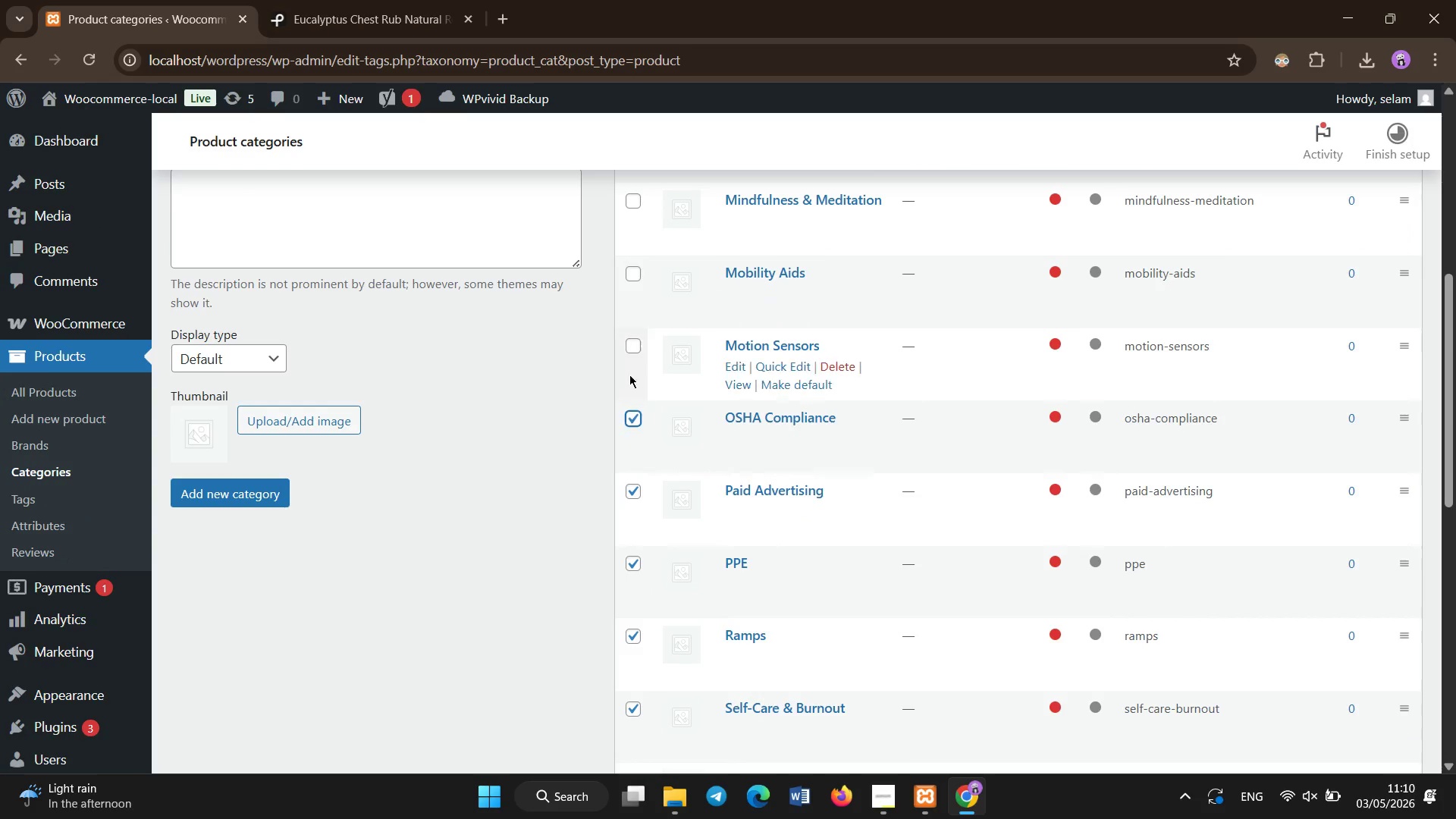 
double_click([629, 340])
 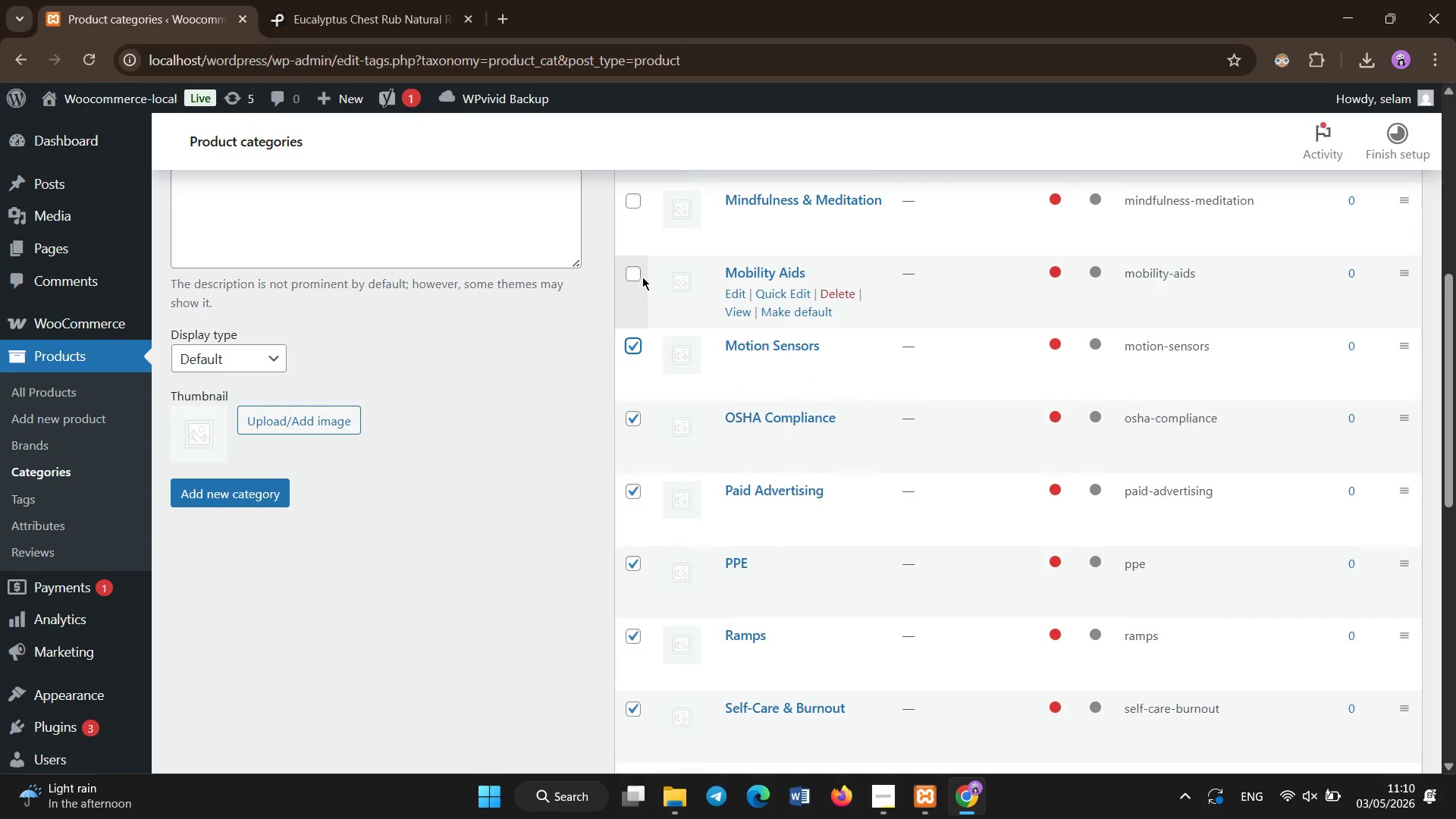 
left_click([642, 273])
 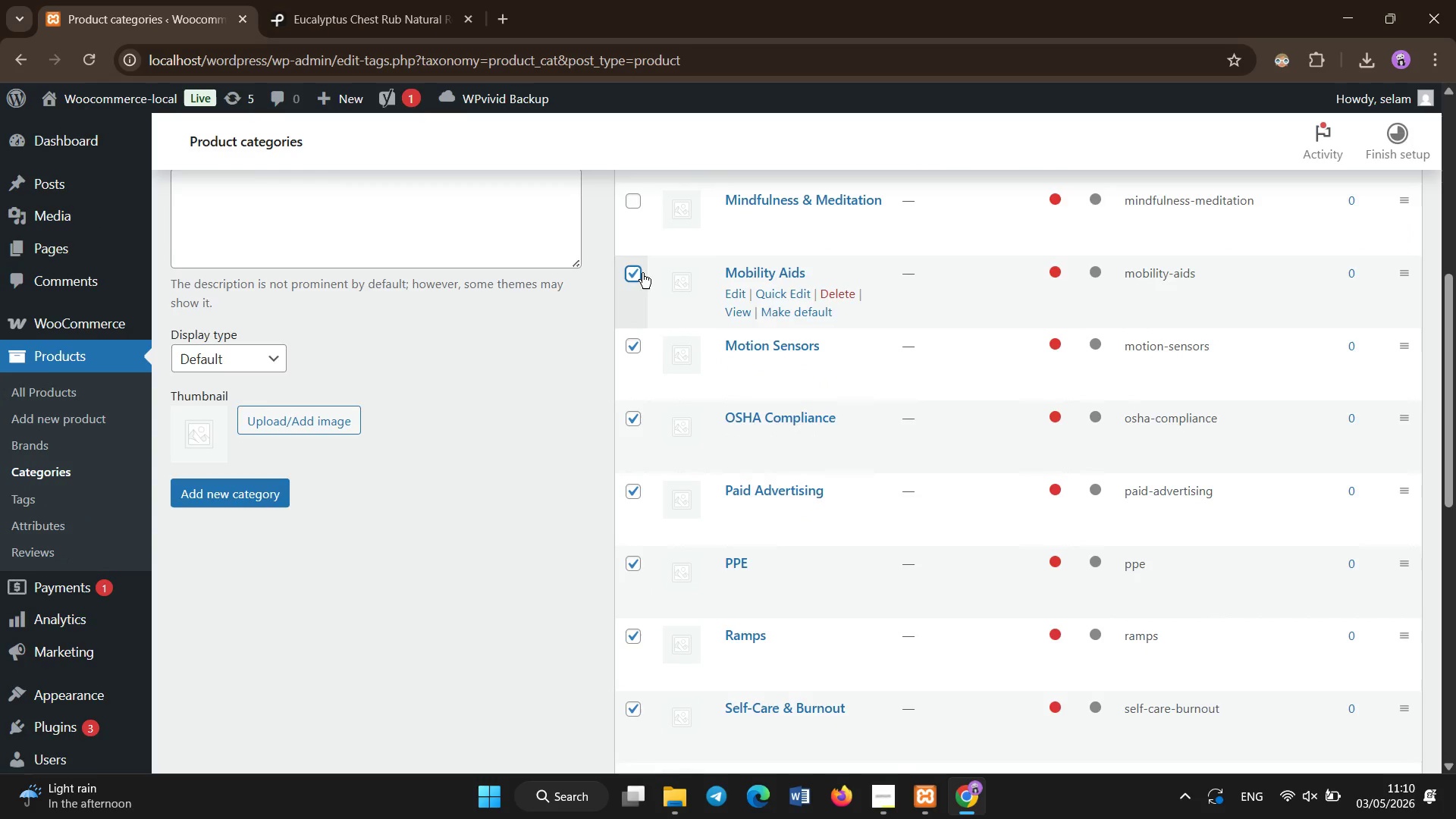 
scroll: coordinate [622, 340], scroll_direction: up, amount: 2.0
 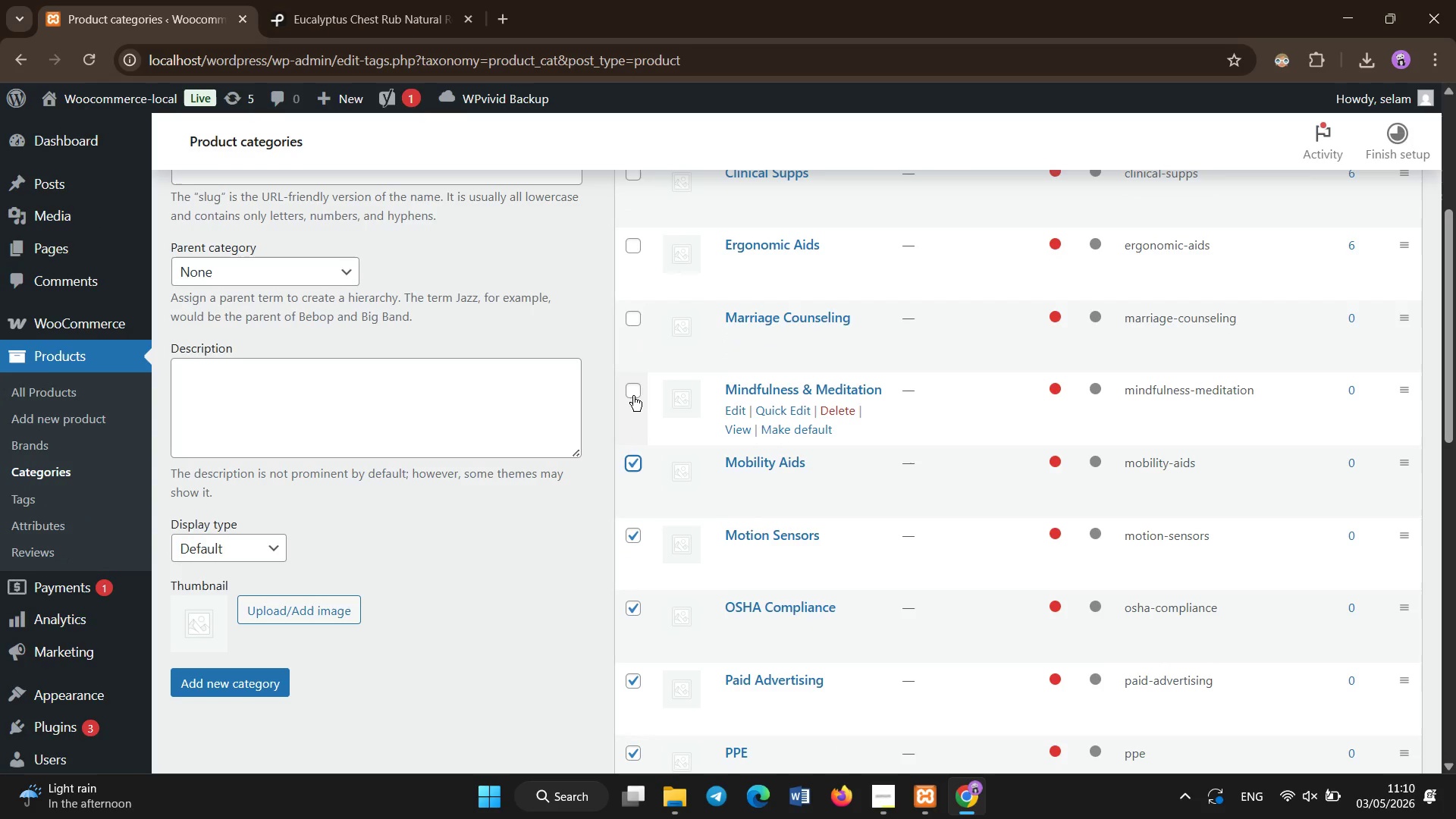 
left_click([633, 396])
 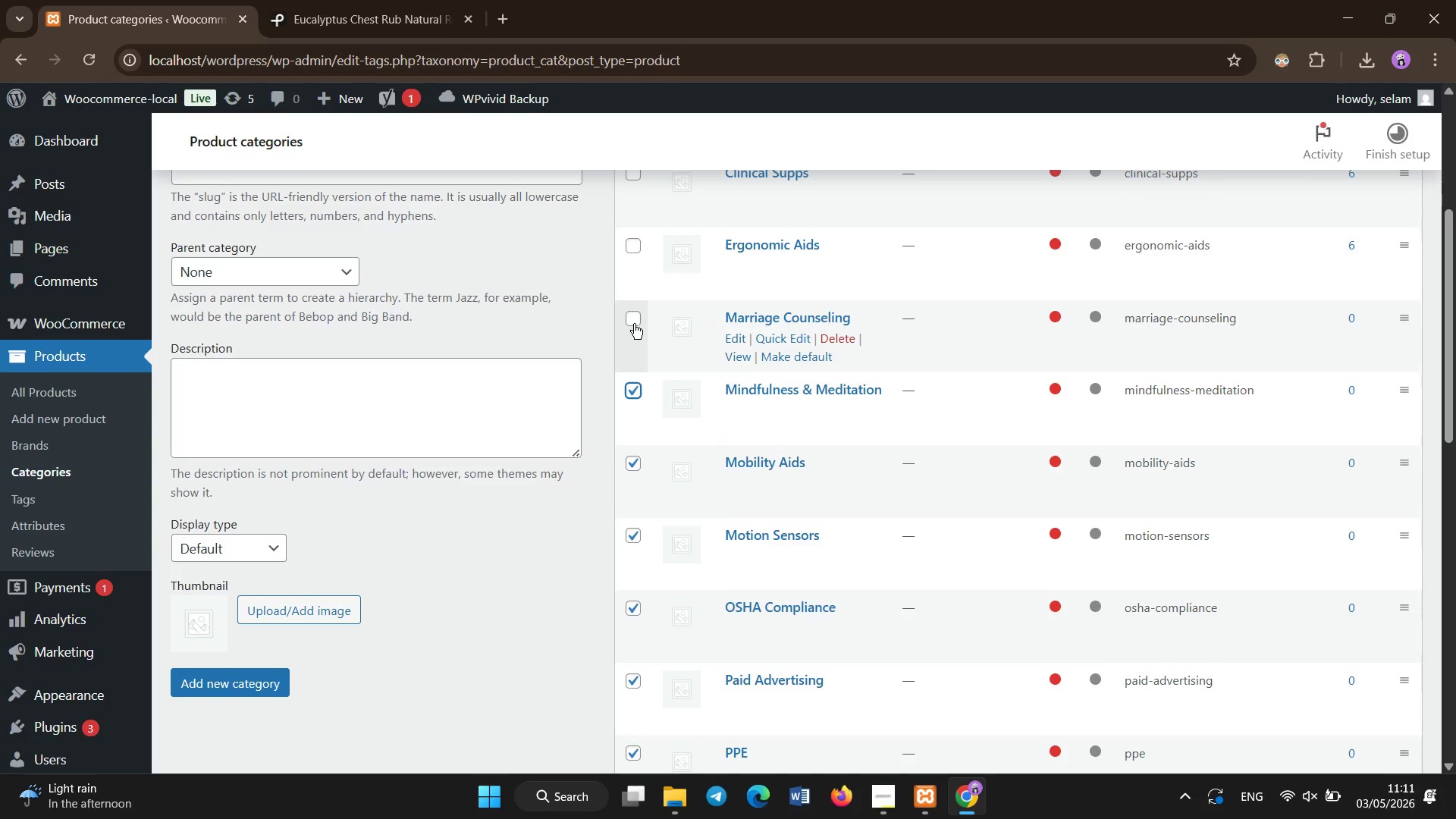 
left_click([634, 324])
 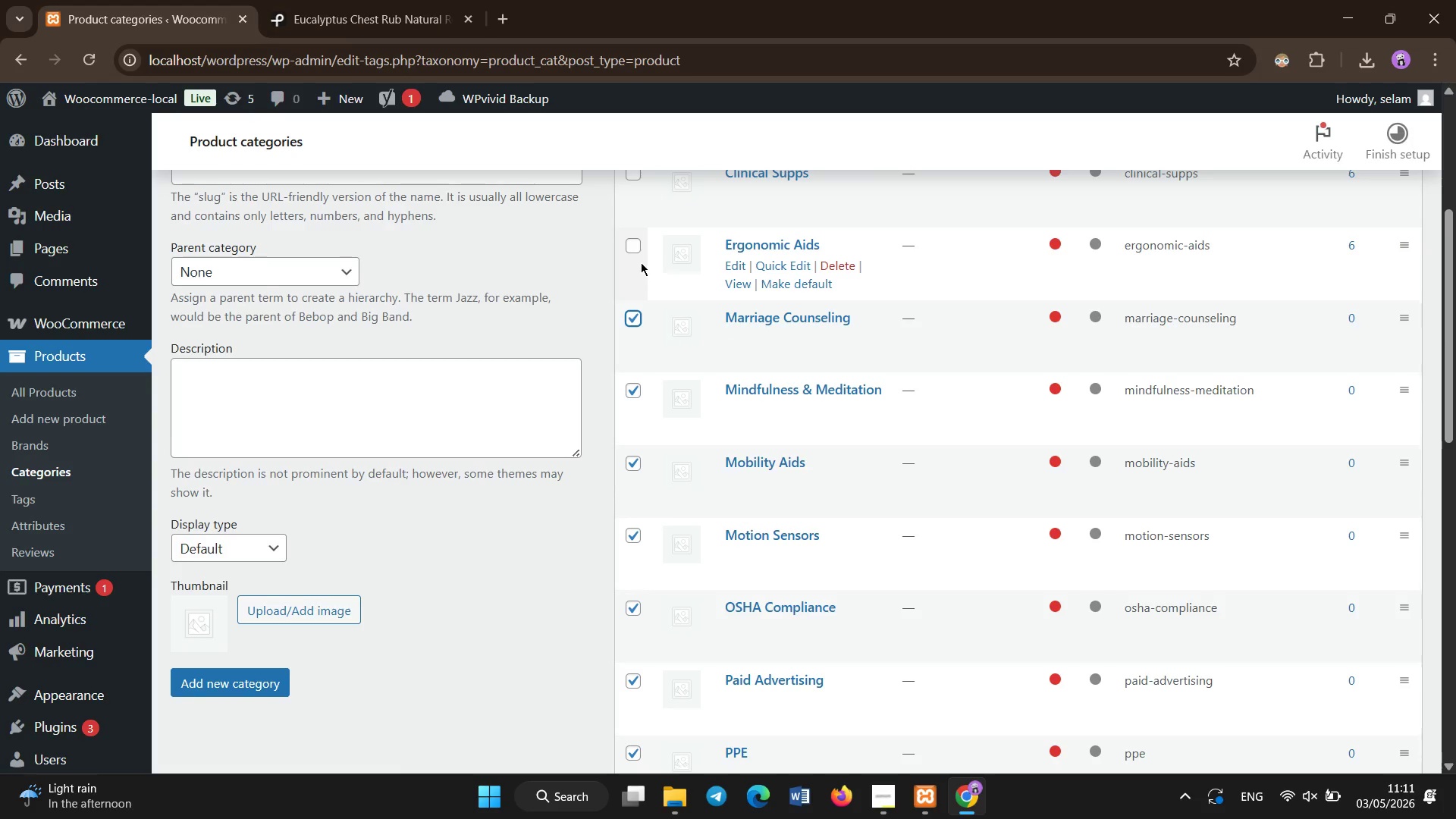 
scroll: coordinate [621, 327], scroll_direction: up, amount: 3.0
 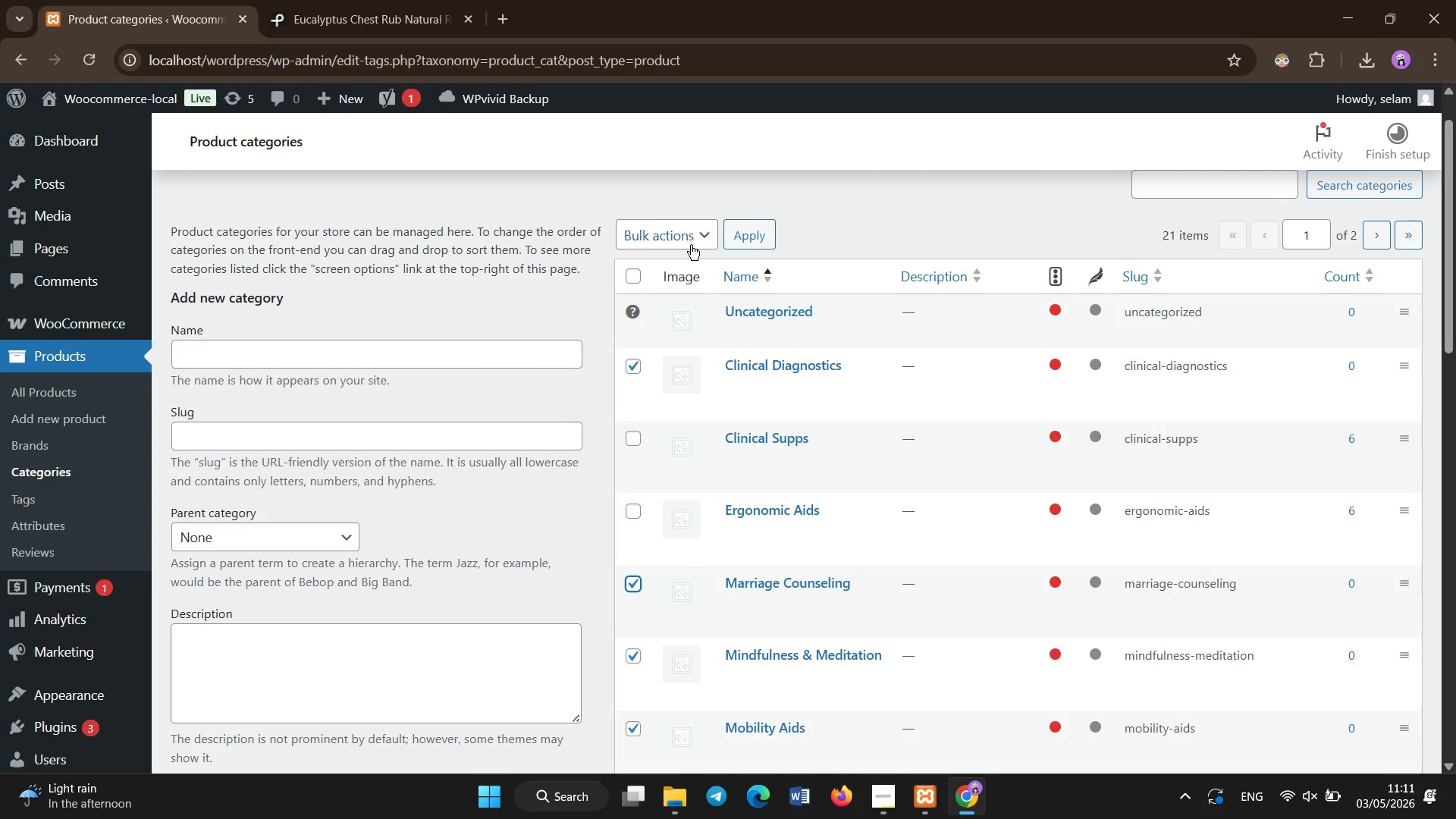 
double_click([676, 288])
 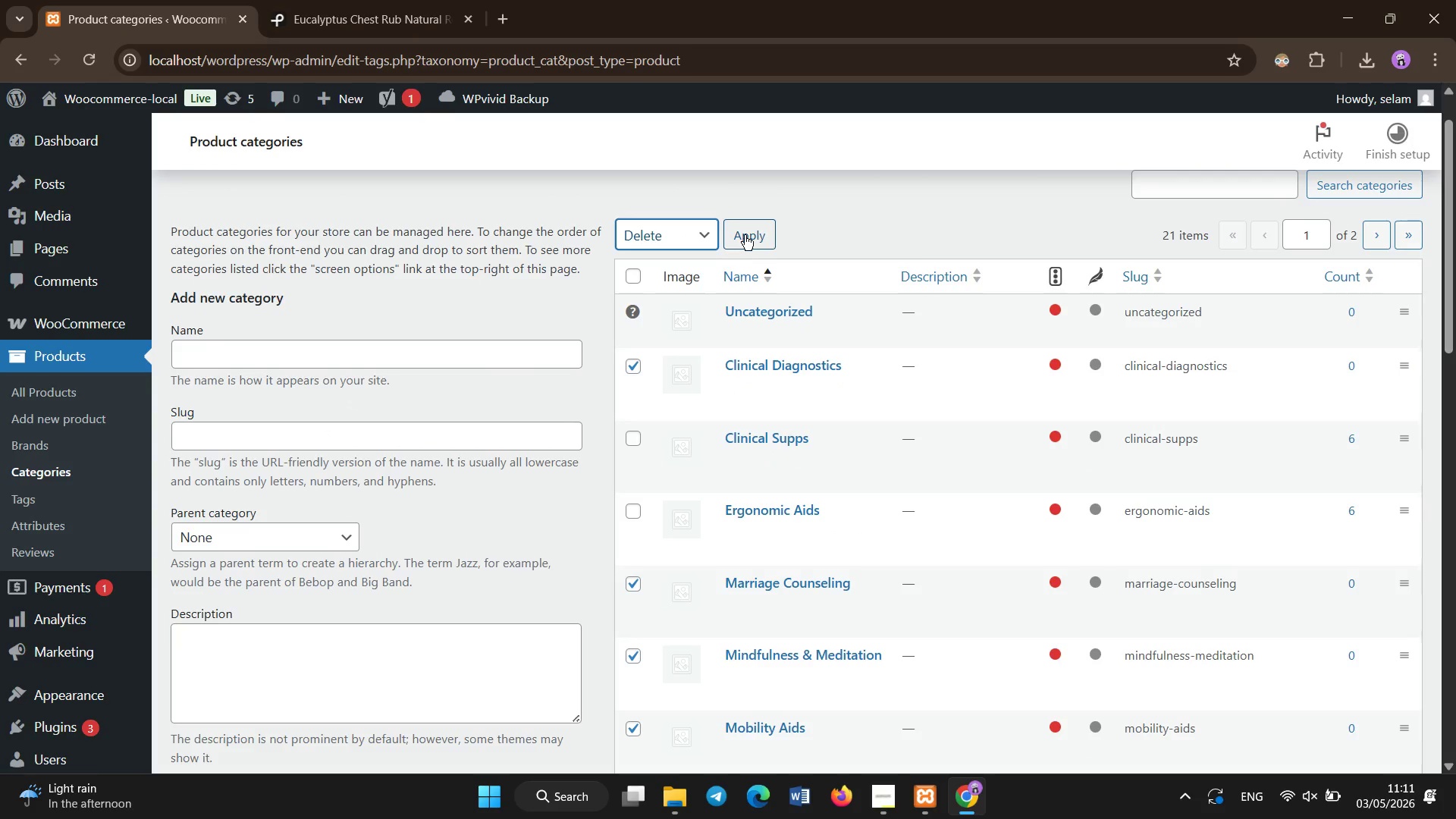 
left_click([745, 235])
 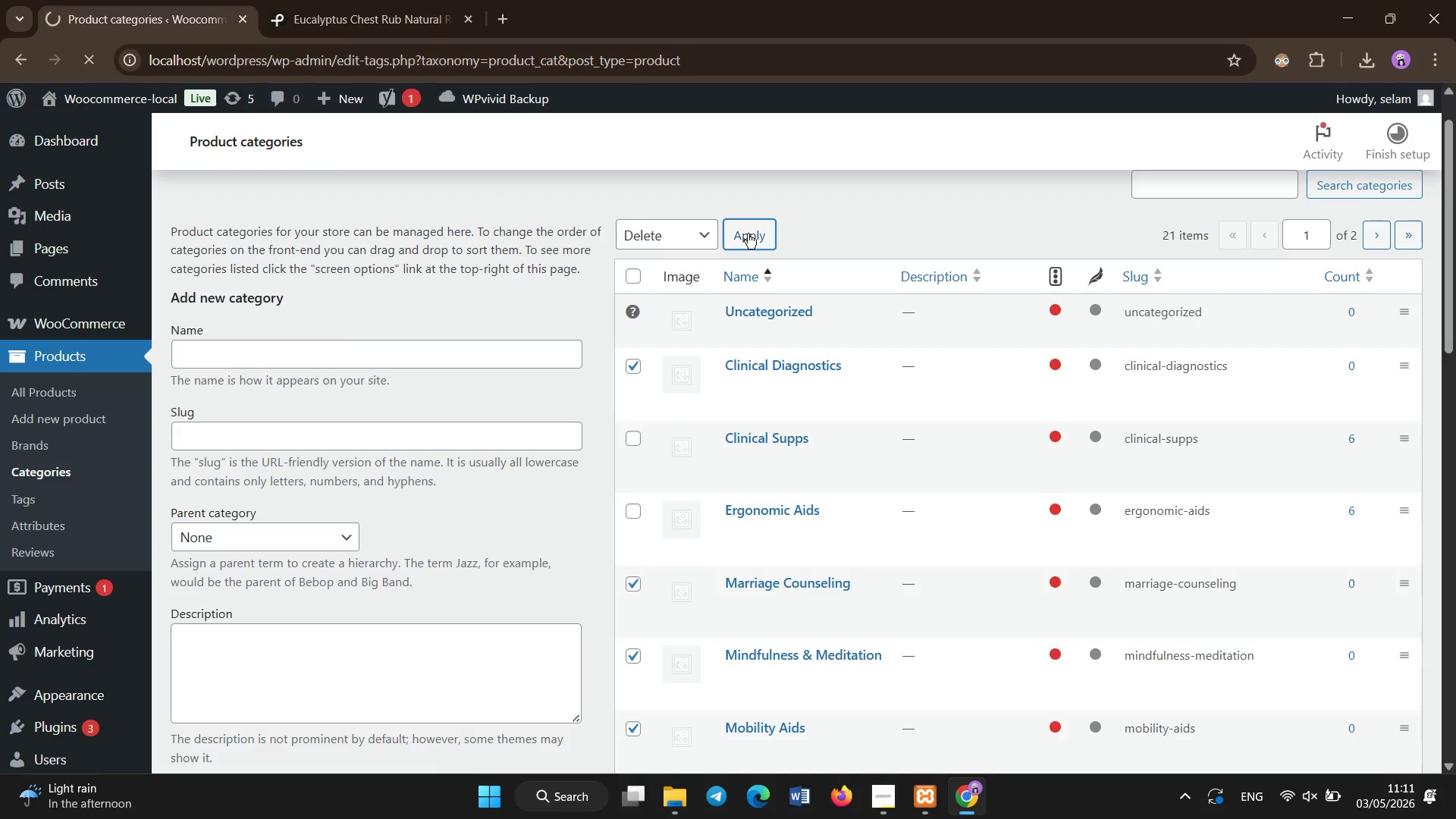 
wait(36.38)
 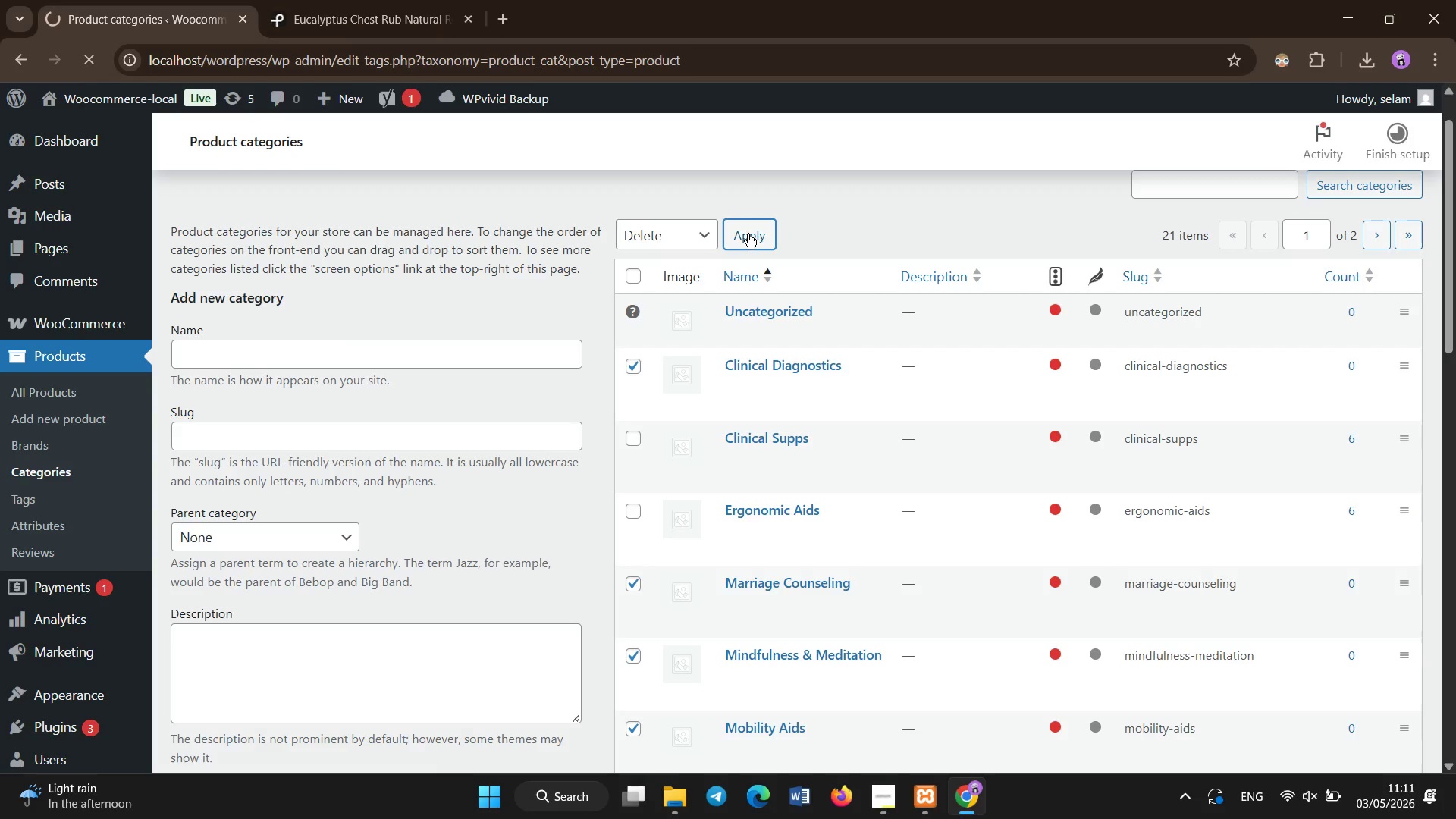 
scroll: coordinate [748, 234], scroll_direction: down, amount: 7.0
 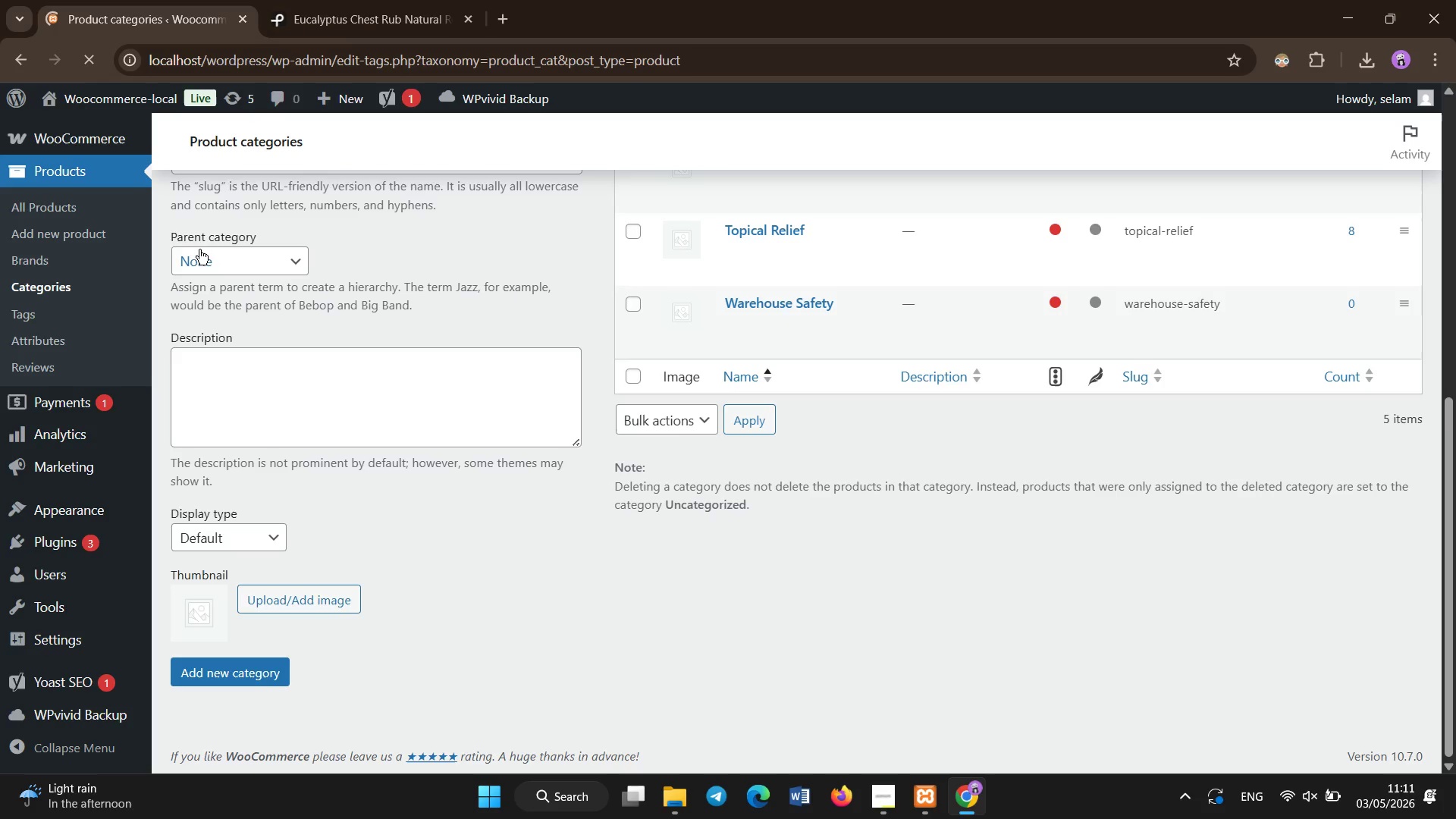 
left_click([123, 198])
 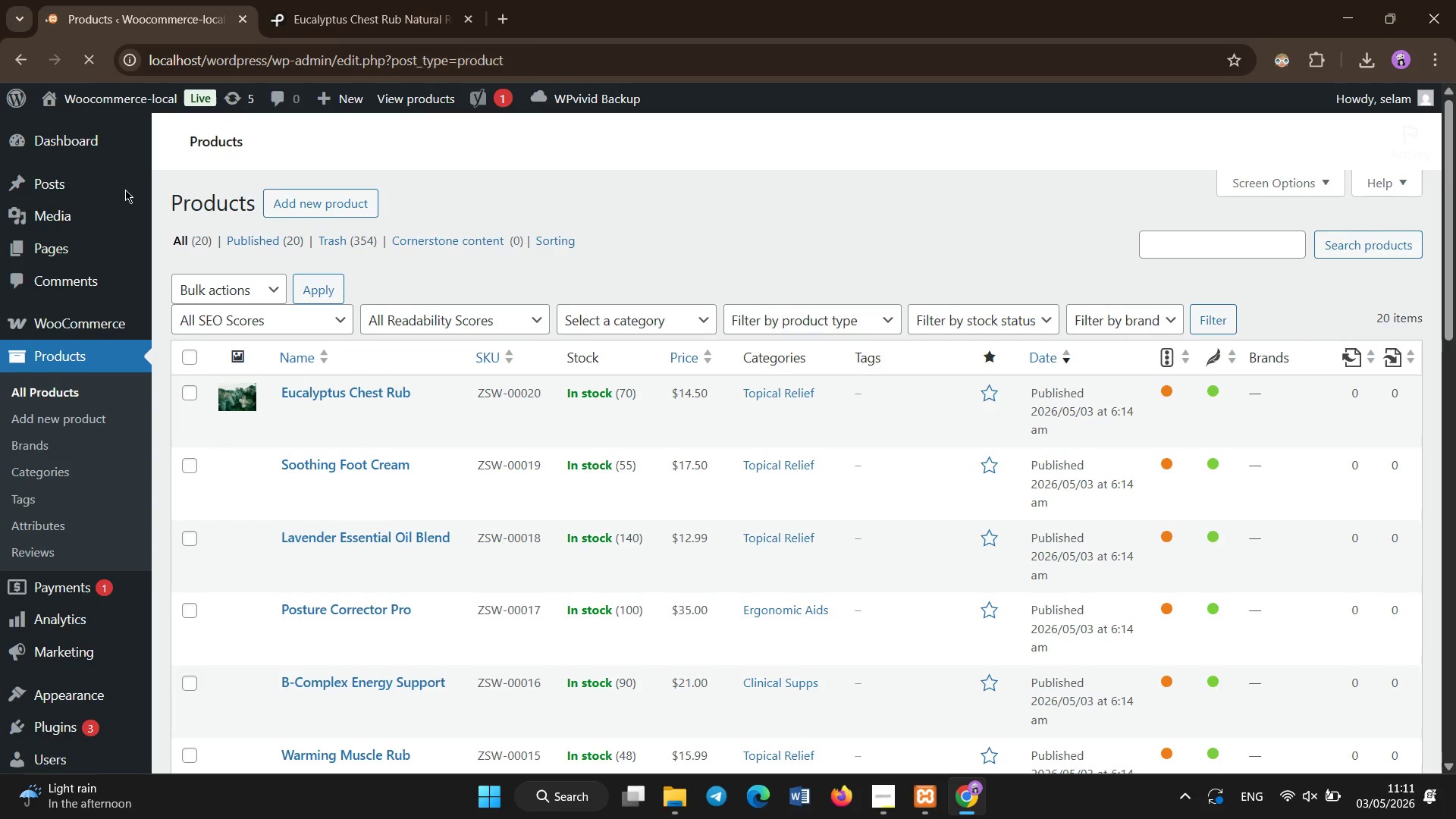 
wait(6.72)
 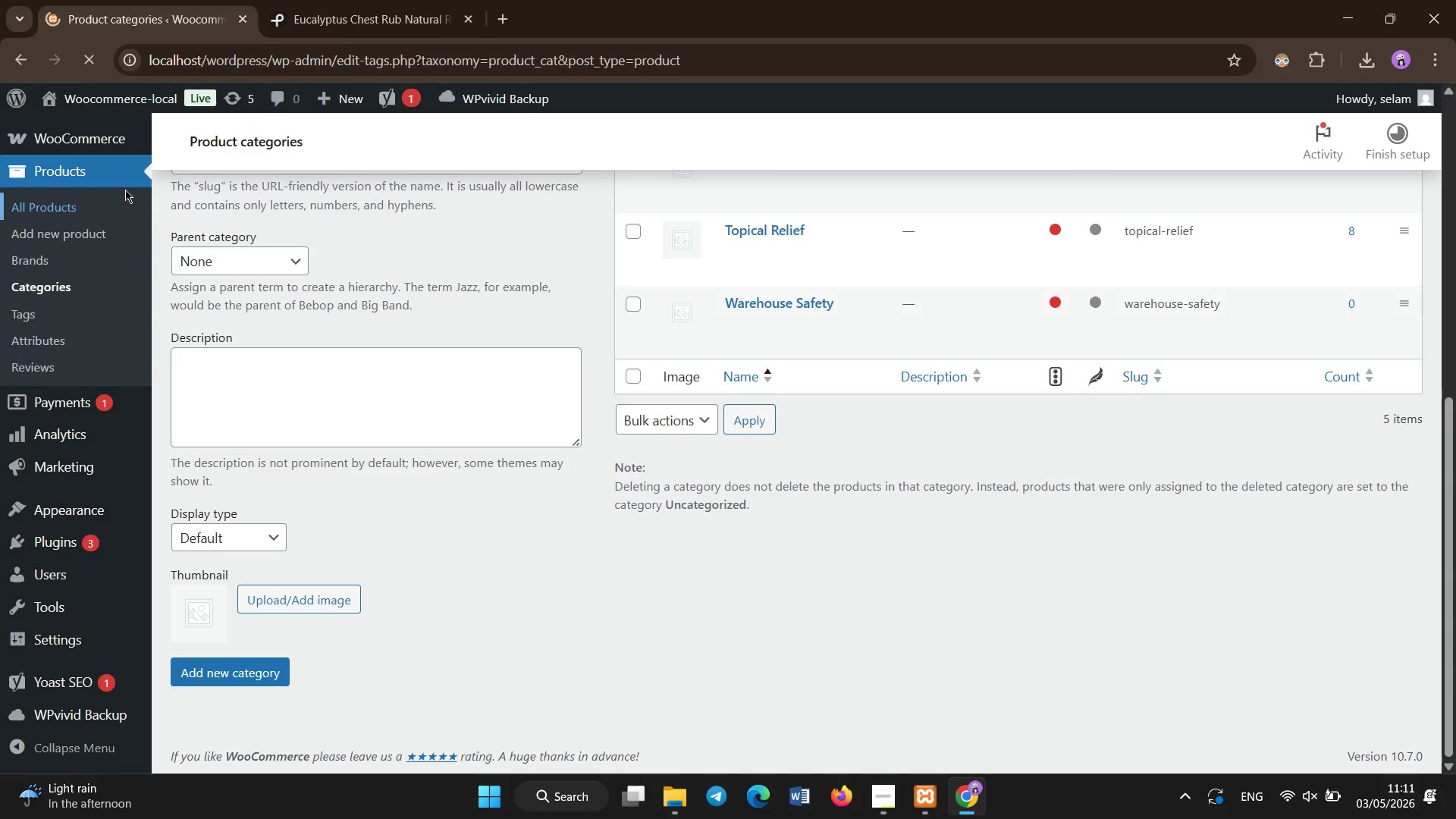 
scroll: coordinate [268, 518], scroll_direction: down, amount: 7.0
 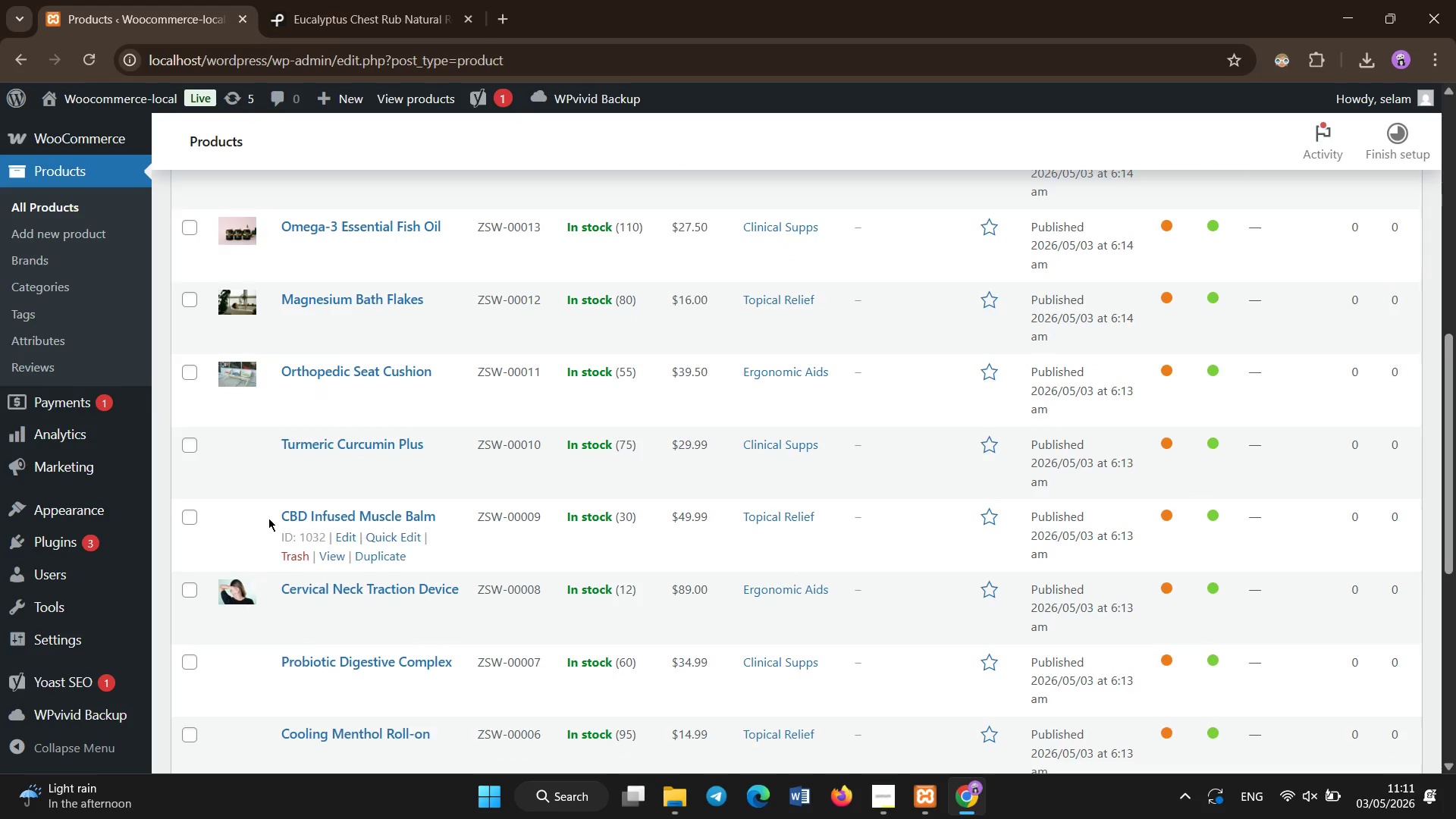 
scroll: coordinate [268, 518], scroll_direction: up, amount: 3.0
 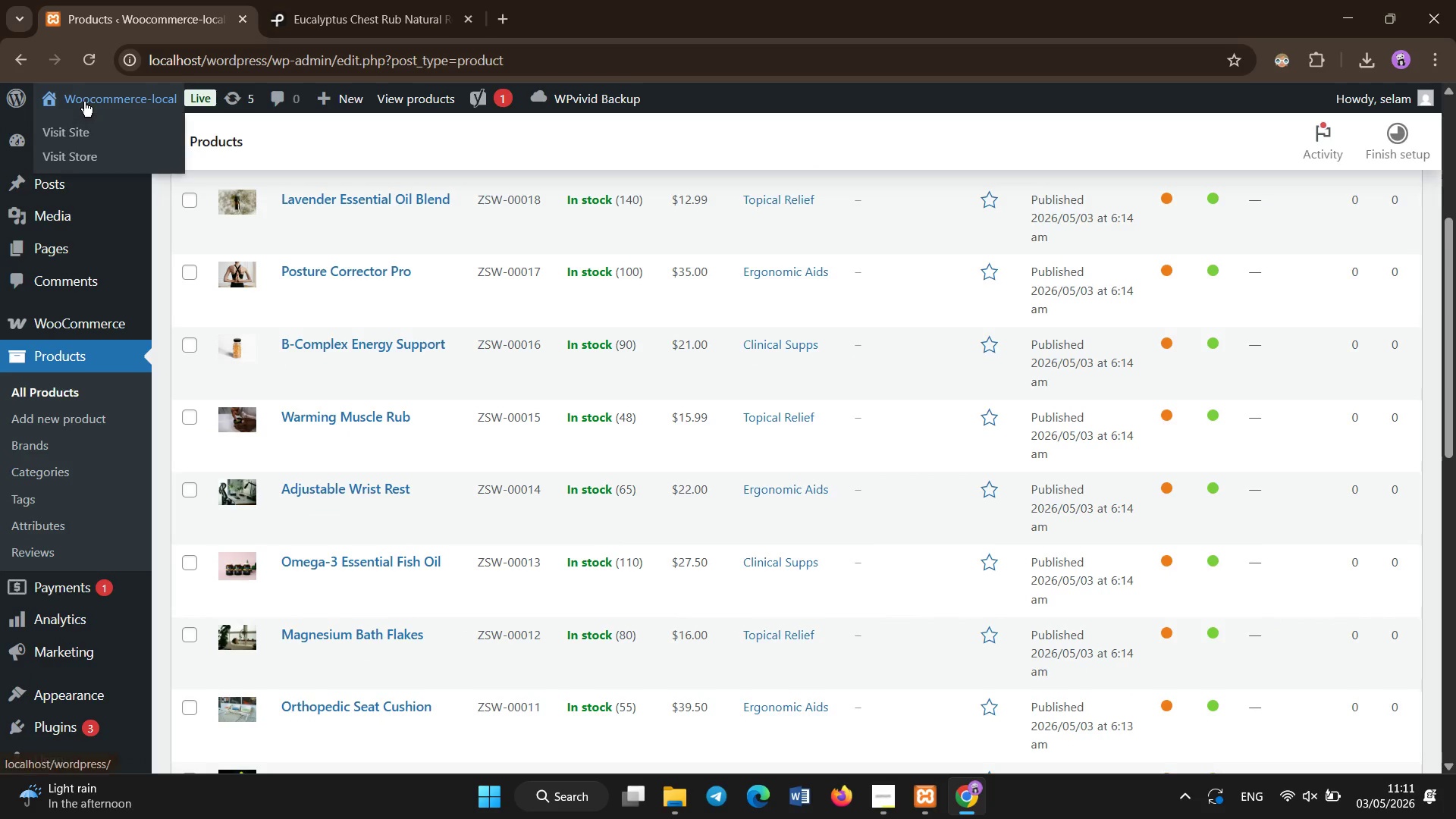 
right_click([86, 157])
 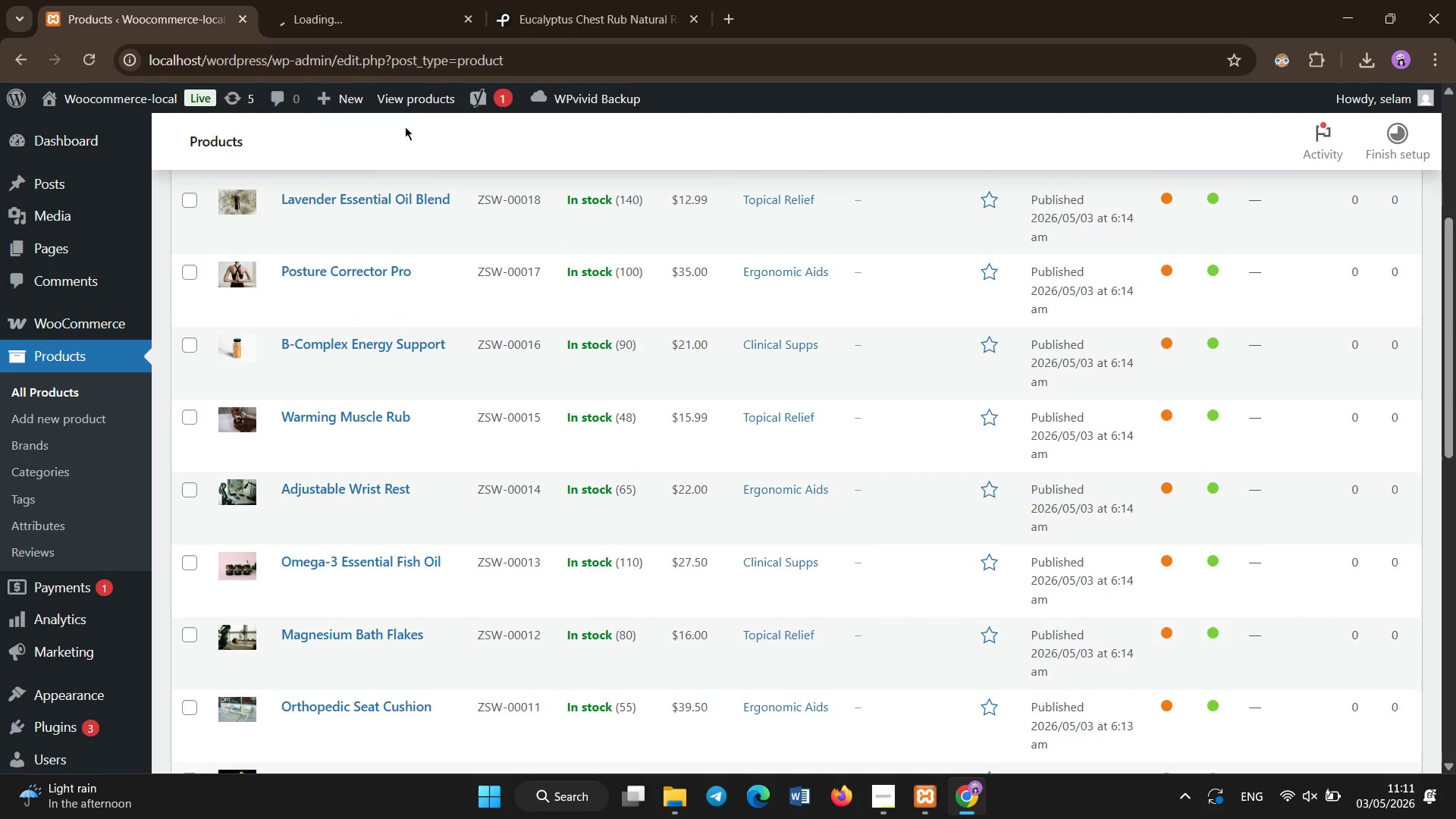 
left_click([361, 27])
 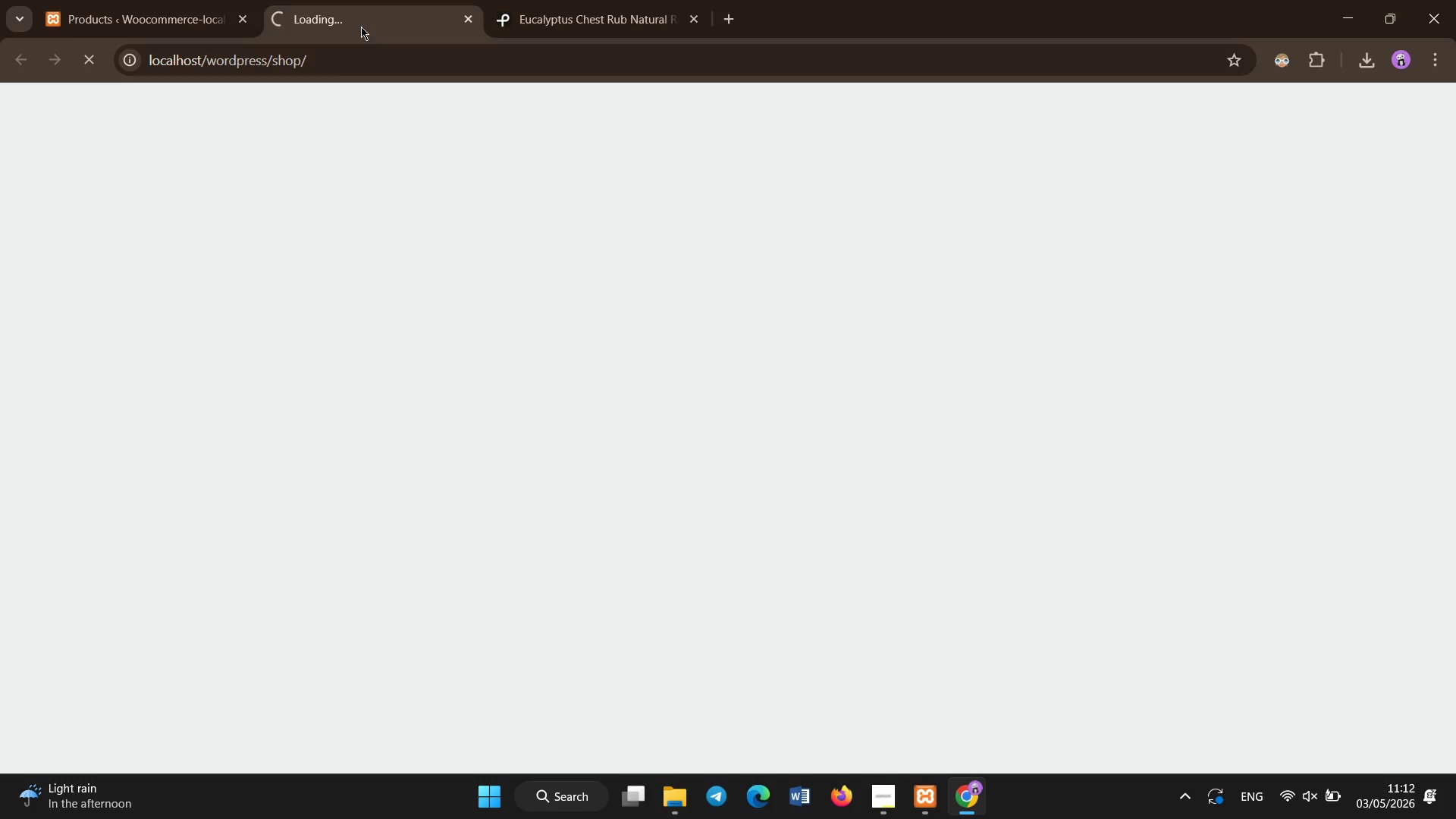 
left_click([104, 0])
 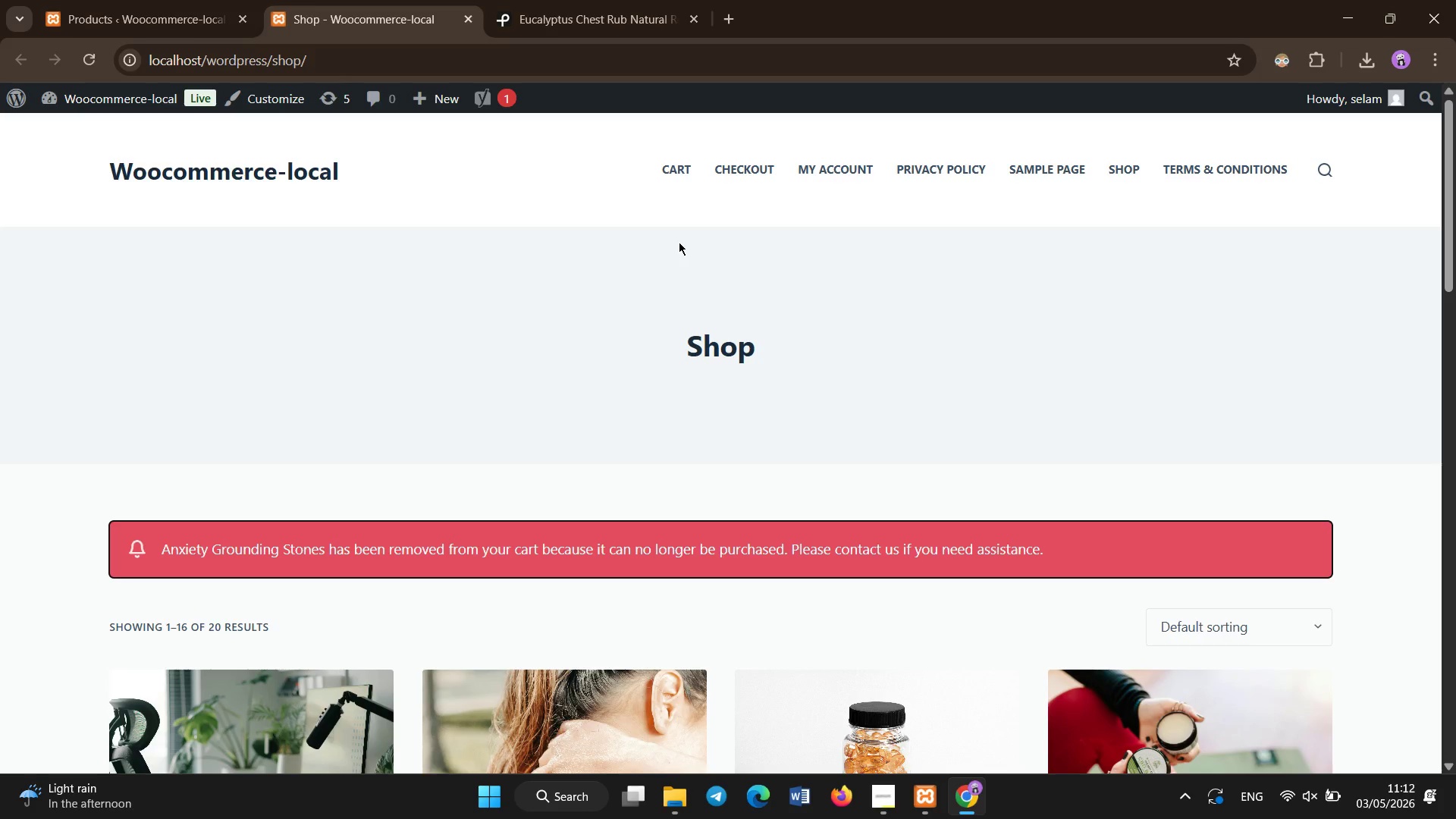 
wait(7.42)
 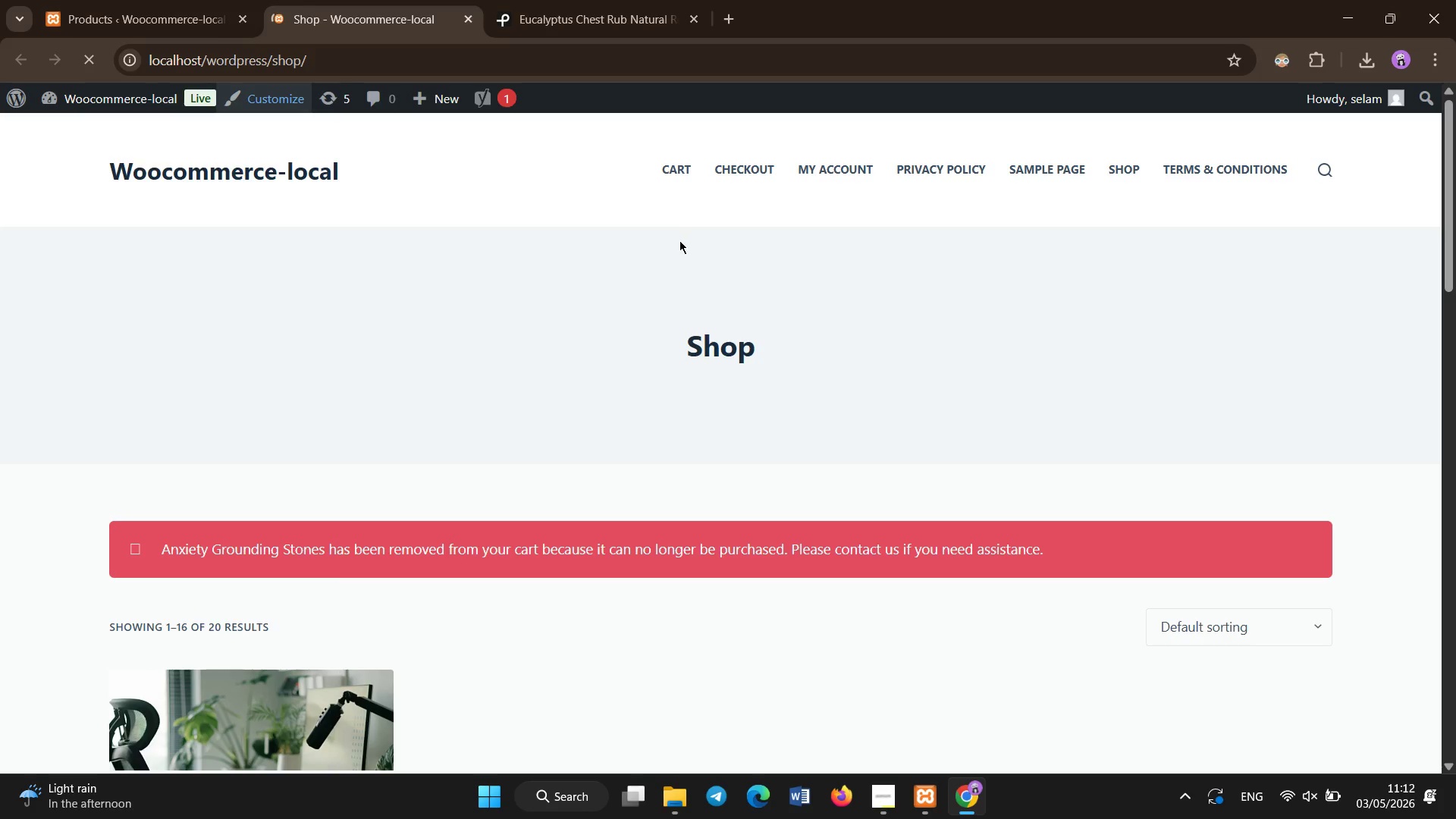 
left_click([812, 378])
 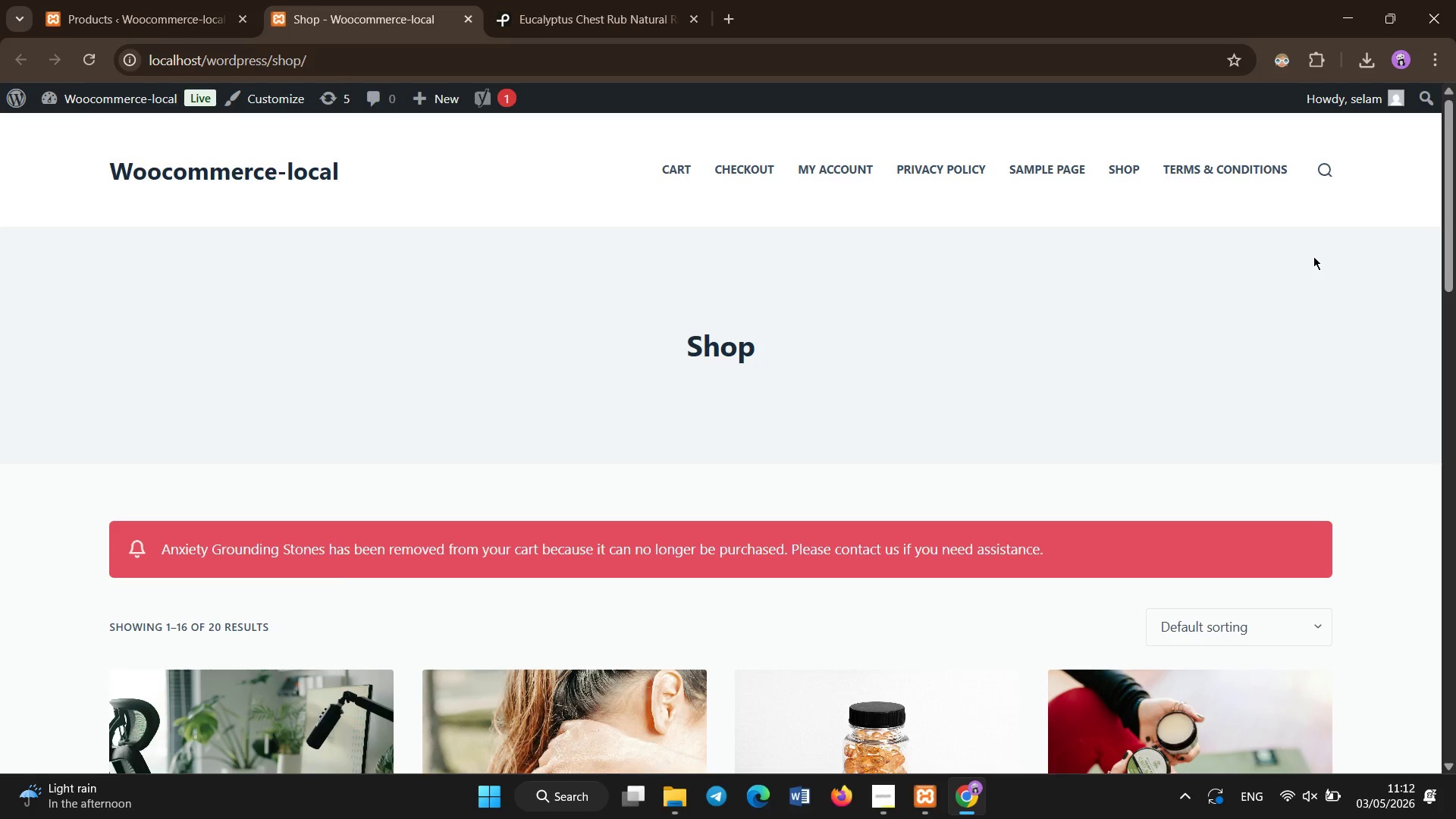 
left_click_drag(start_coordinate=[1455, 155], to_coordinate=[1455, 164])
 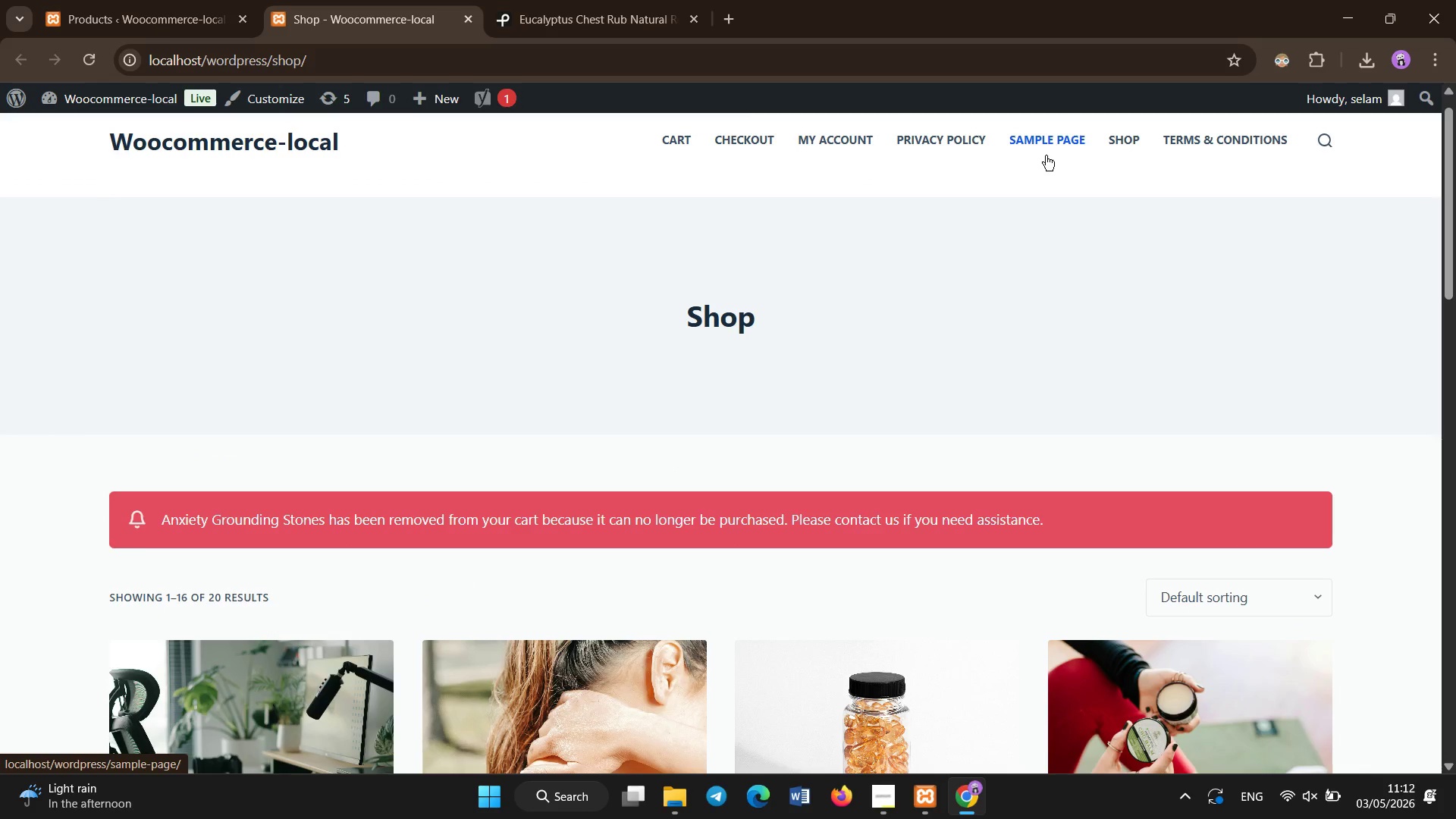 
wait(5.03)
 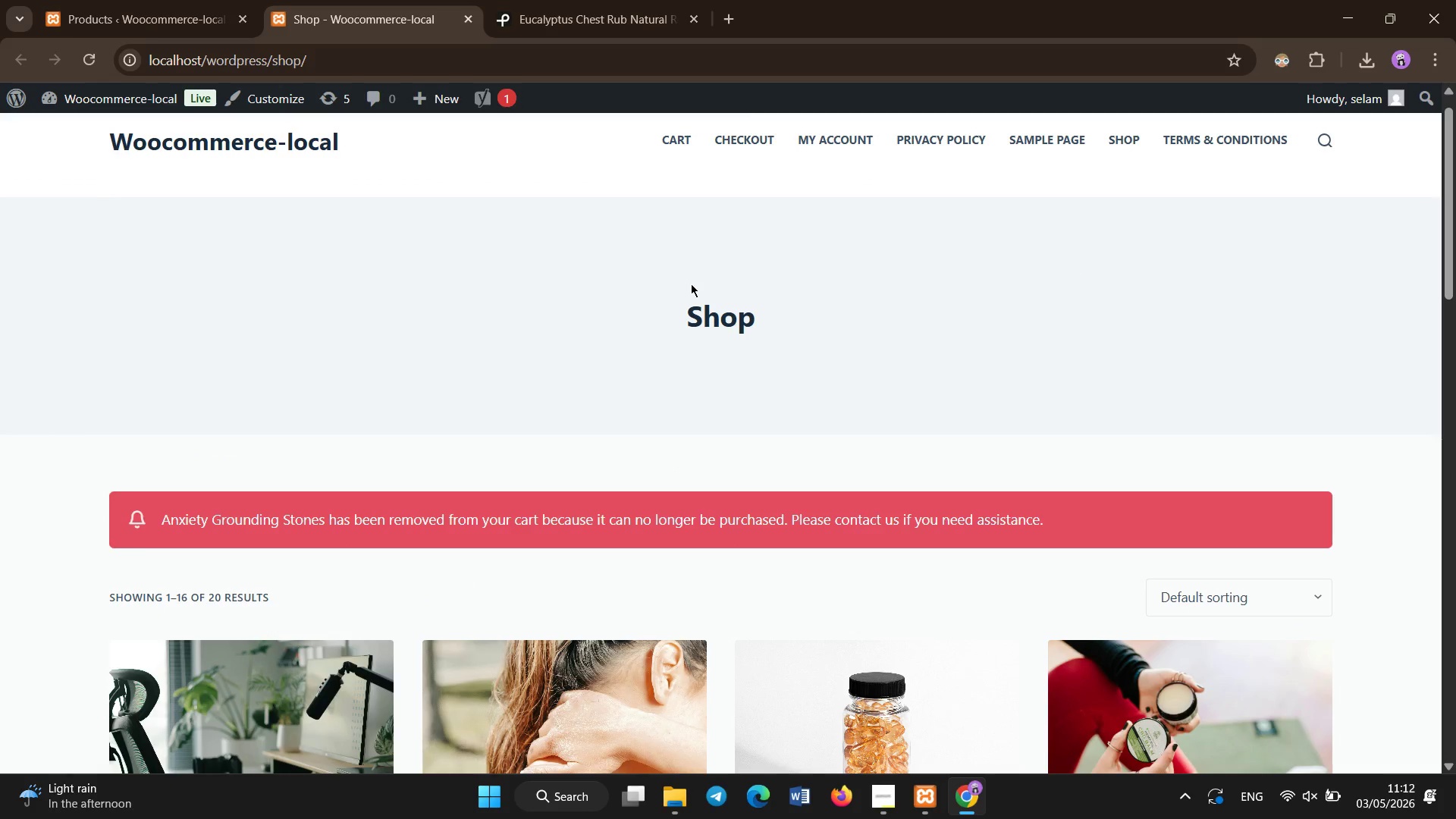 
left_click([674, 137])
 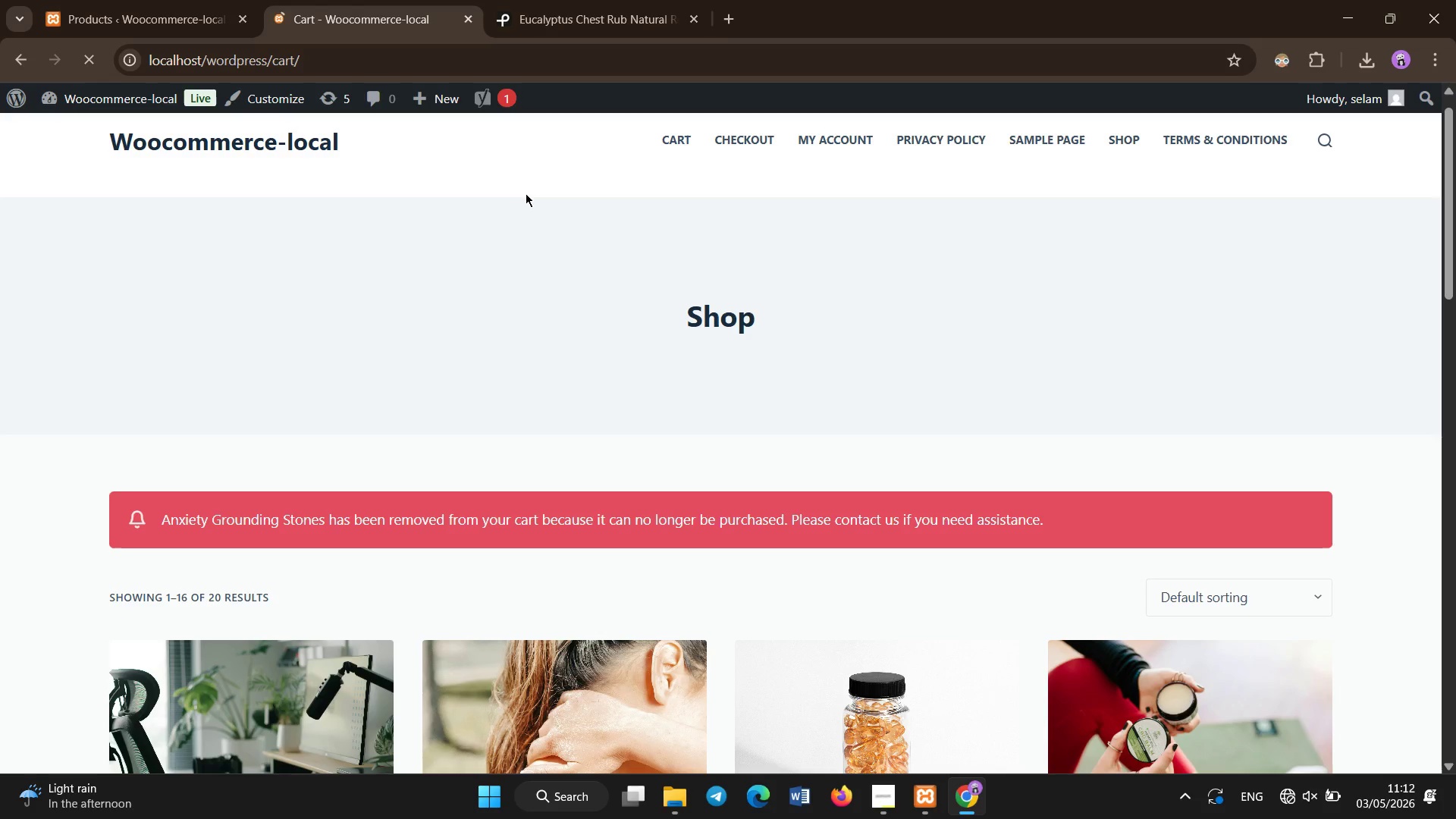 
wait(11.91)
 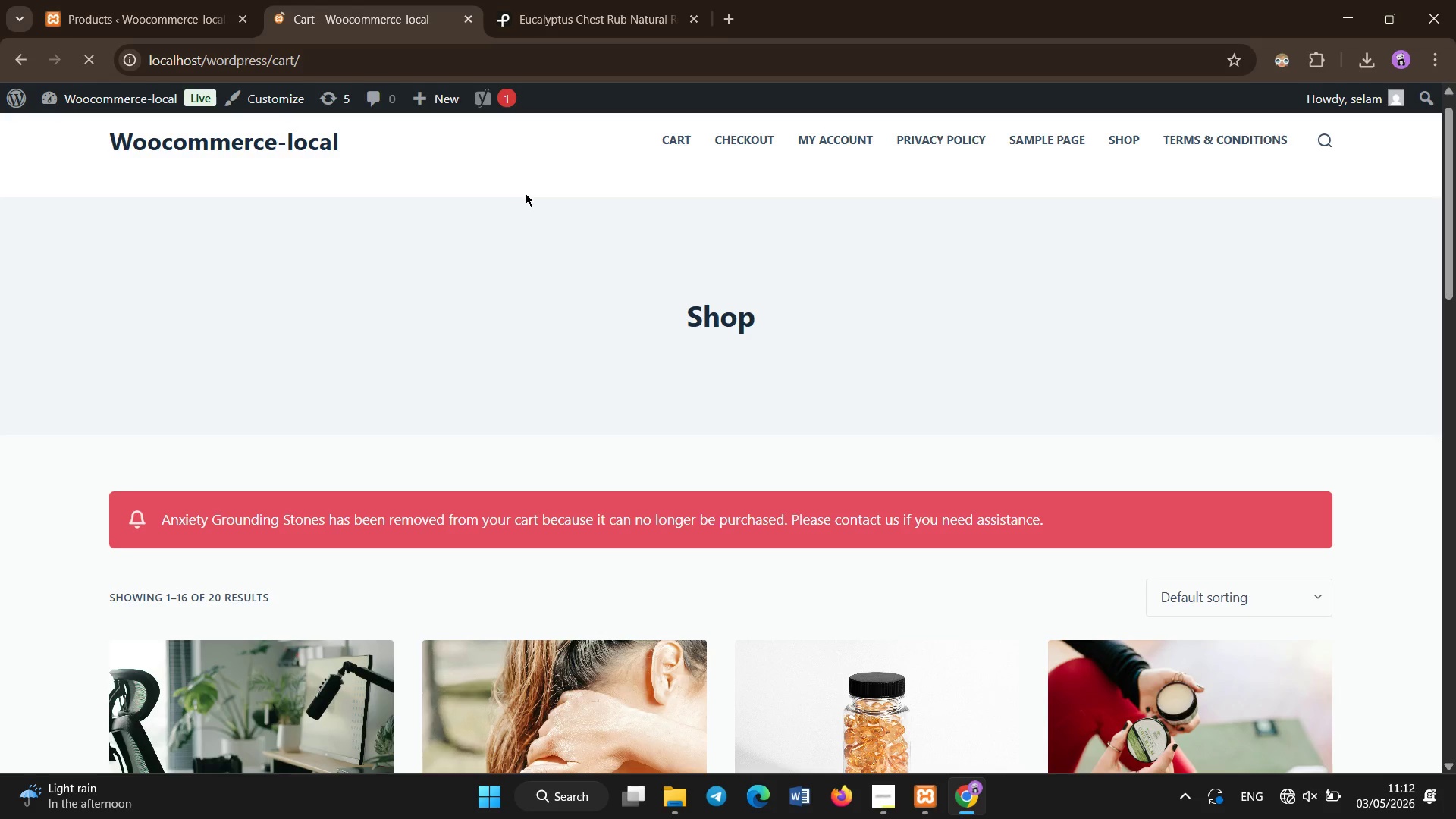 
scroll: coordinate [851, 563], scroll_direction: down, amount: 3.0
 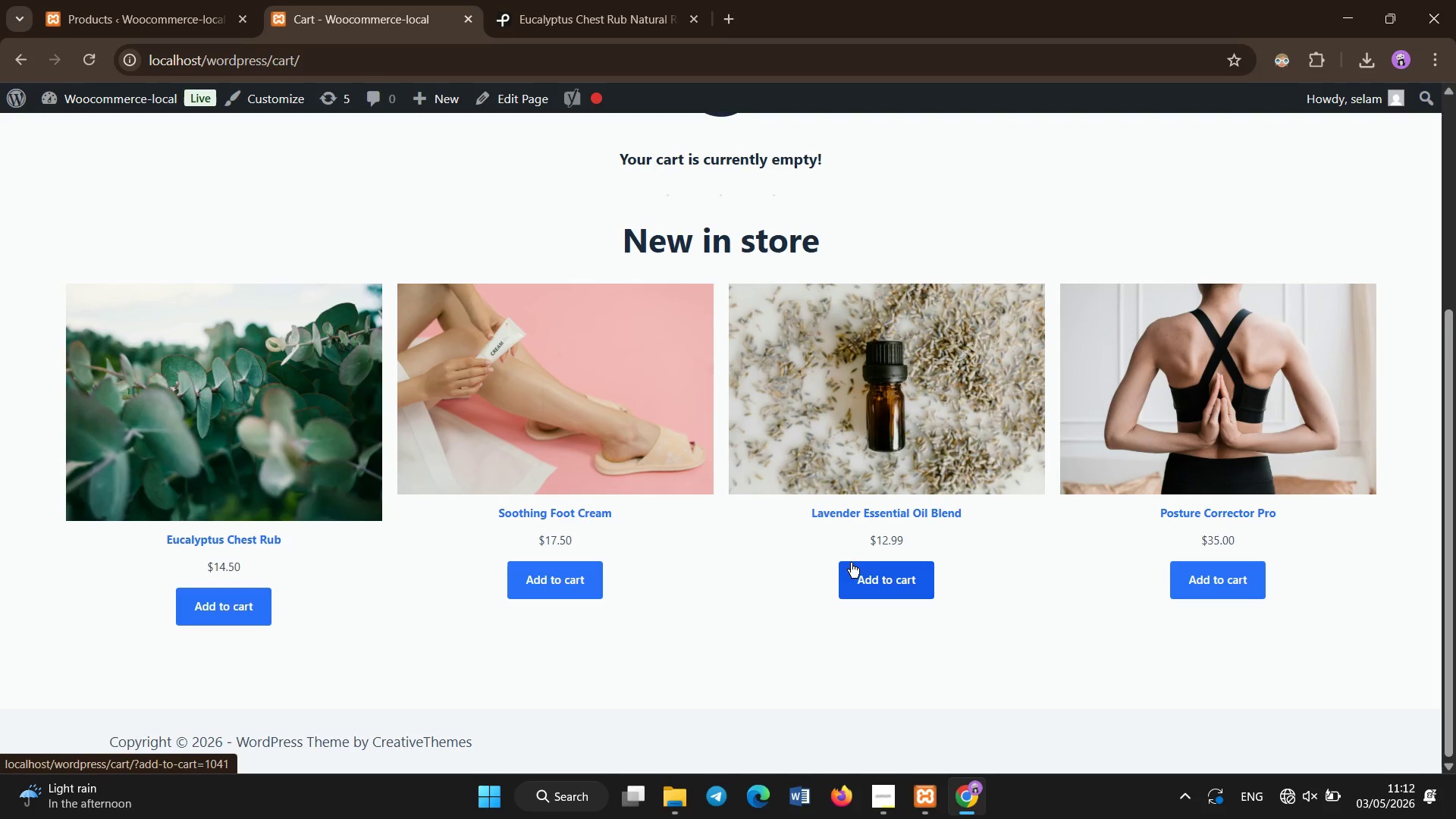 
scroll: coordinate [845, 541], scroll_direction: up, amount: 5.0
 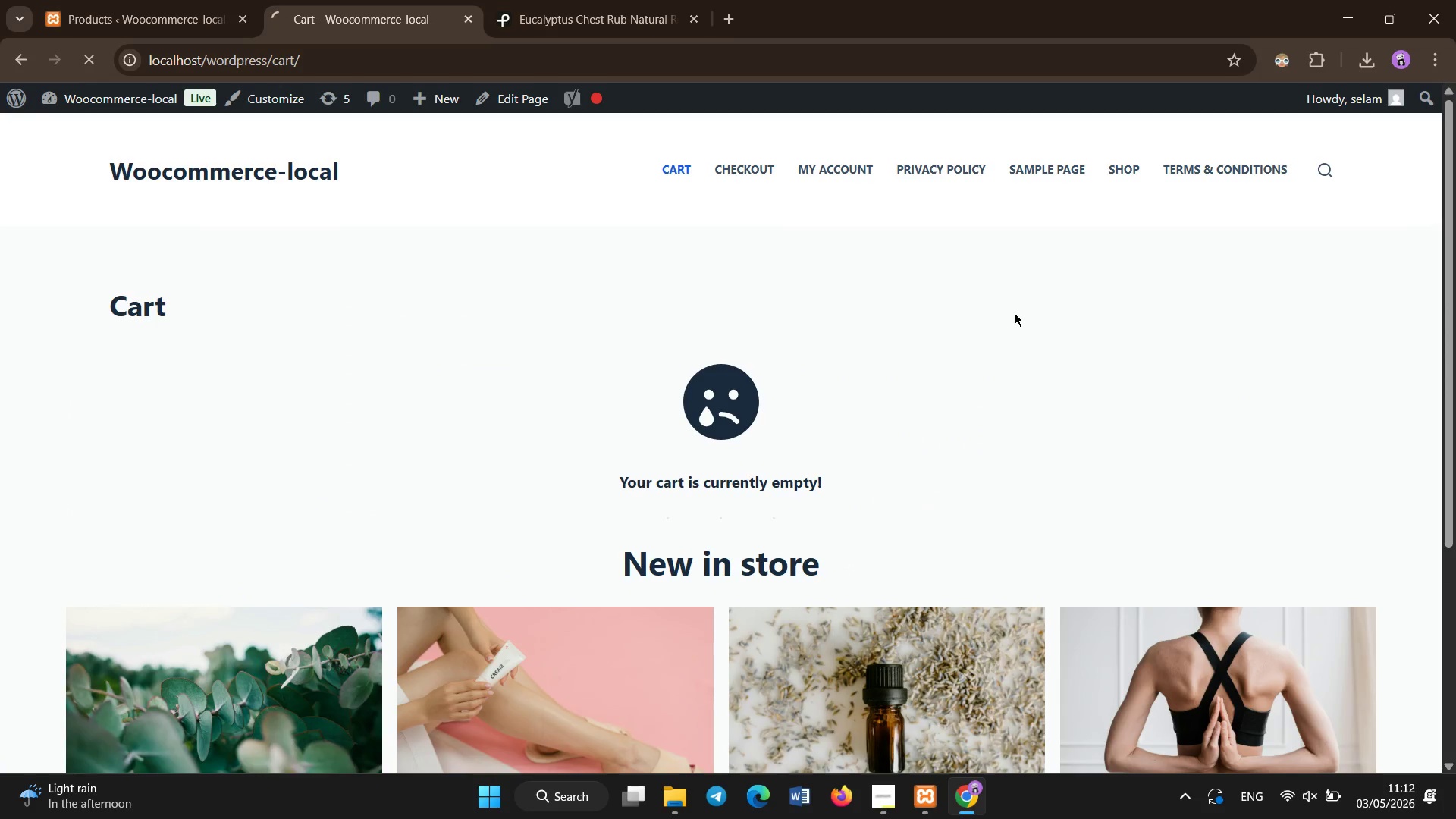 
wait(7.99)
 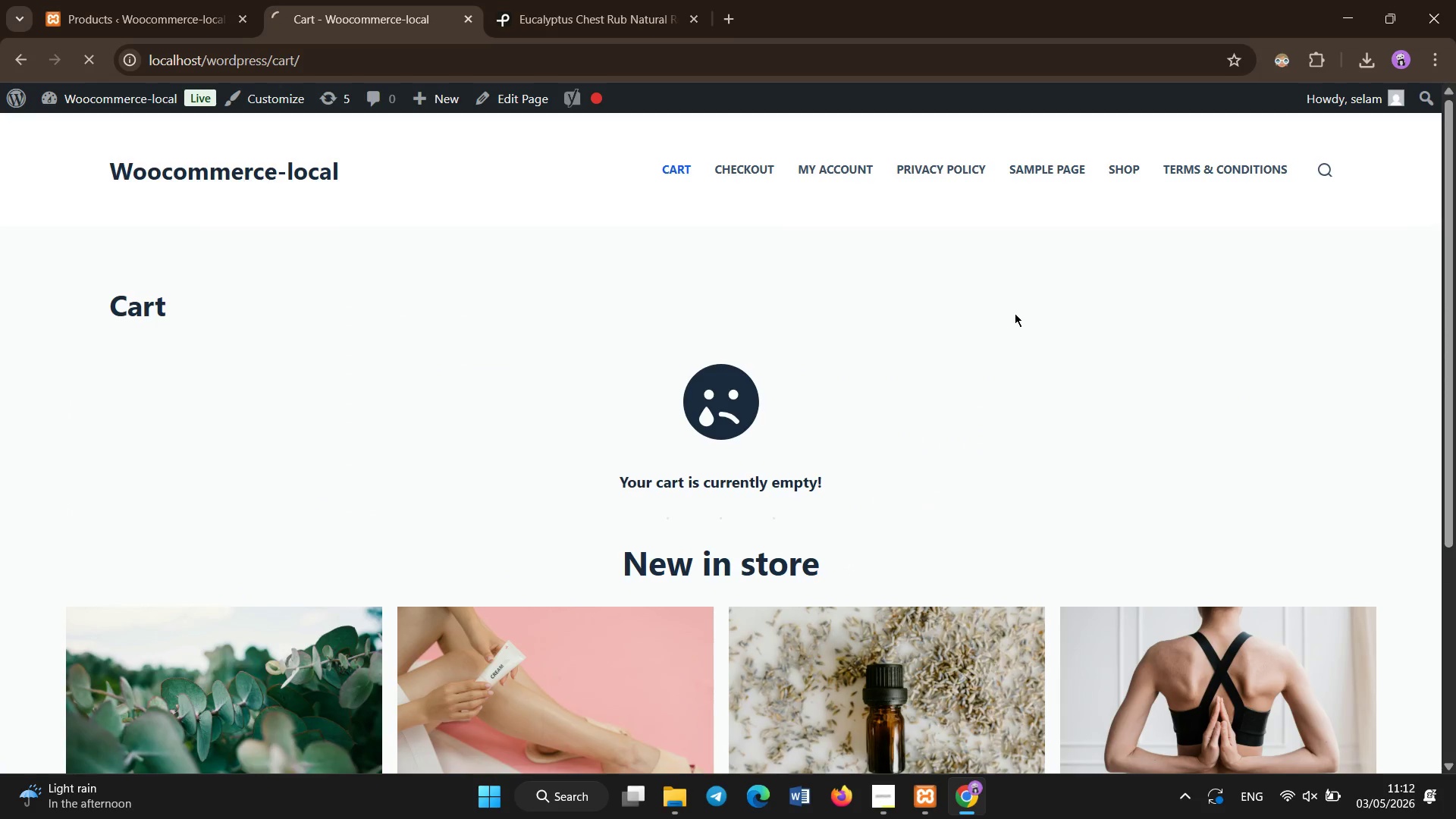 
scroll: coordinate [743, 490], scroll_direction: down, amount: 3.0
 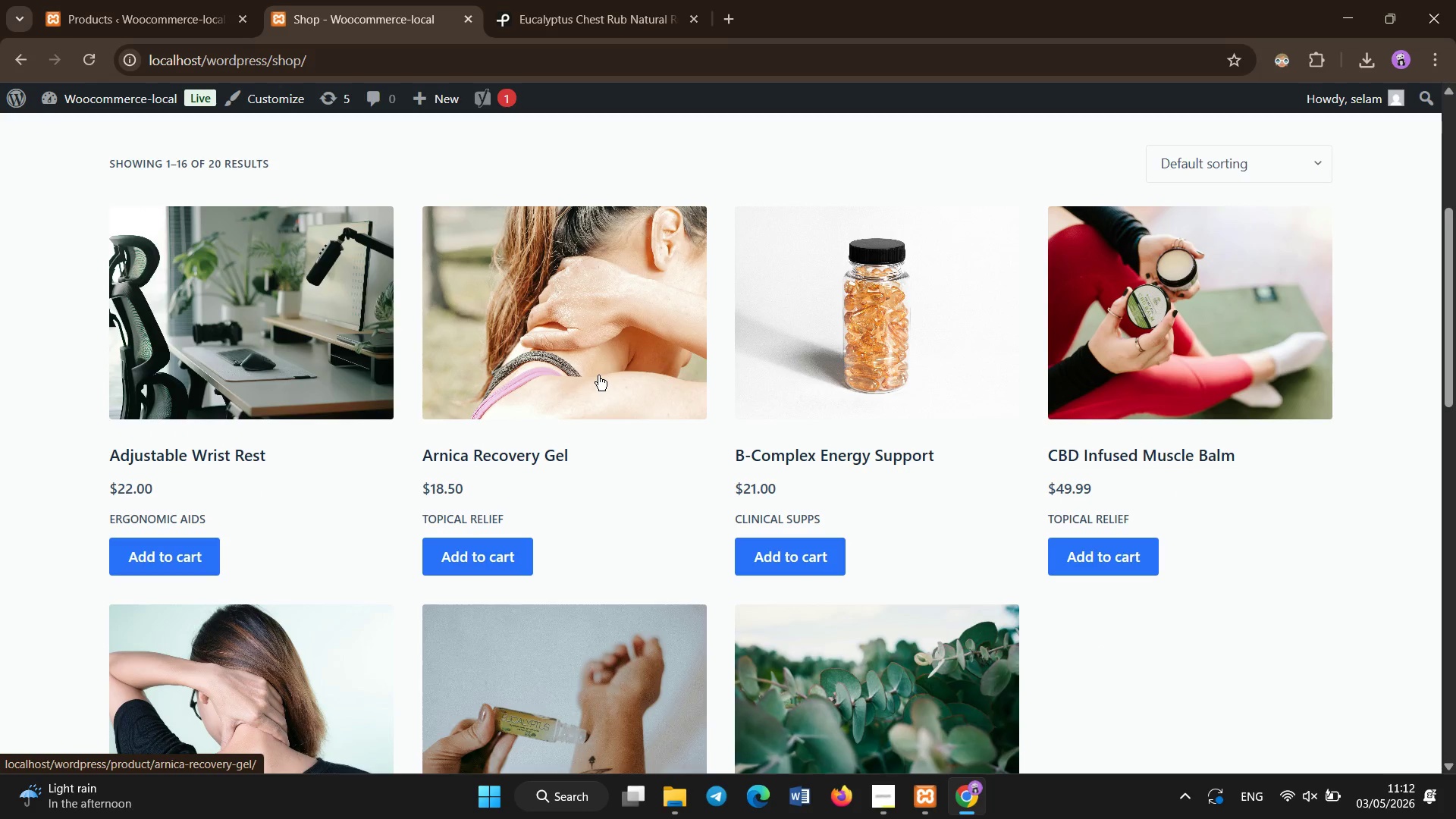 
left_click([598, 375])
 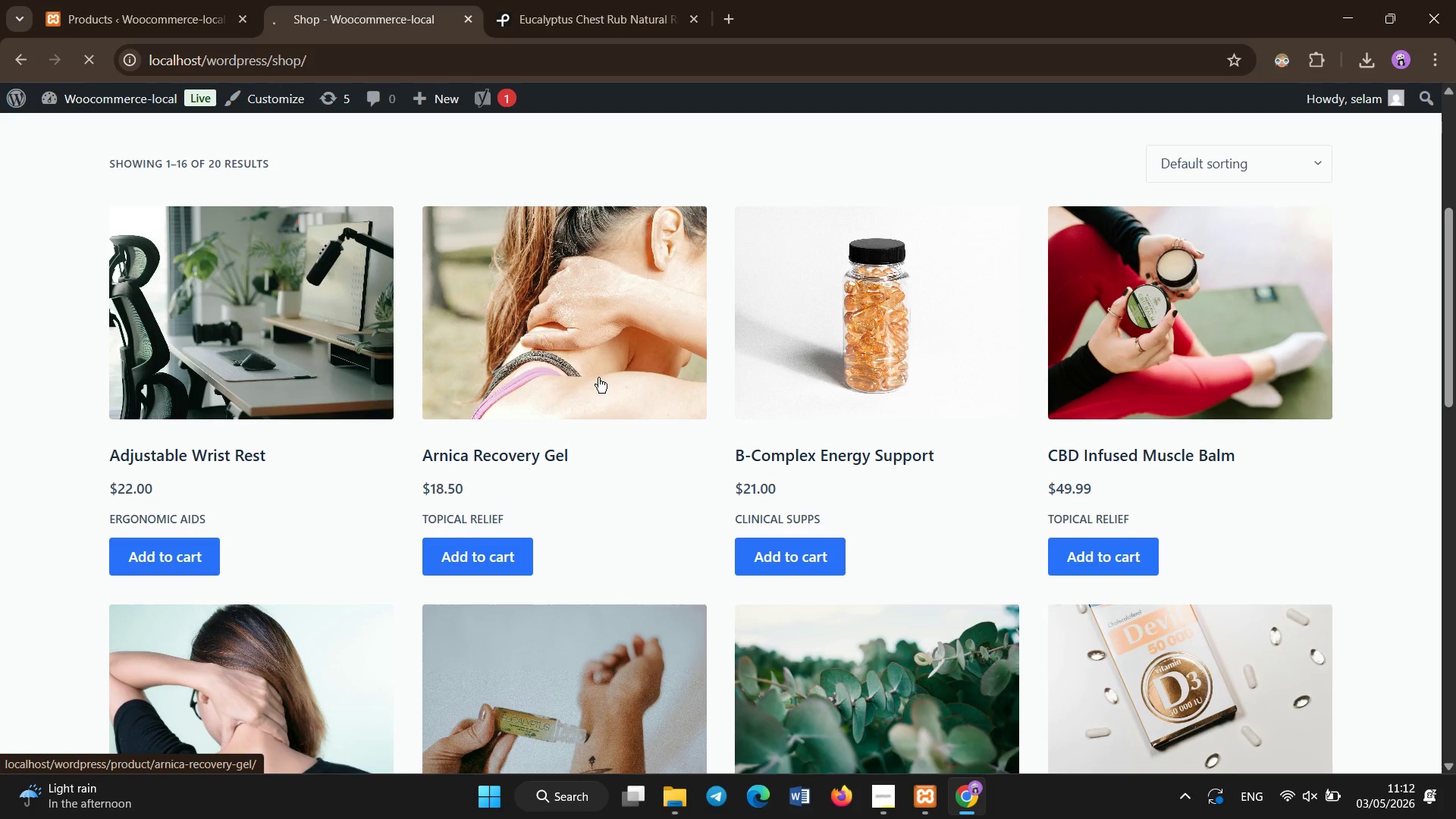 
scroll: coordinate [598, 378], scroll_direction: down, amount: 3.0
 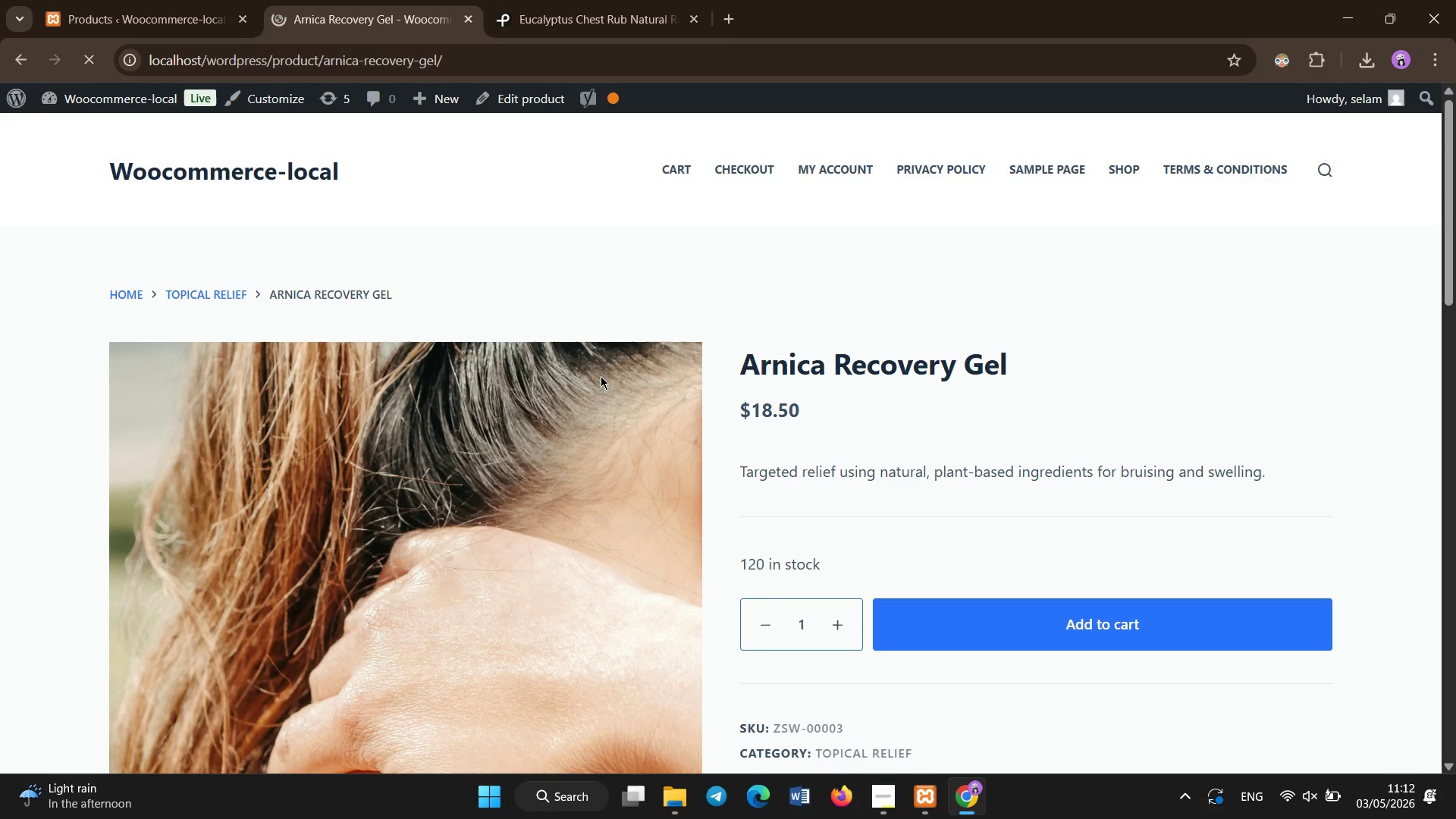 
wait(6.18)
 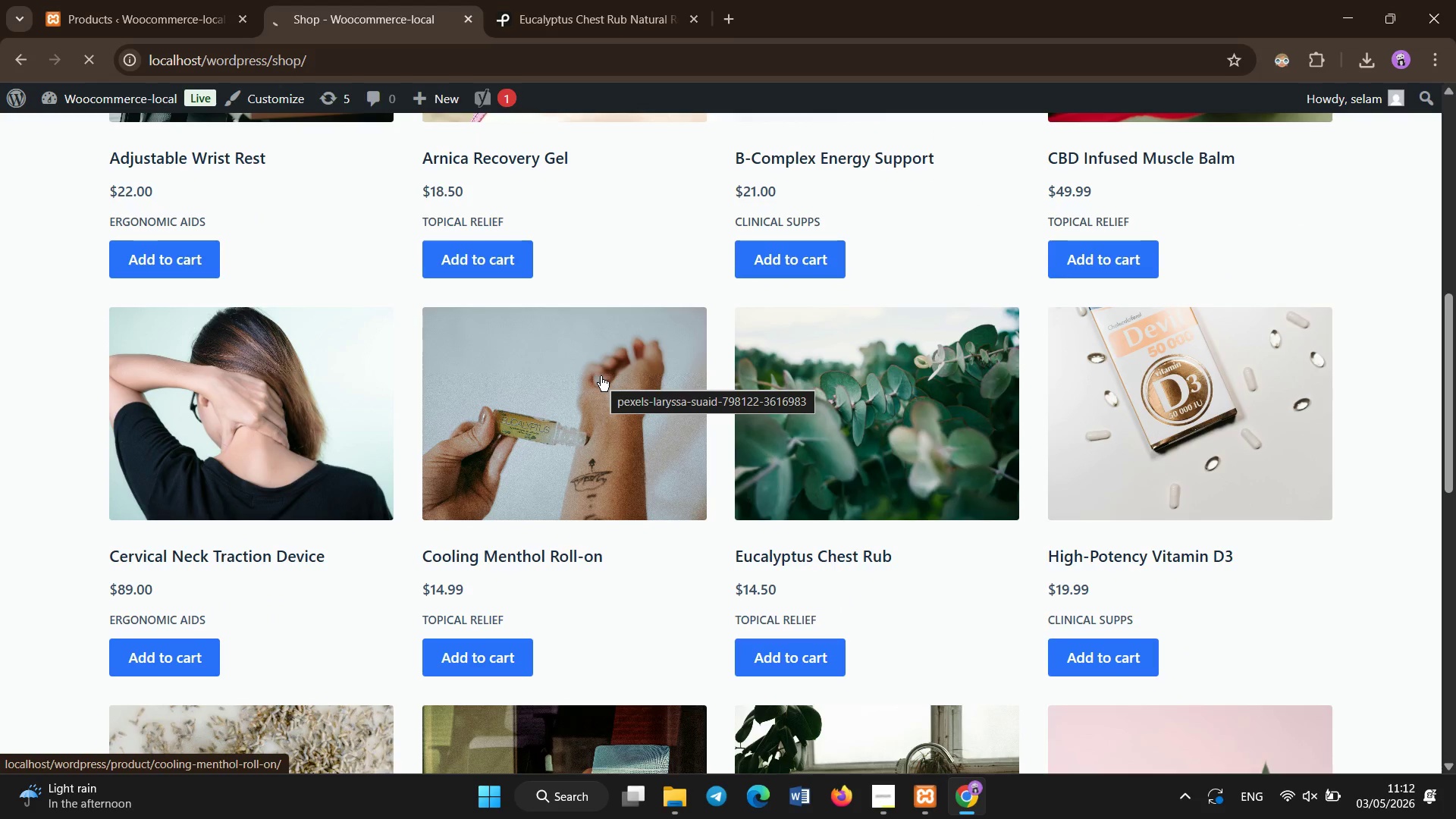 
scroll: coordinate [810, 325], scroll_direction: down, amount: 5.0
 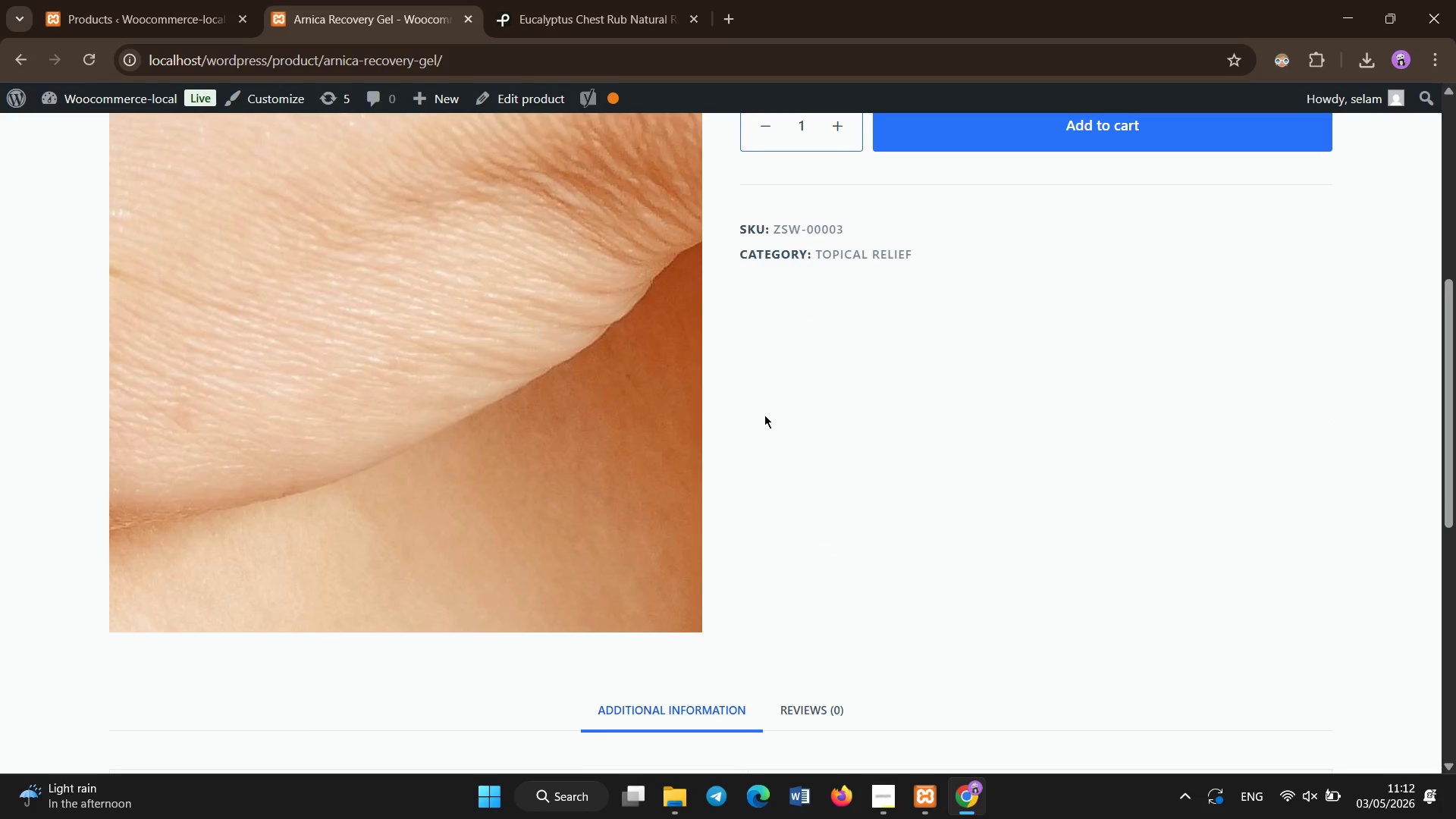 
scroll: coordinate [819, 461], scroll_direction: up, amount: 2.0
 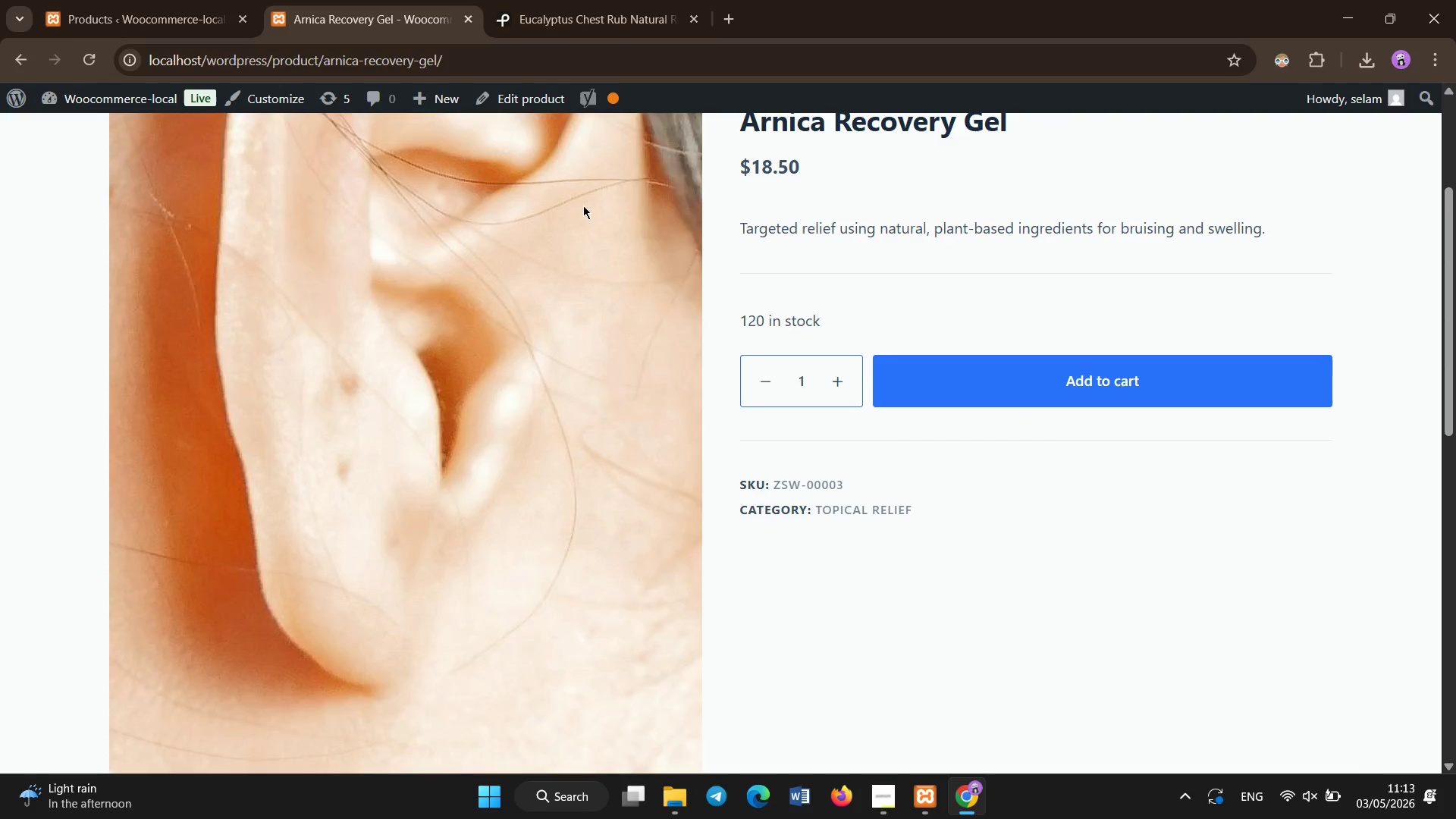 
scroll: coordinate [926, 550], scroll_direction: down, amount: 5.0
 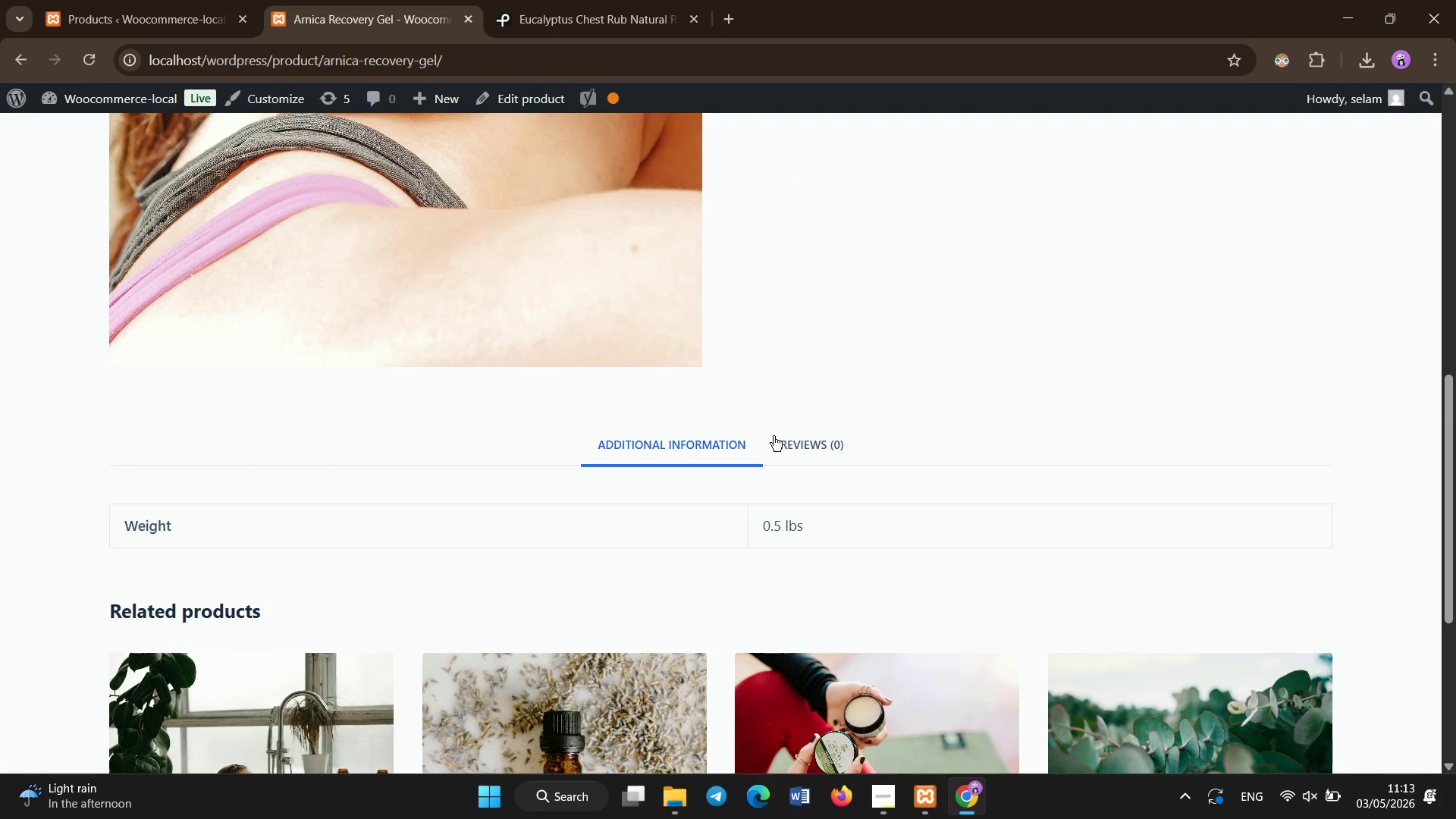 
scroll: coordinate [827, 444], scroll_direction: up, amount: 4.0
 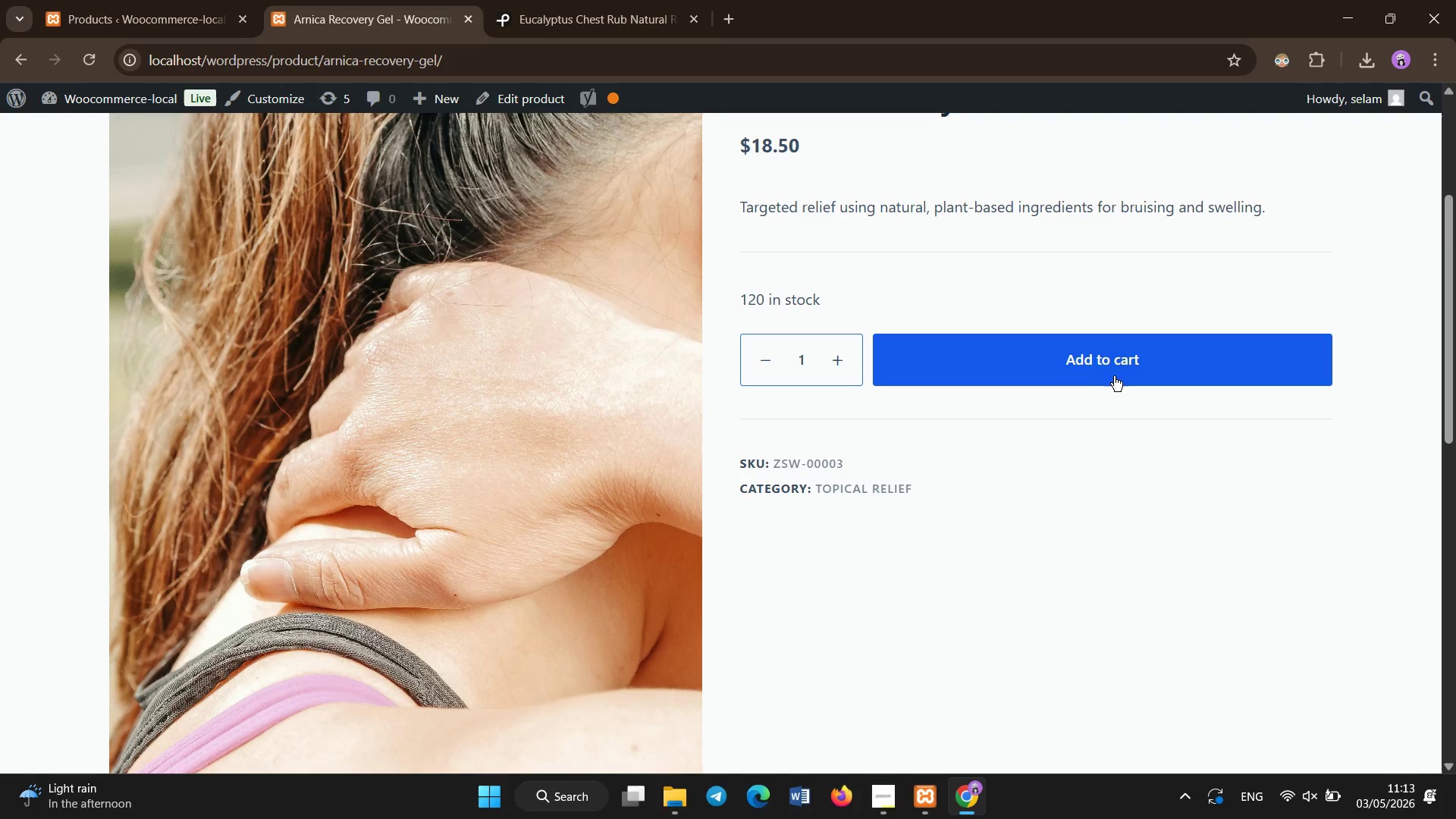 
left_click([1114, 367])
 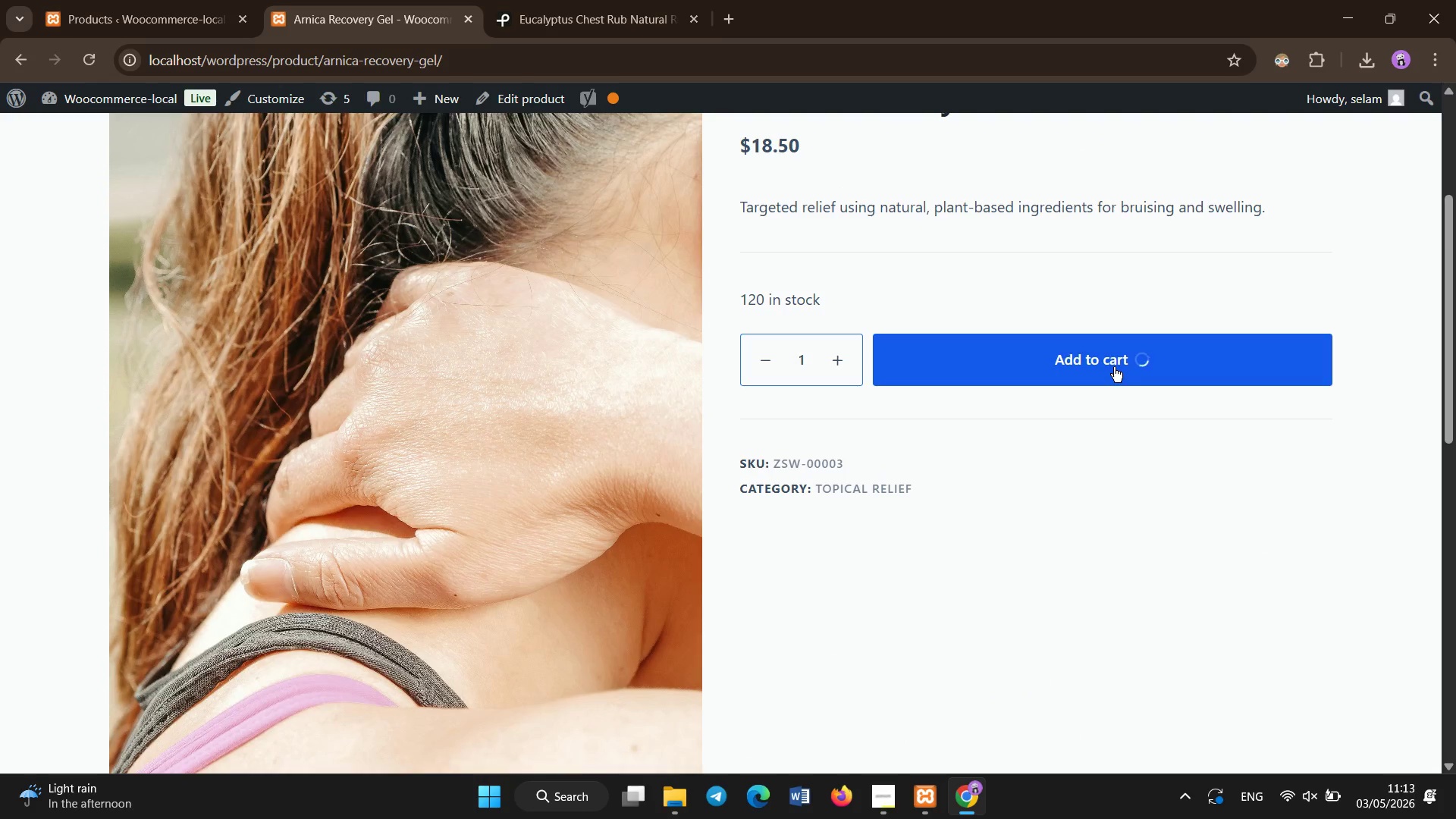 
scroll: coordinate [1118, 420], scroll_direction: up, amount: 3.0
 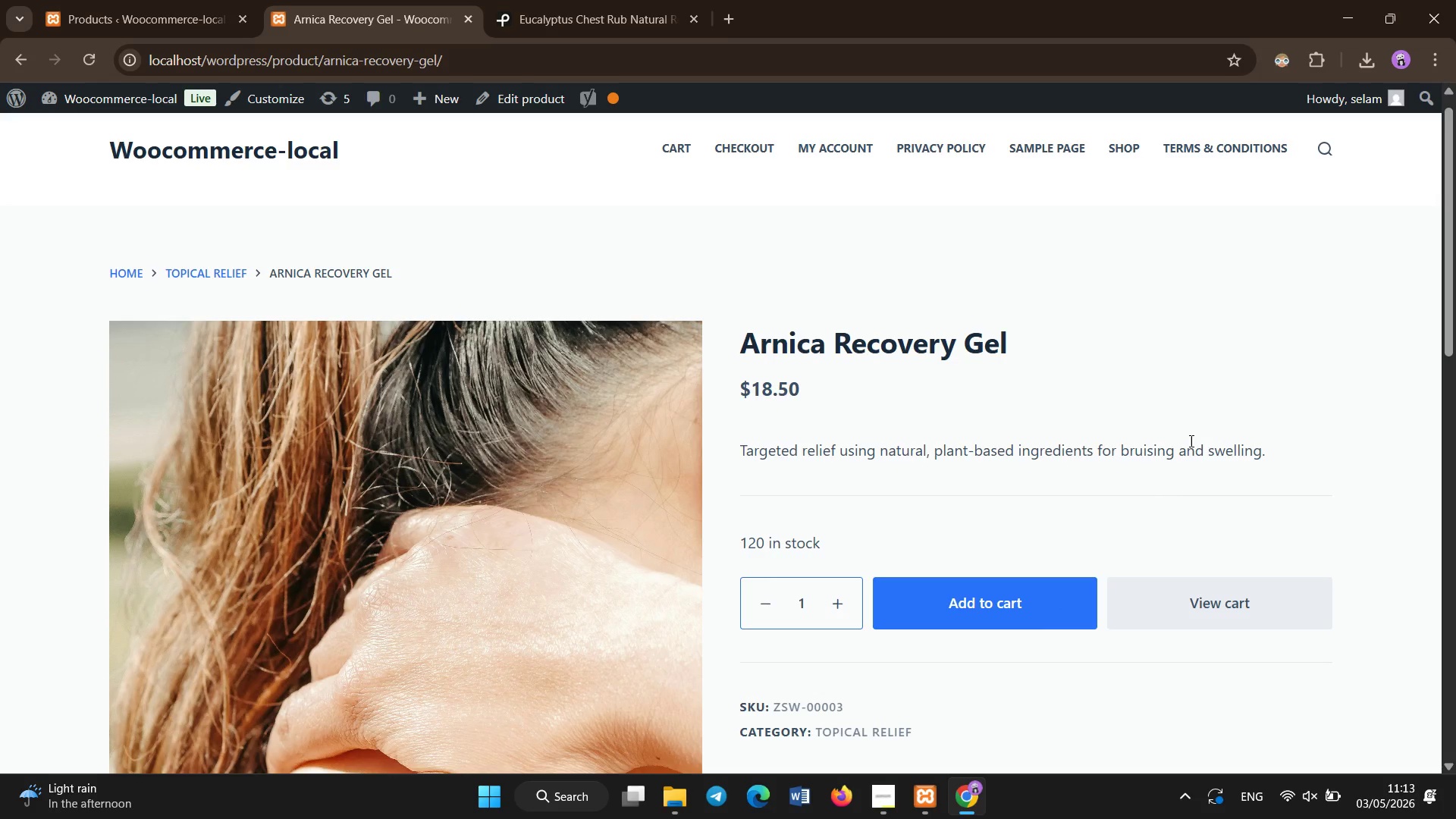 
wait(5.48)
 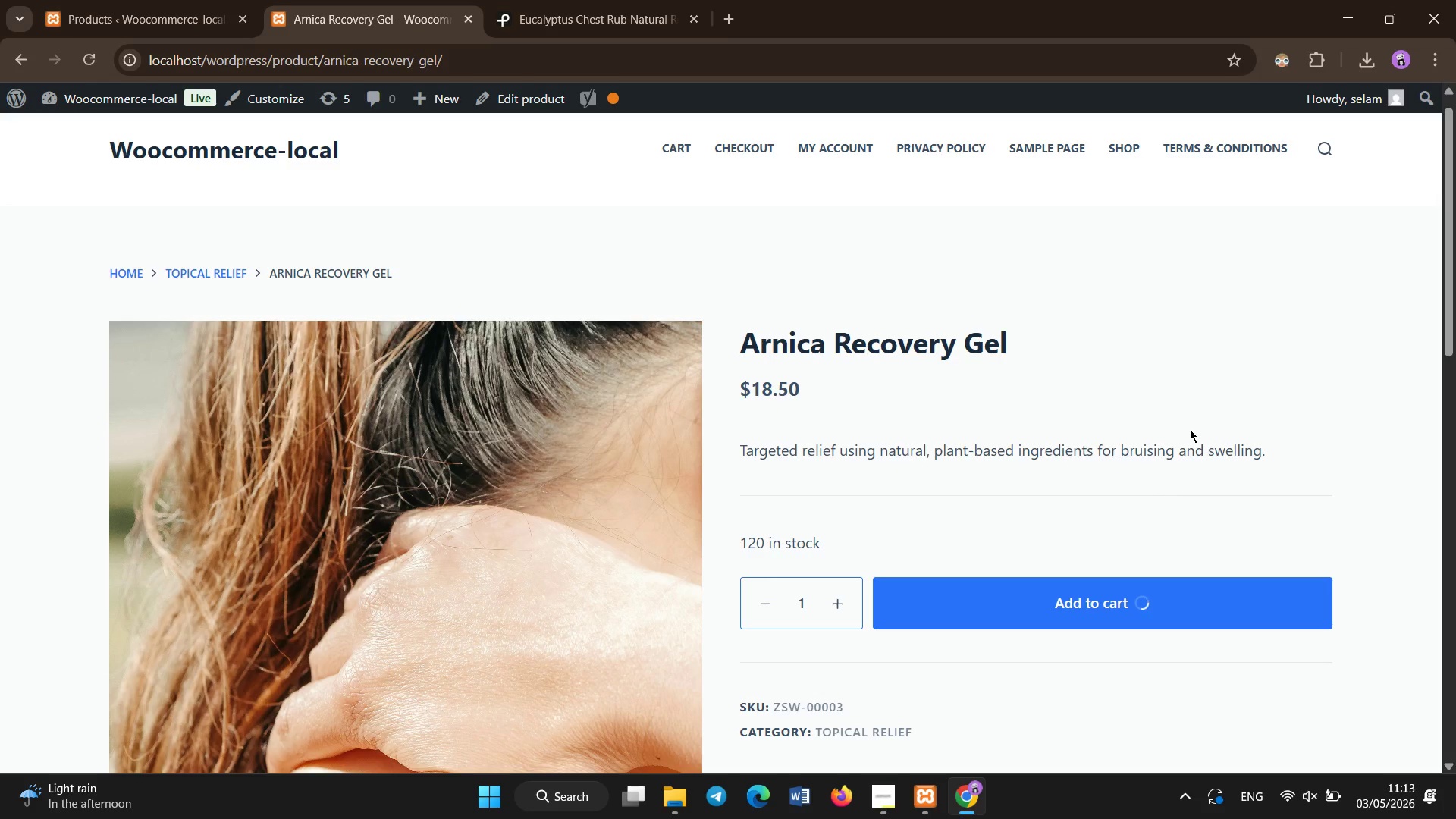 
left_click([1274, 610])
 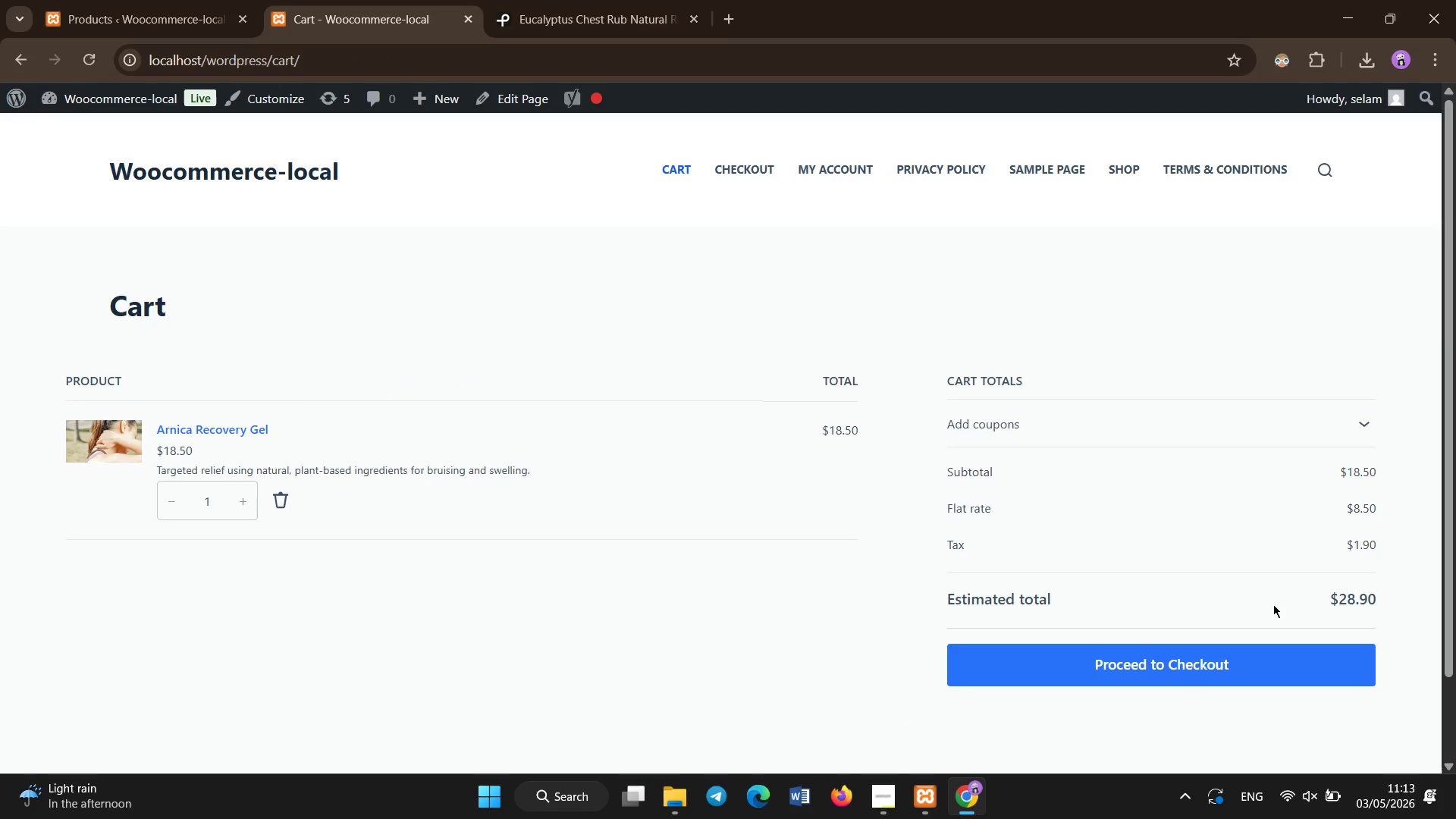 
wait(9.59)
 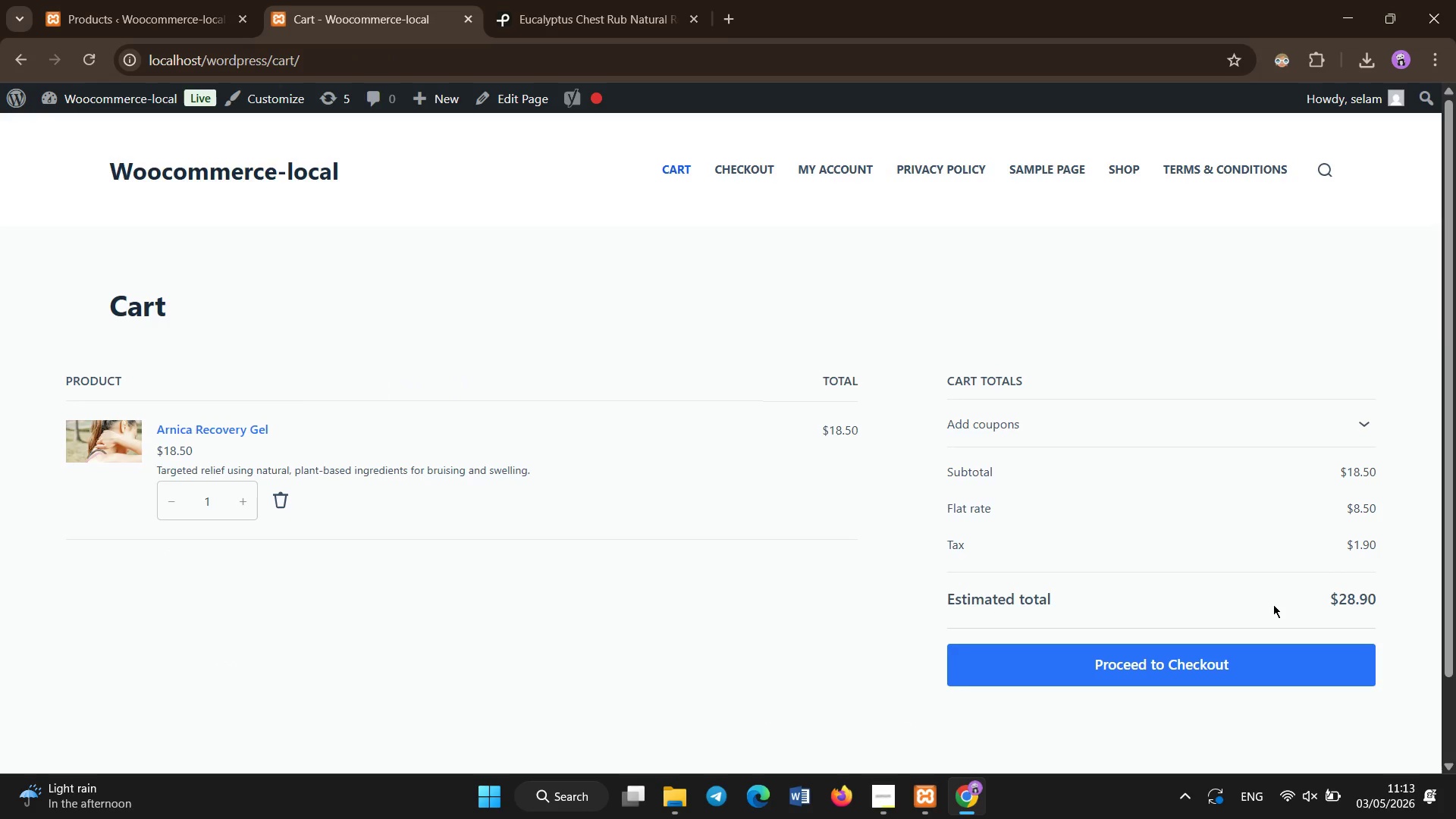 
left_click([1348, 434])
 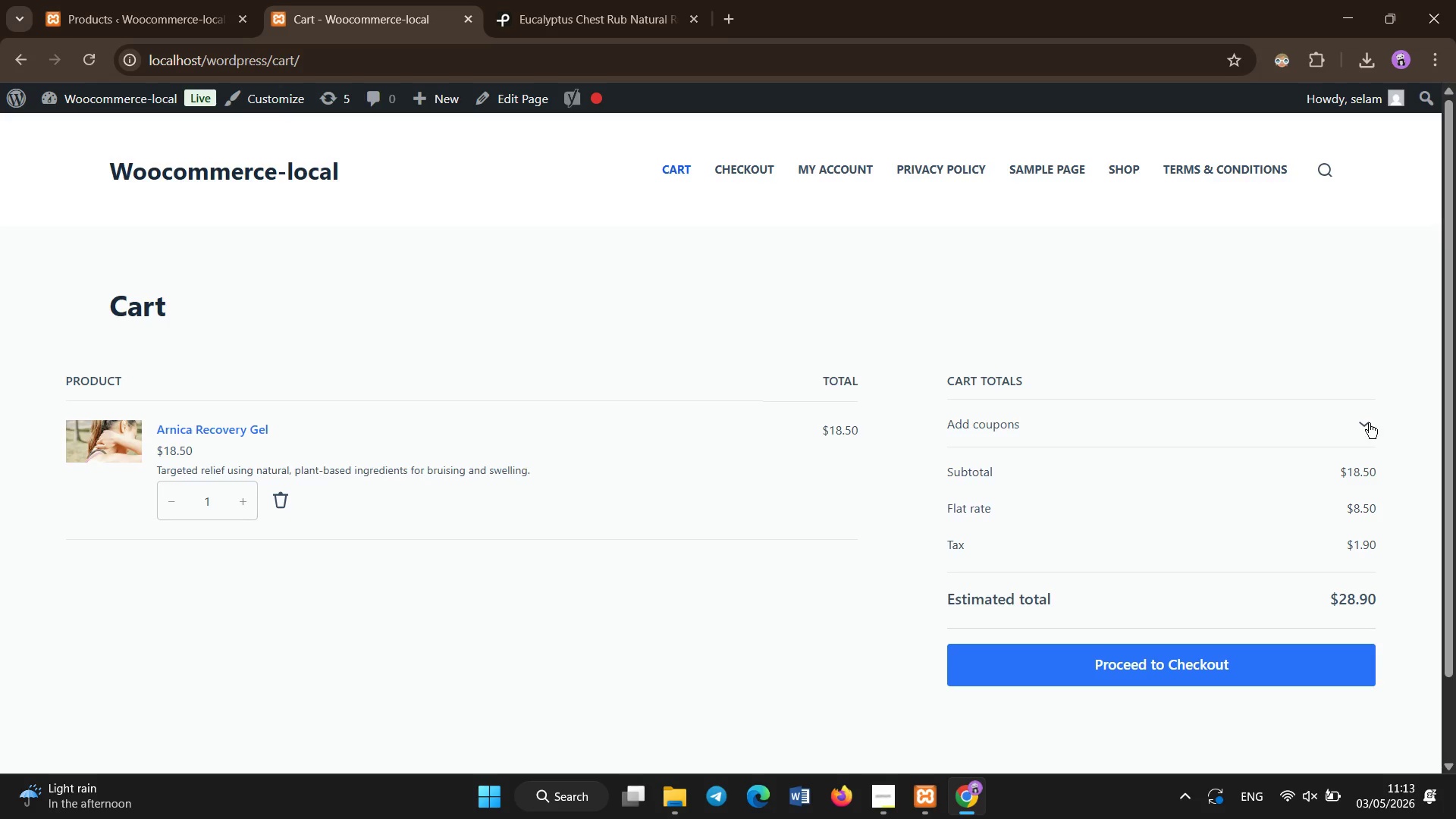 
left_click([1369, 423])
 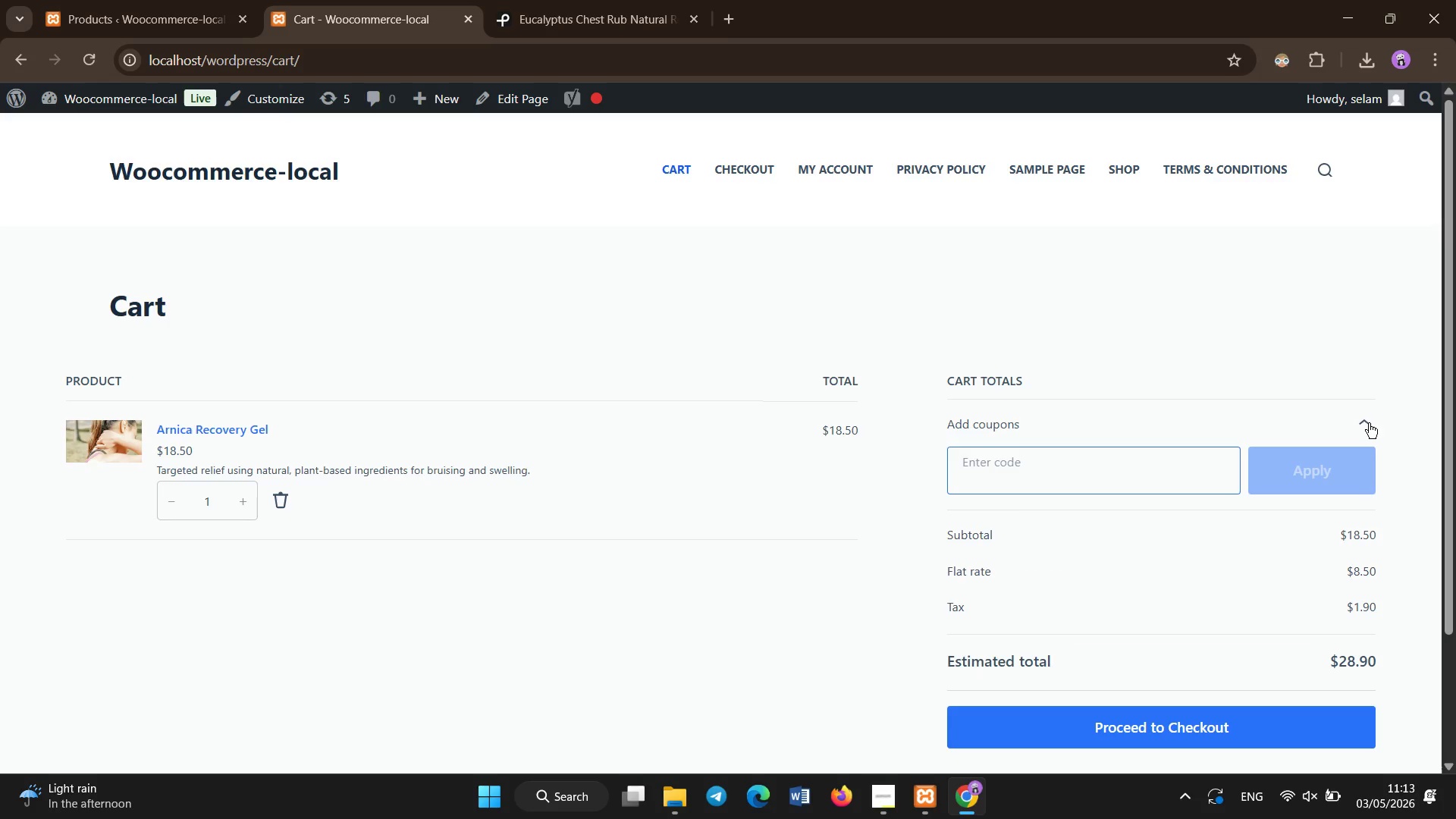 
left_click([1369, 423])
 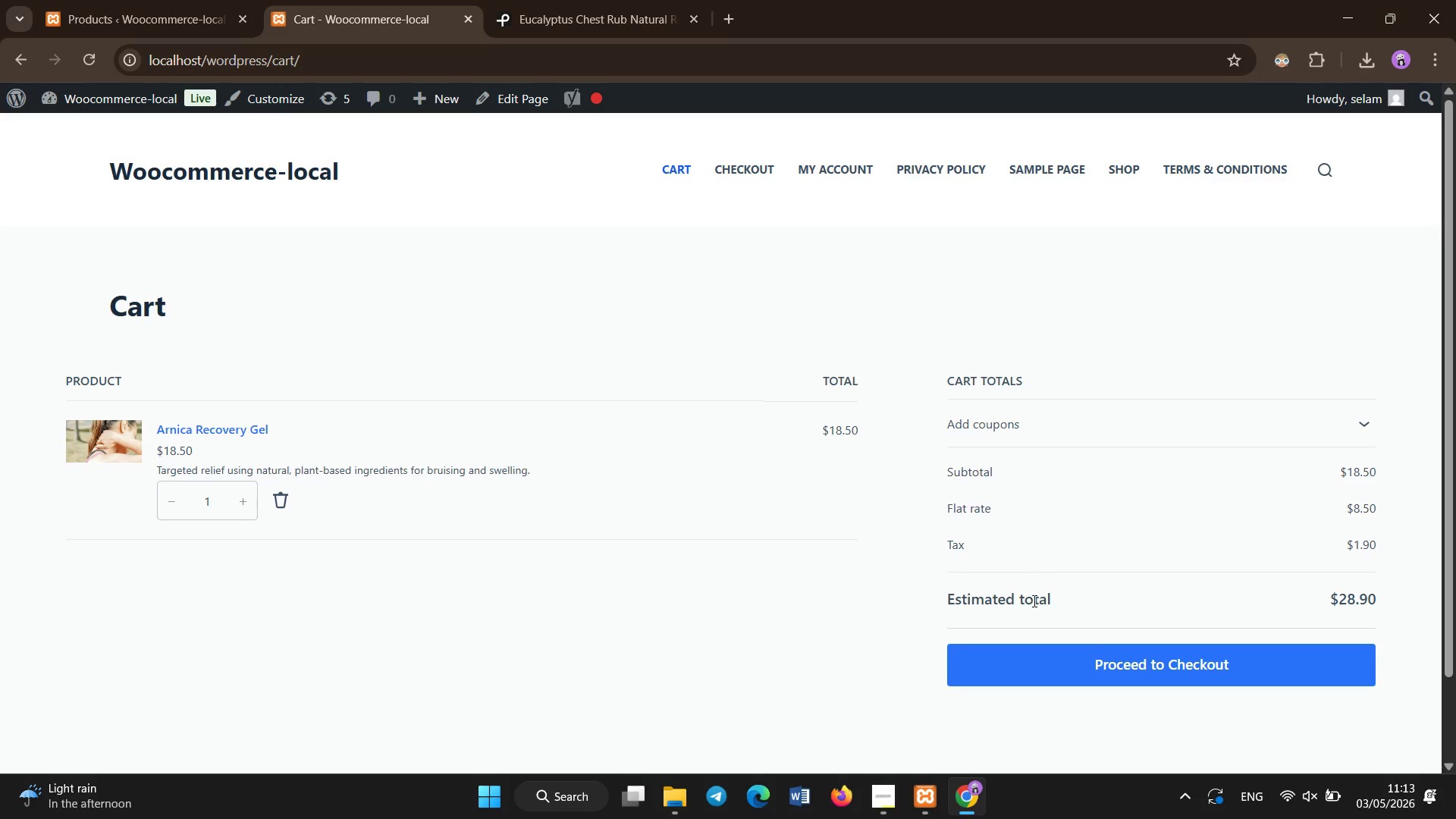 
left_click([1058, 648])
 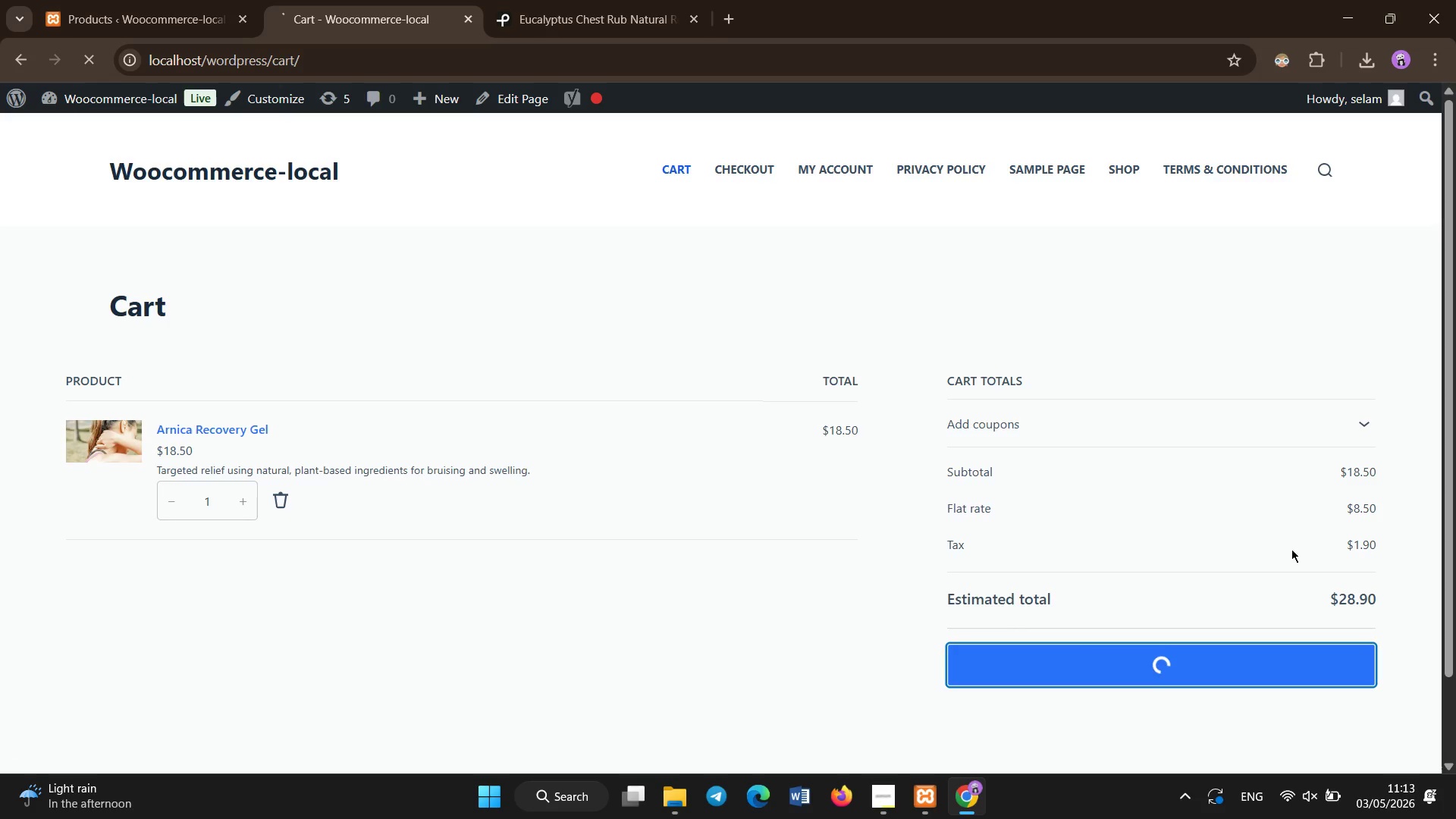 
left_click_drag(start_coordinate=[1377, 542], to_coordinate=[1326, 541])
 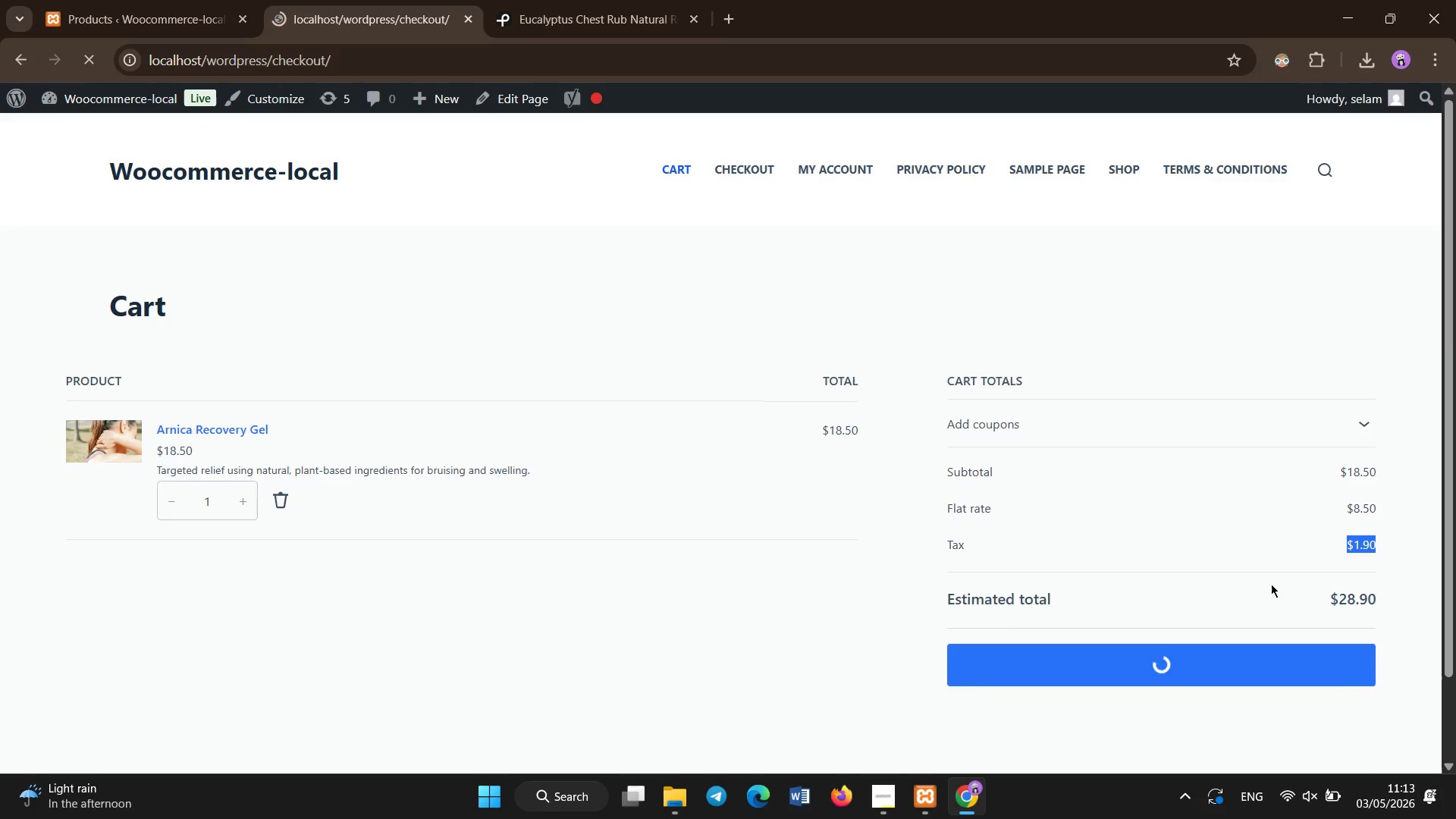 
left_click([1269, 584])
 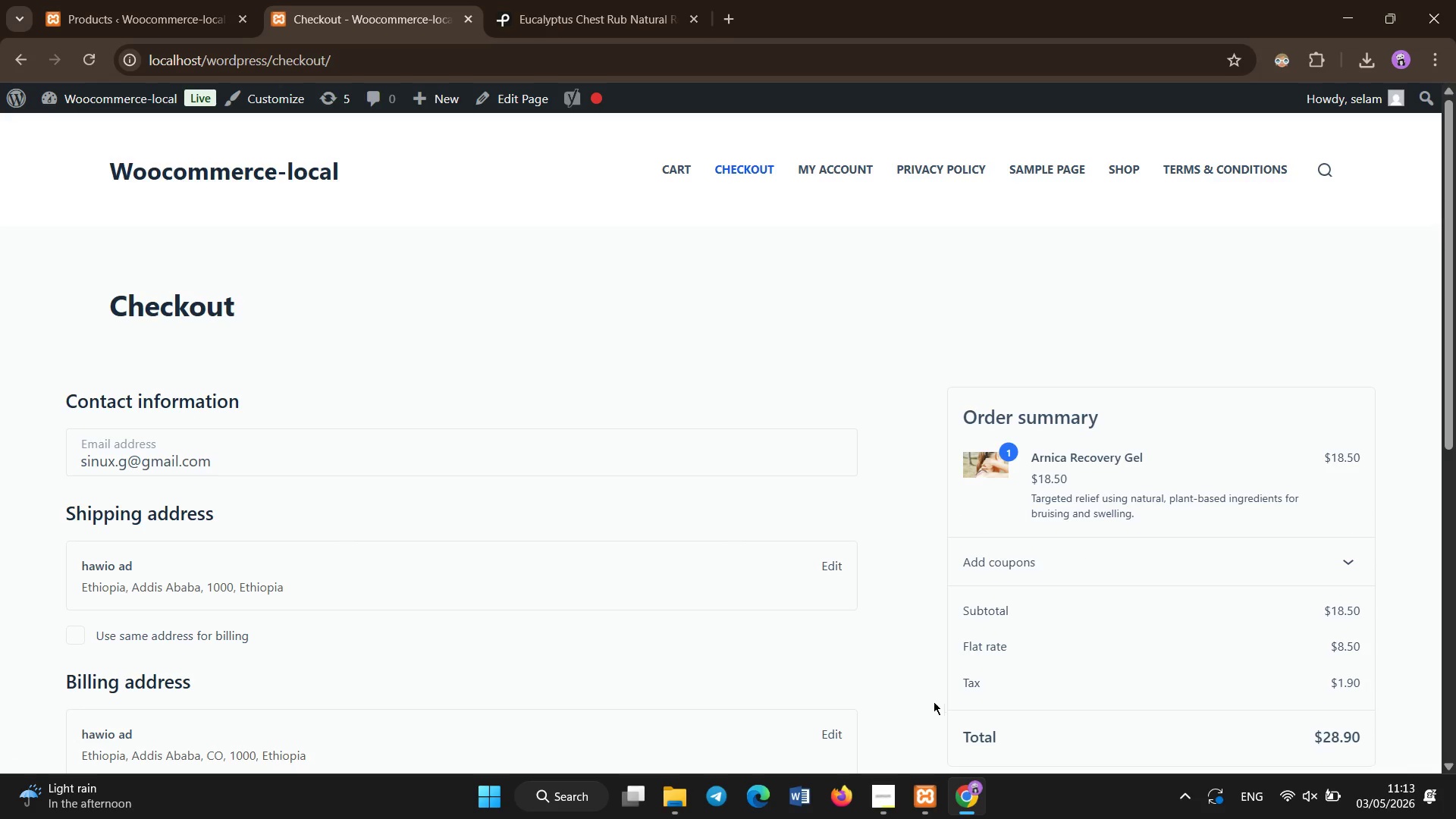 
scroll: coordinate [921, 722], scroll_direction: down, amount: 1.0
 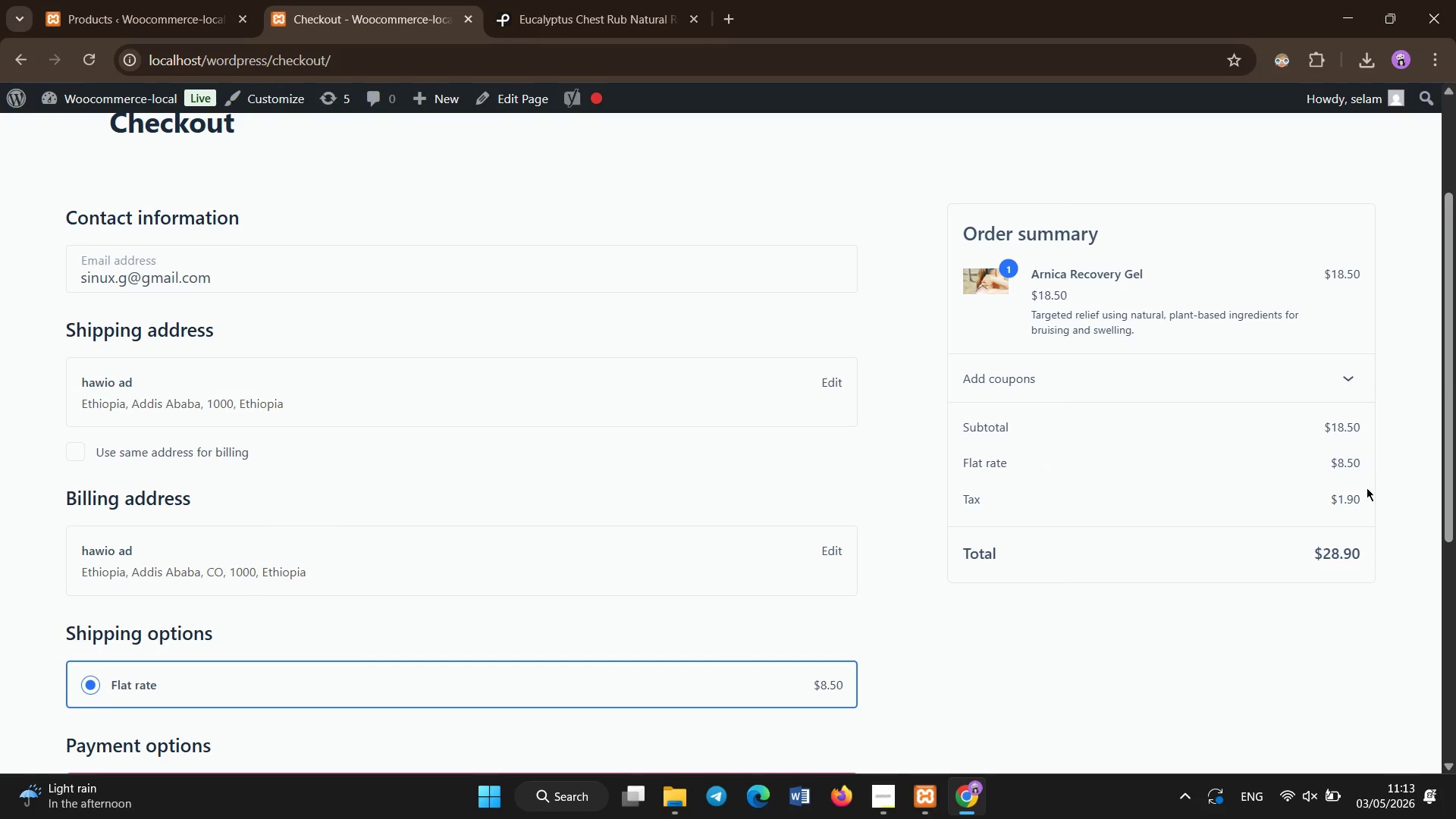 
left_click_drag(start_coordinate=[1371, 494], to_coordinate=[1313, 505])
 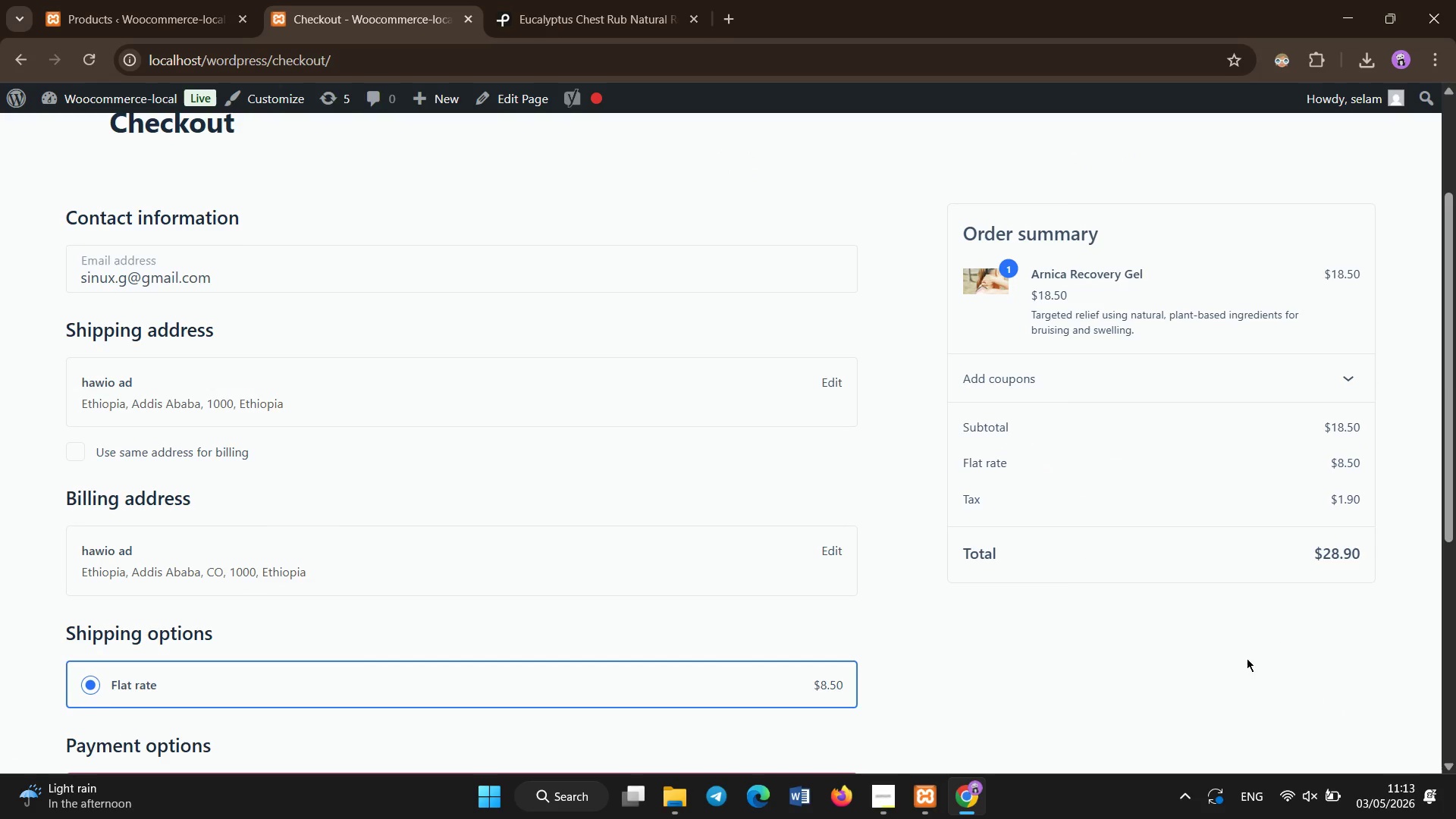 